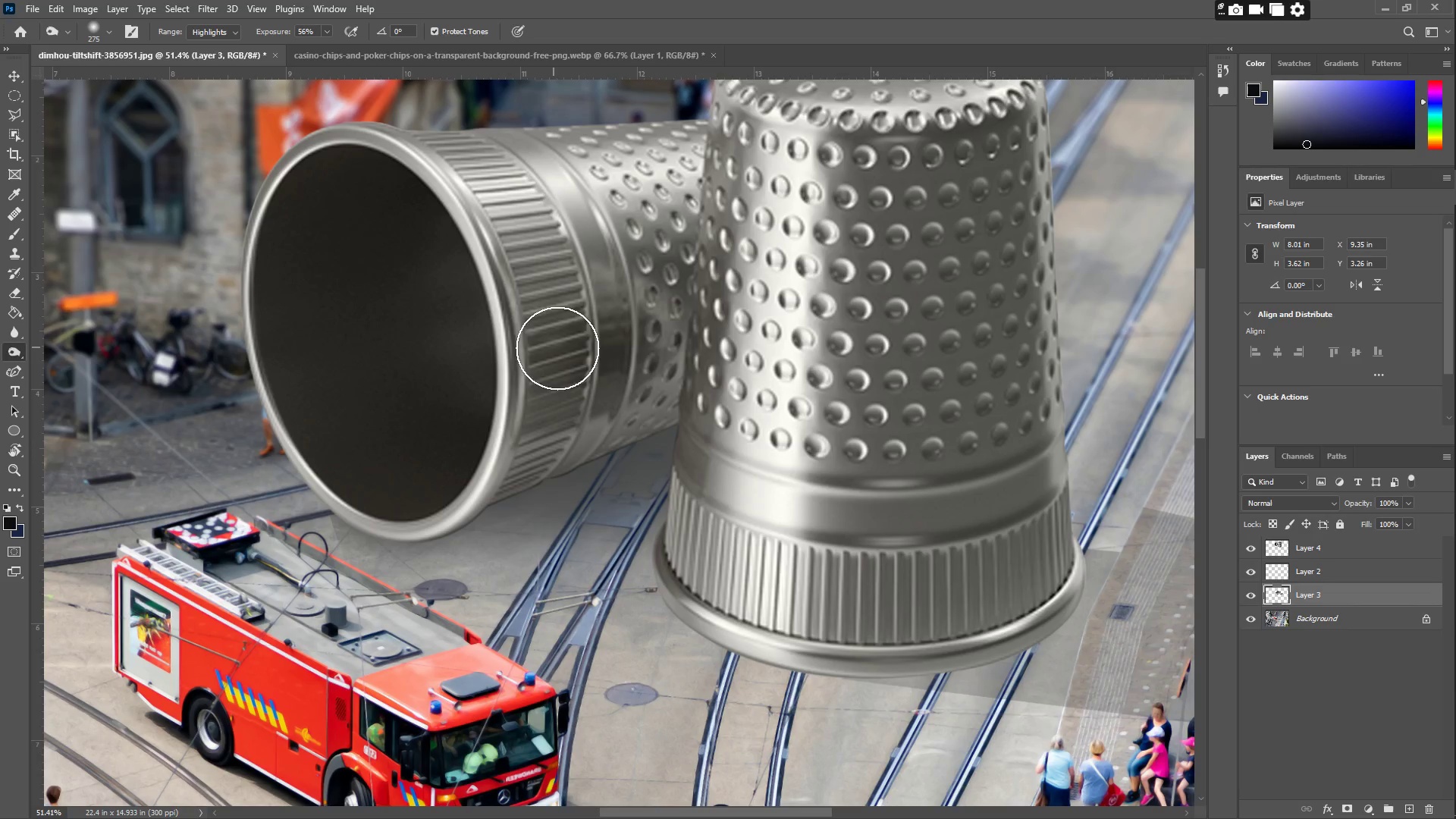 
left_click_drag(start_coordinate=[703, 399], to_coordinate=[604, 433])
 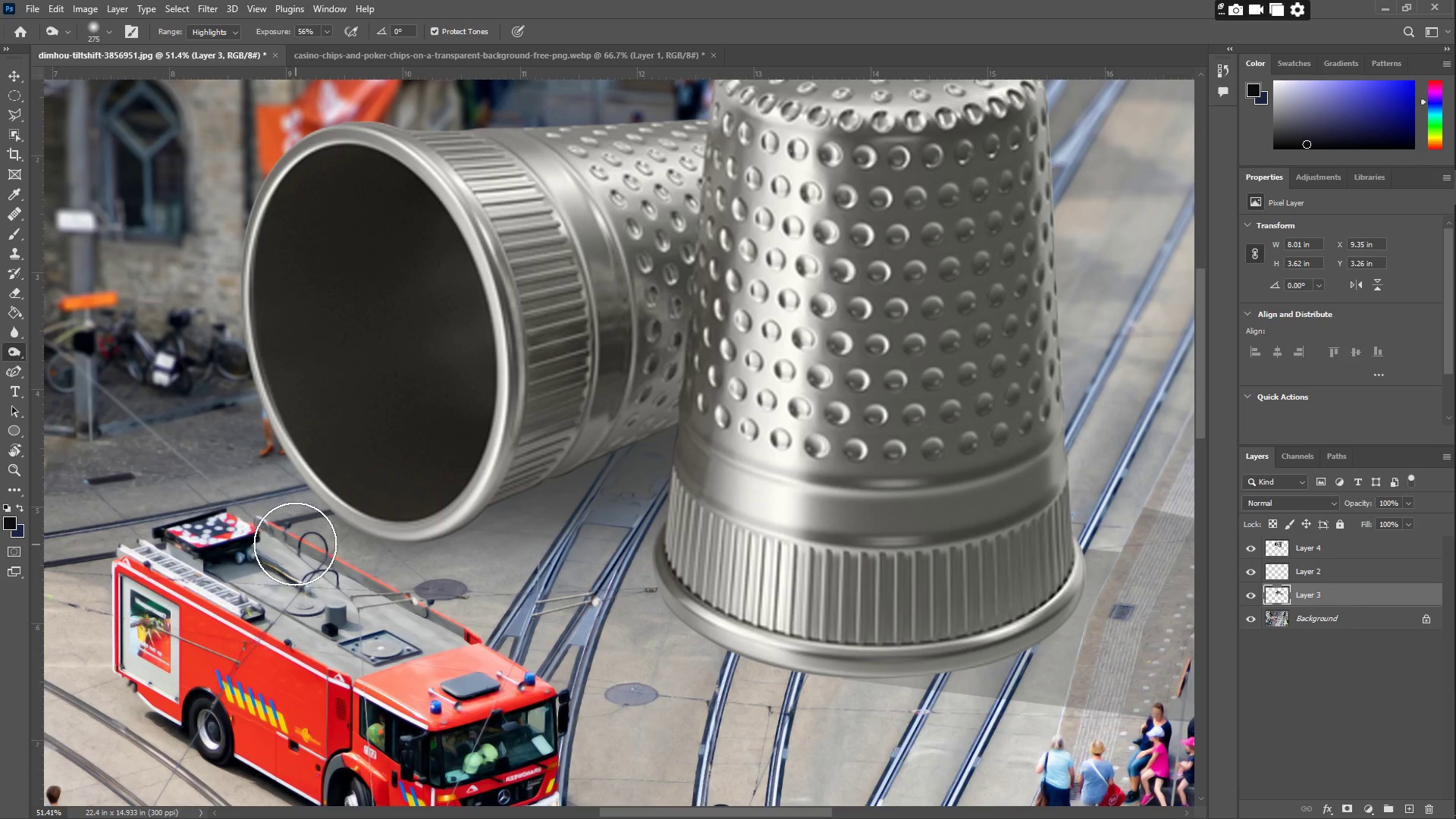 
key(E)
 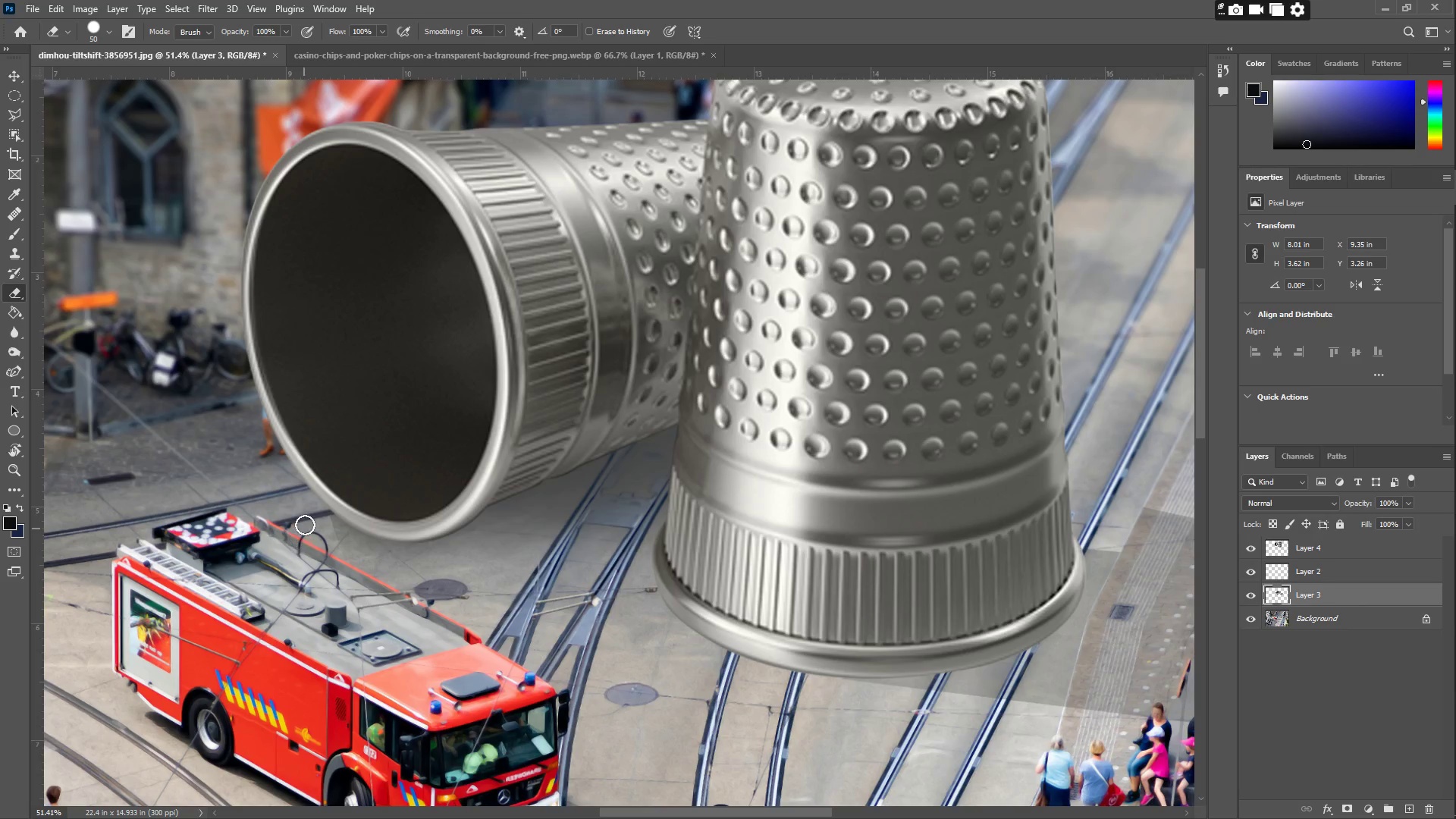 
left_click_drag(start_coordinate=[314, 519], to_coordinate=[293, 534])
 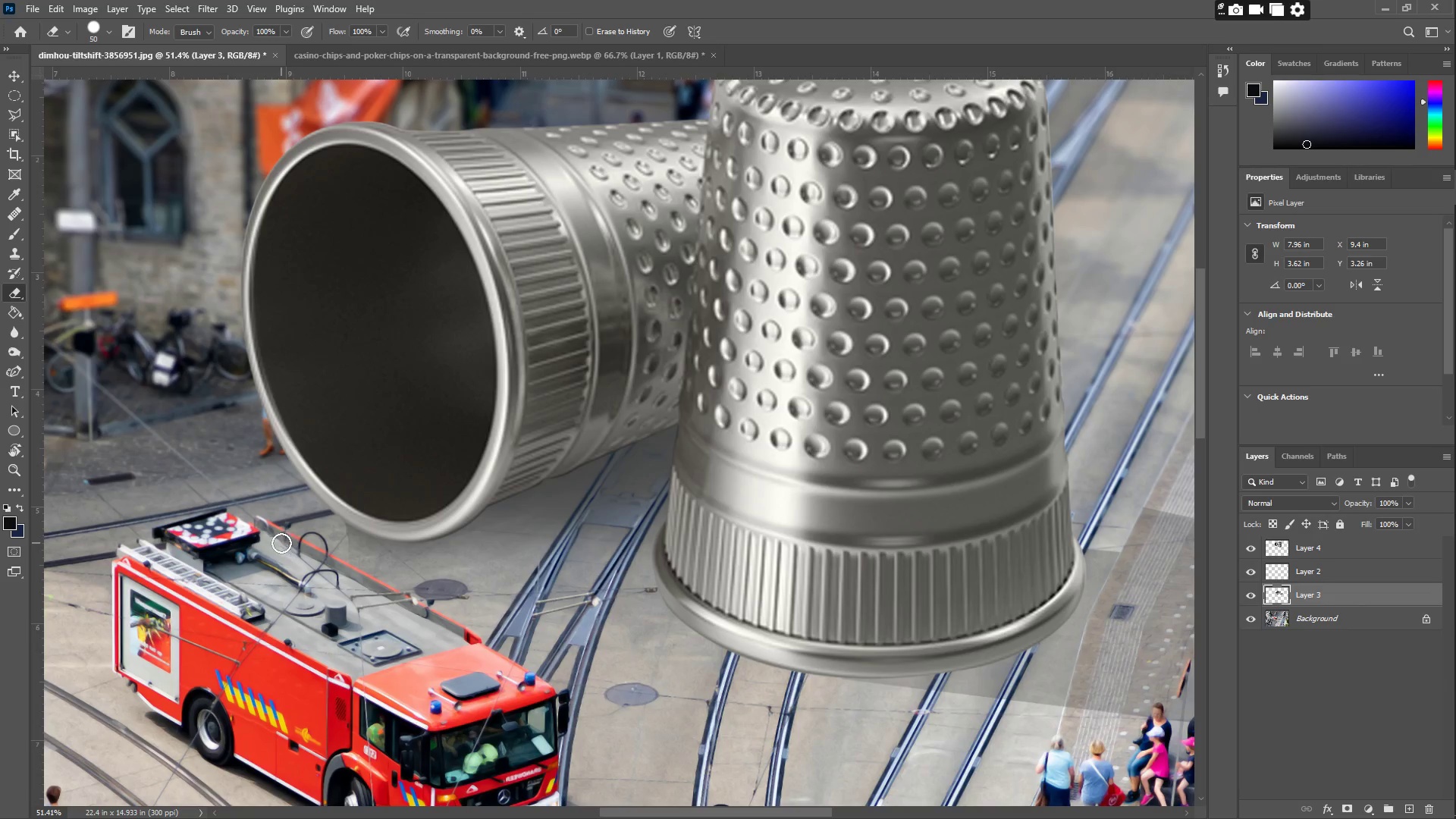 
hold_key(key=Space, duration=0.55)
 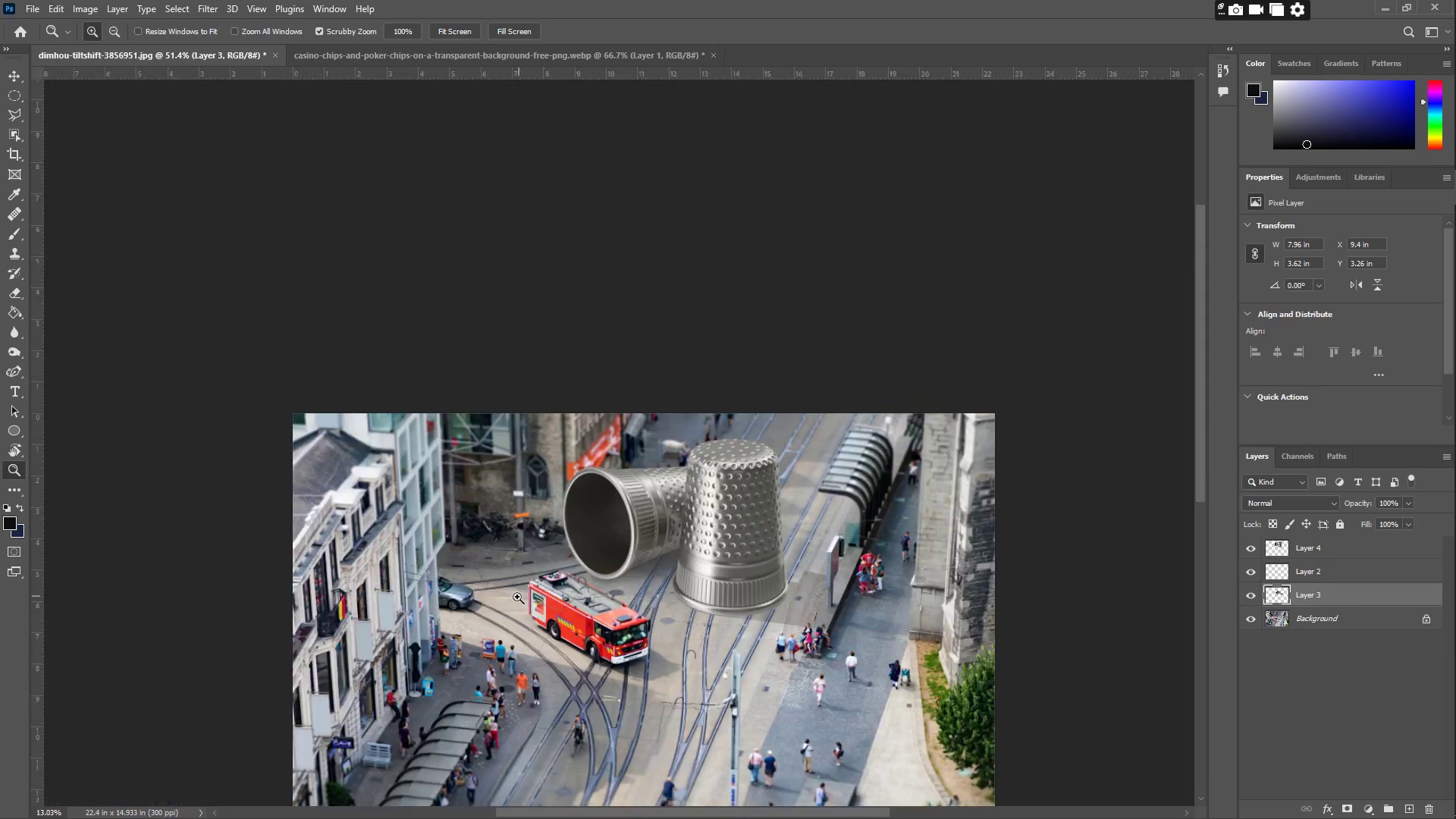 
left_click_drag(start_coordinate=[390, 564], to_coordinate=[607, 562])
 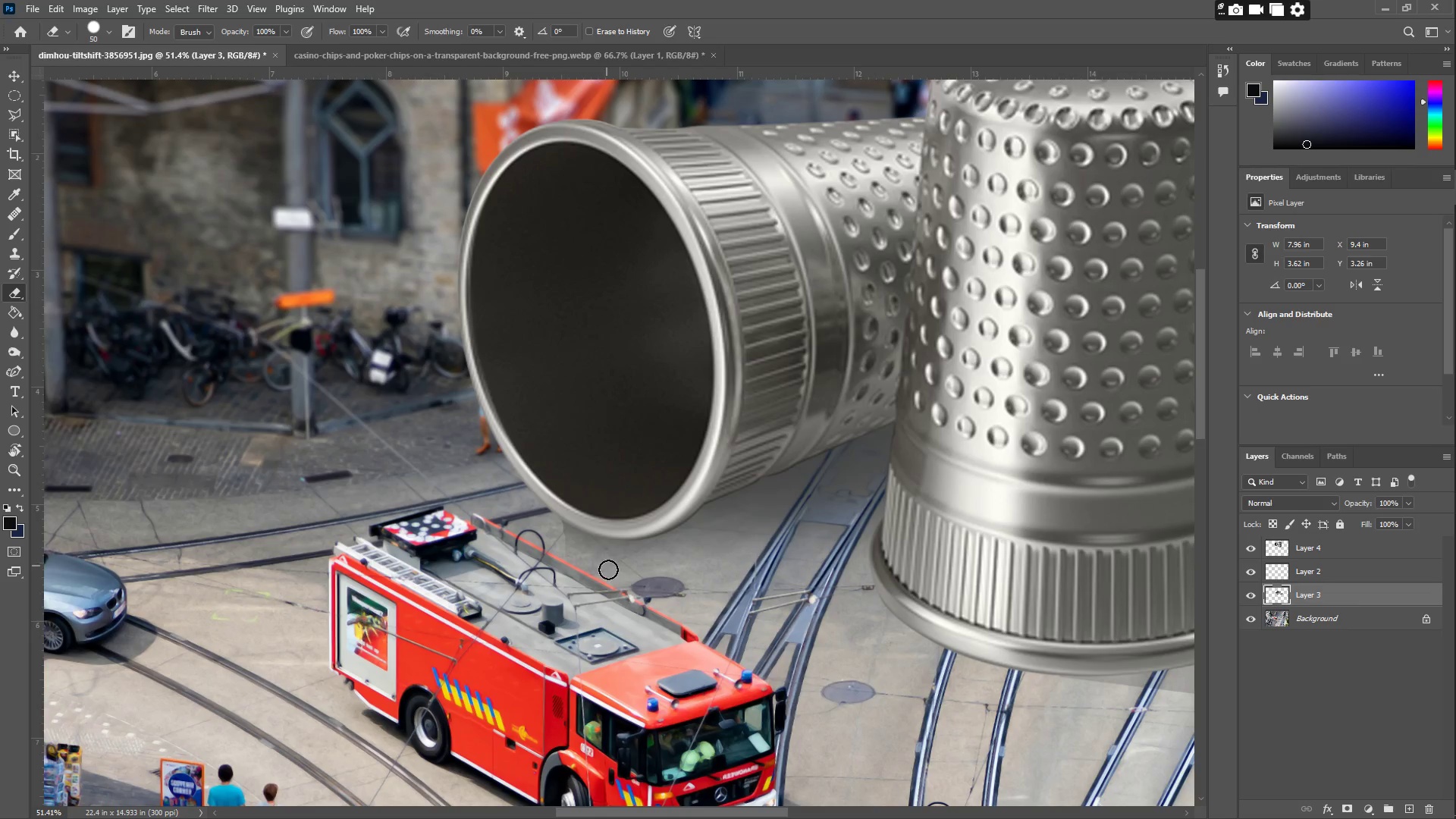 
key(Z)
 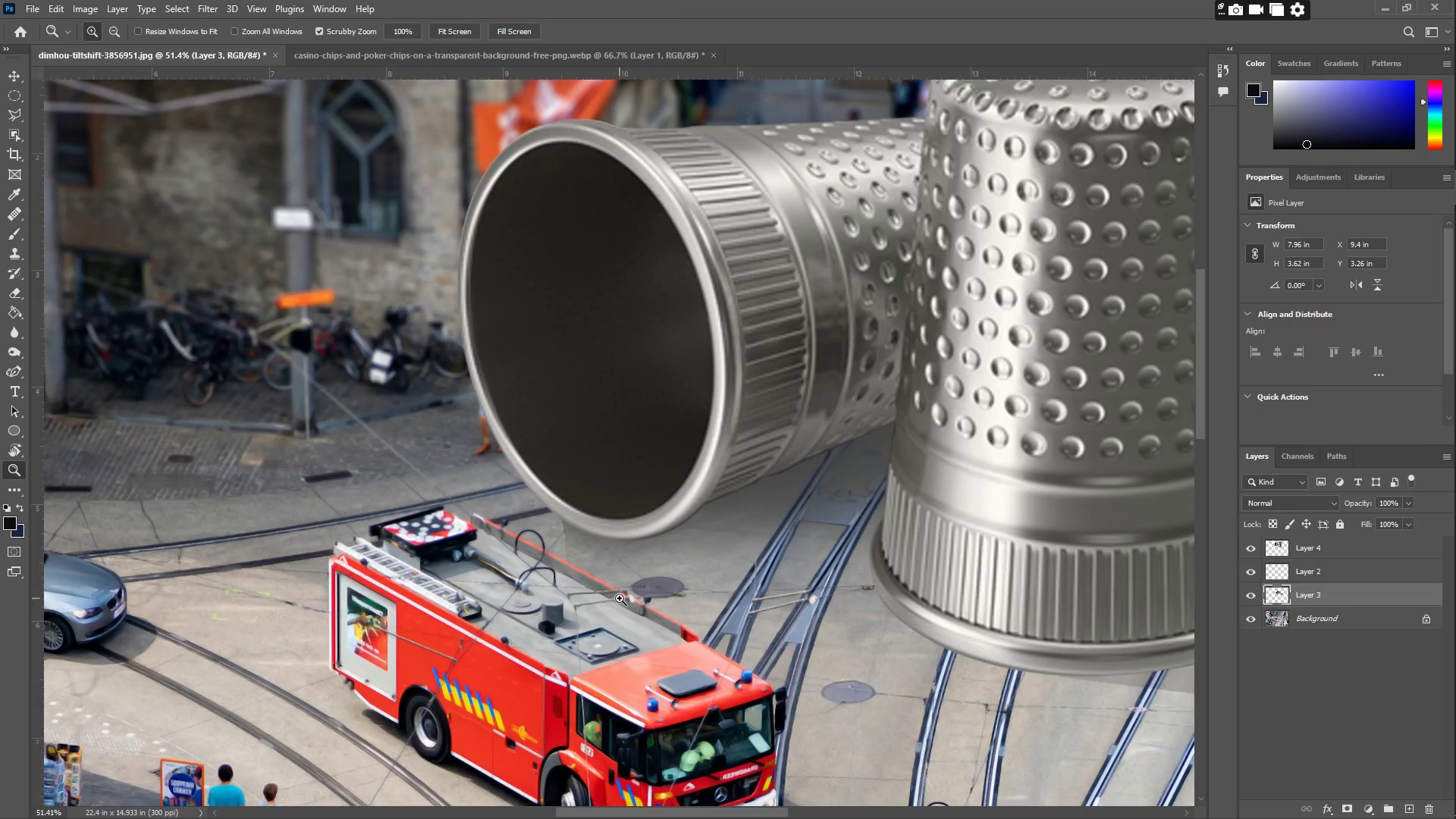 
left_click_drag(start_coordinate=[601, 595], to_coordinate=[517, 597])
 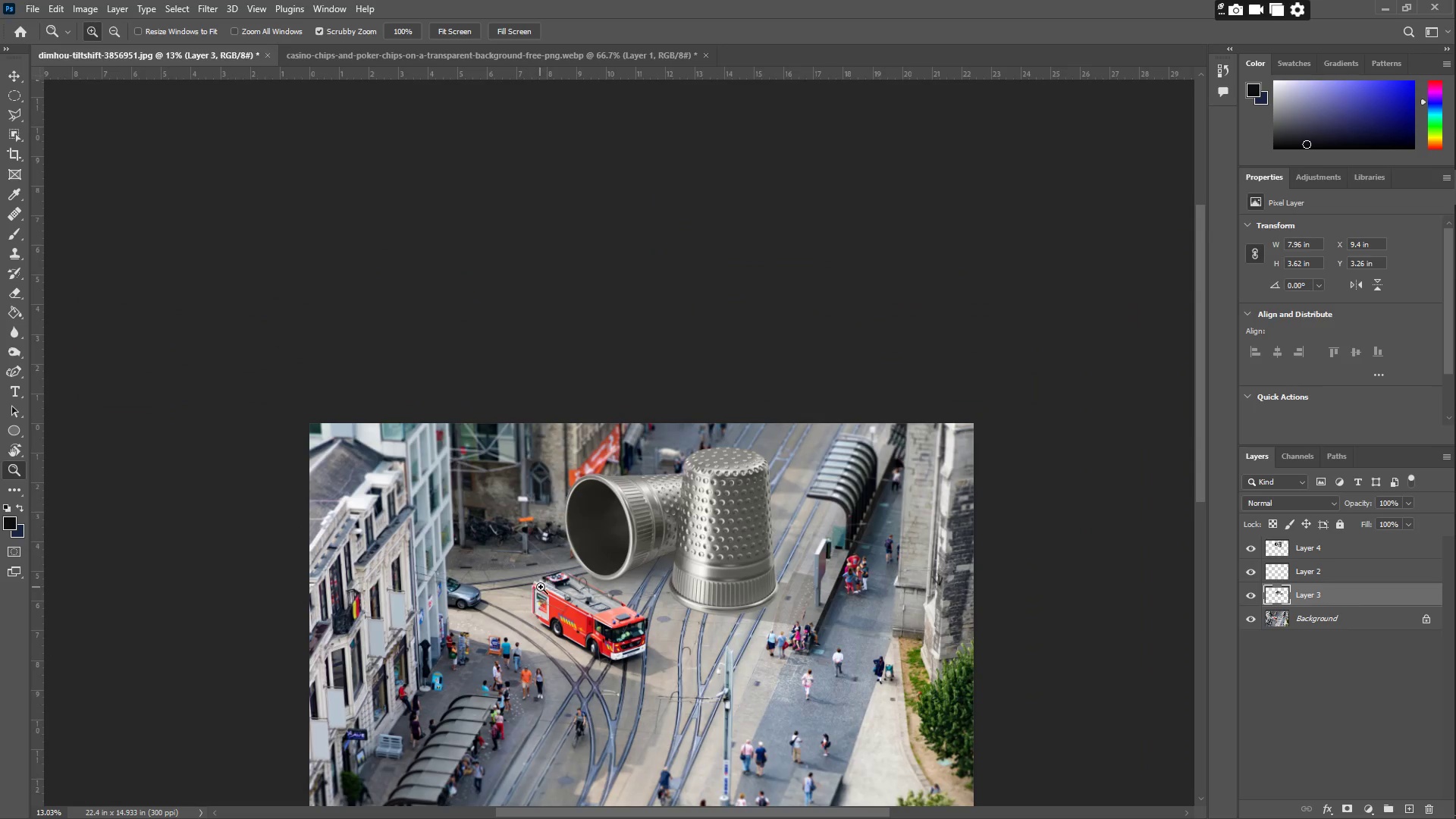 
left_click_drag(start_coordinate=[575, 586], to_coordinate=[621, 590])
 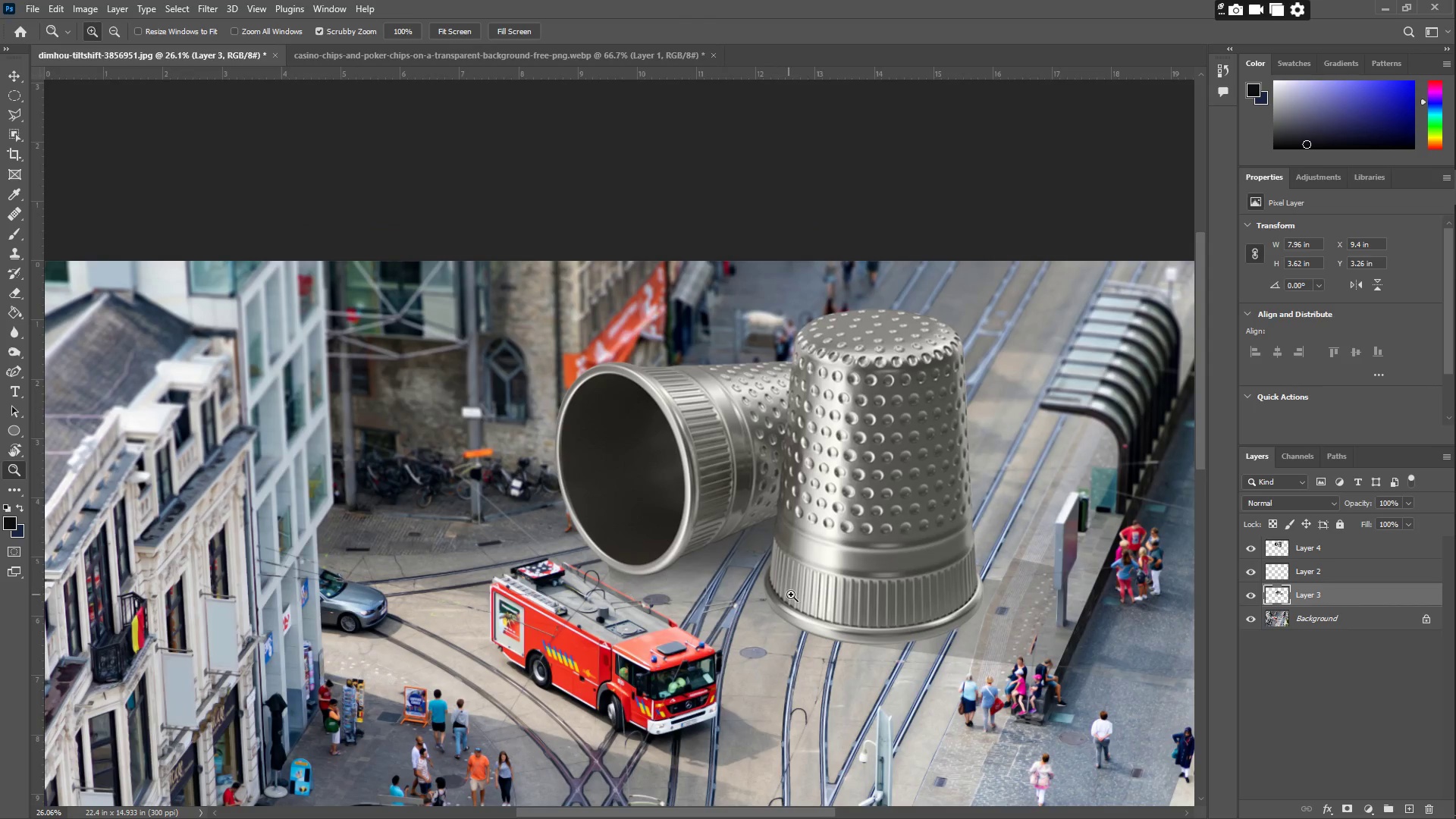 
left_click_drag(start_coordinate=[800, 597], to_coordinate=[756, 574])
 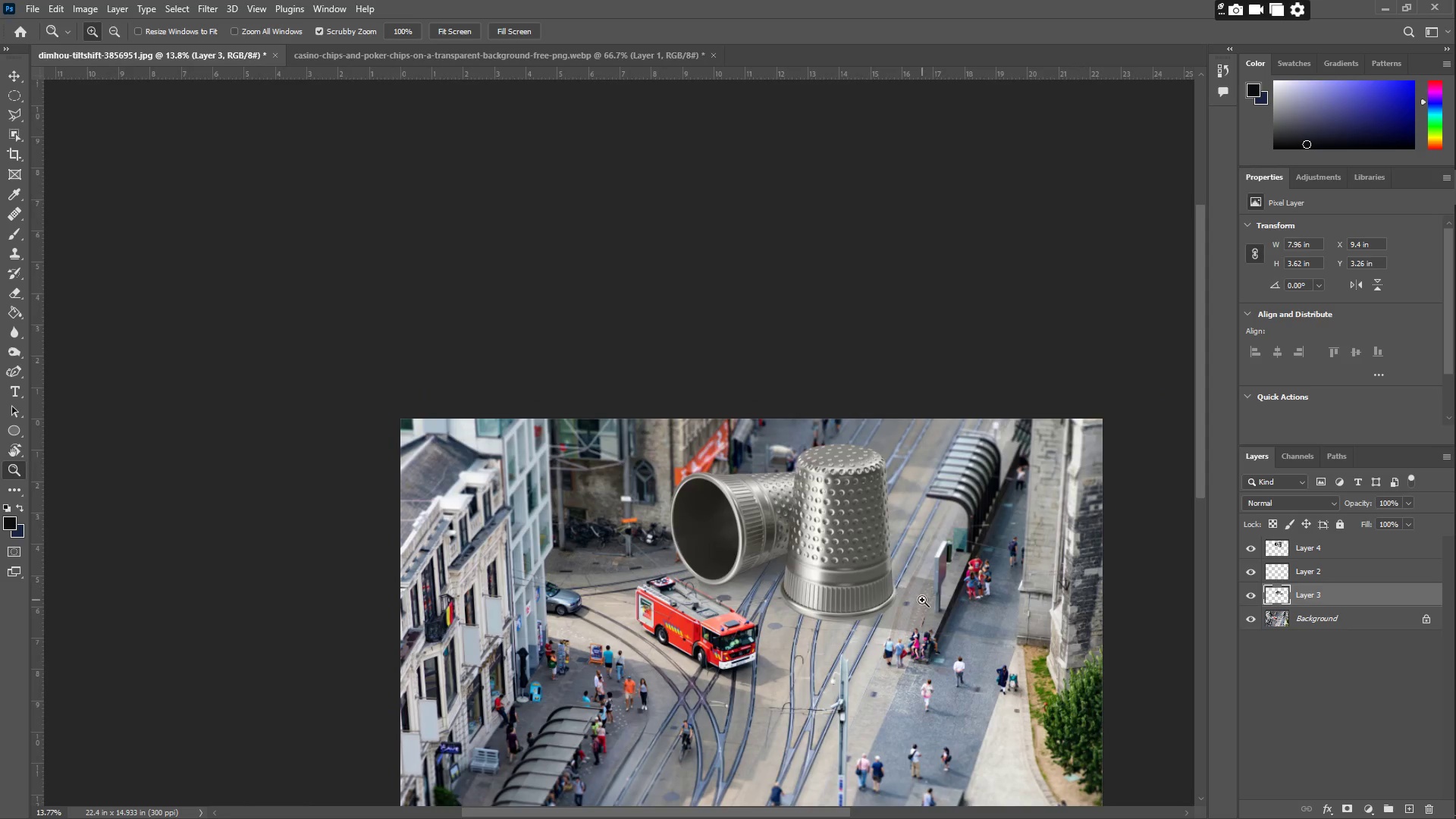 
left_click_drag(start_coordinate=[921, 601], to_coordinate=[987, 615])
 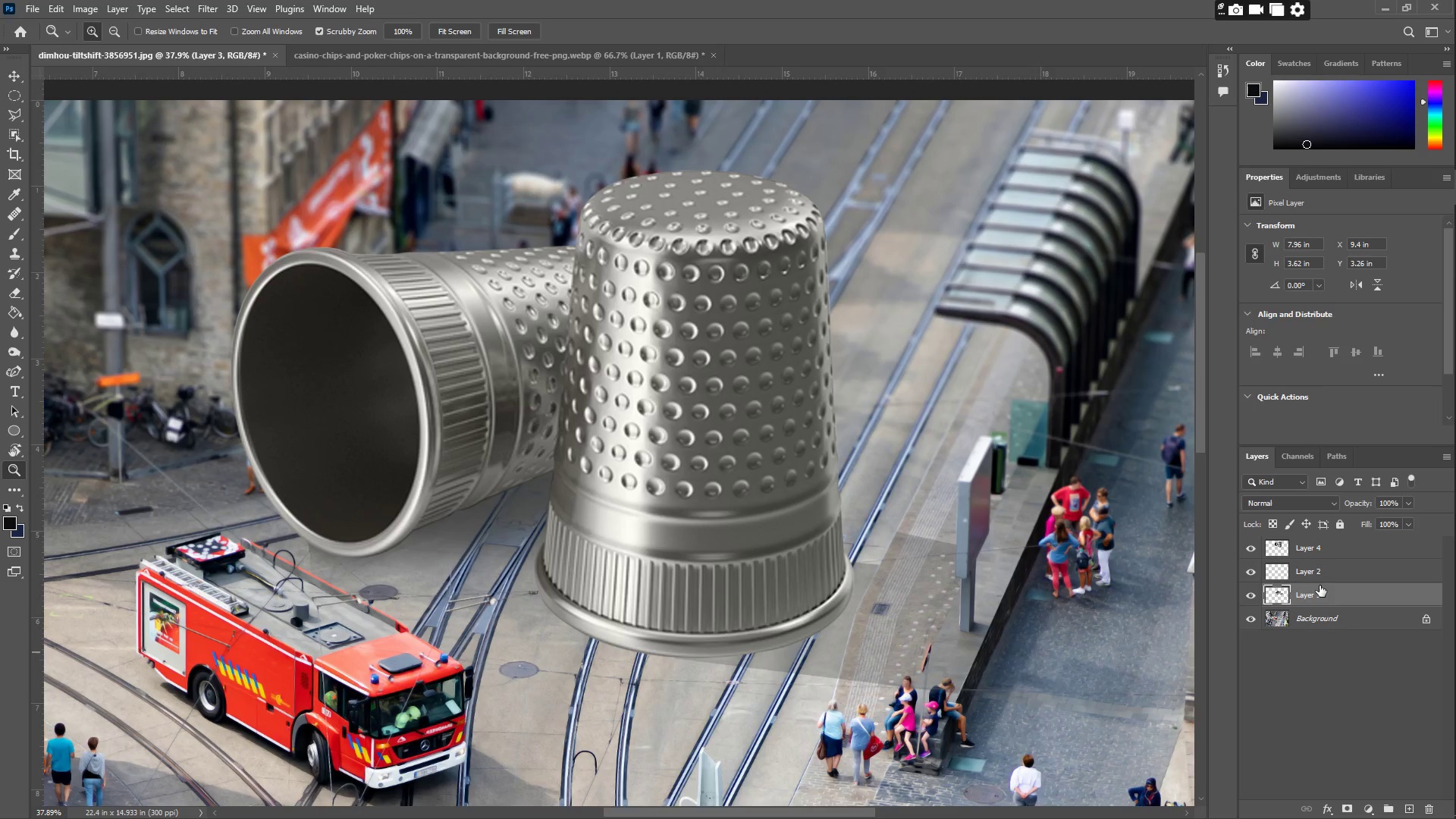 
key(B)
 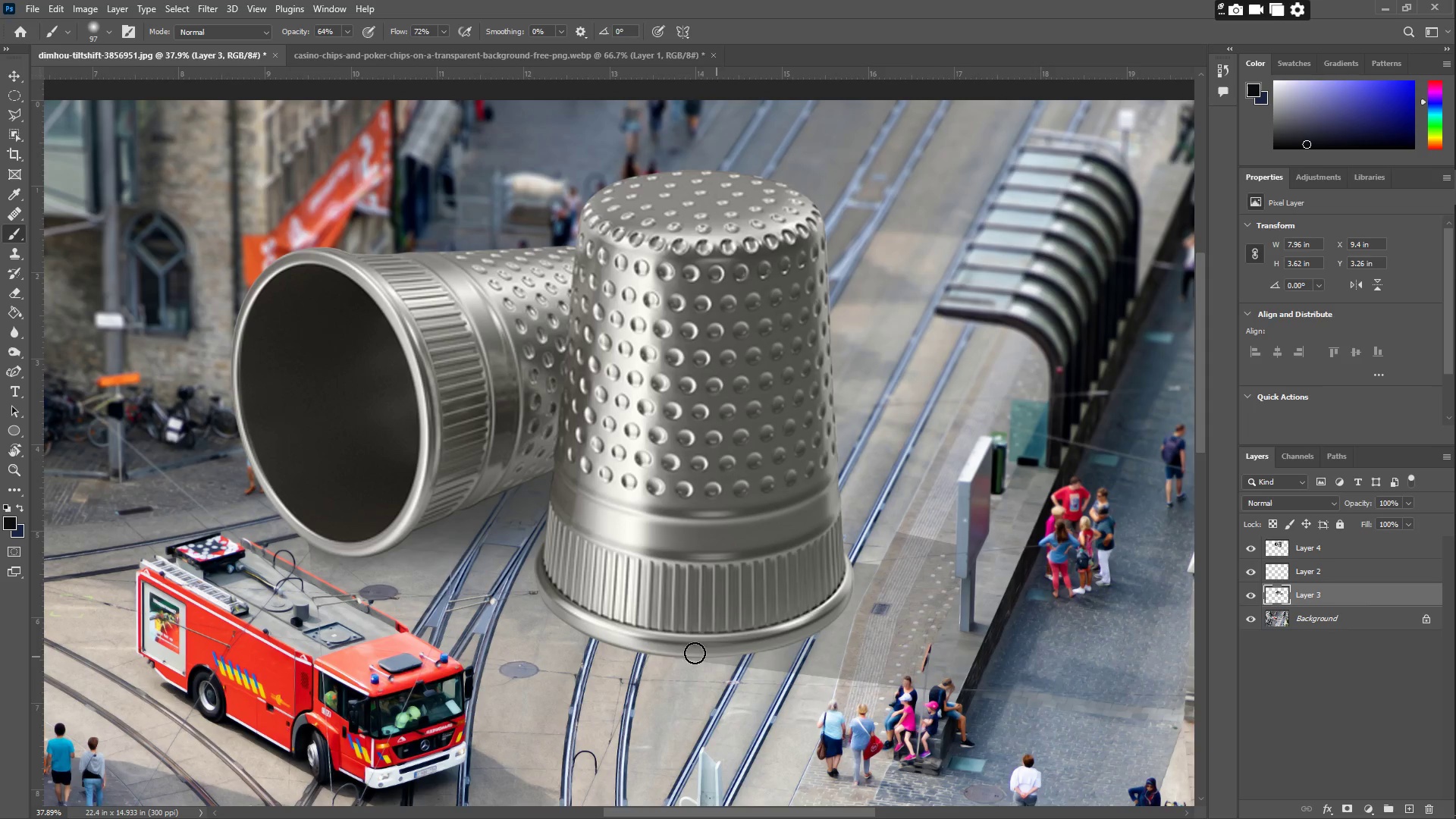 
left_click_drag(start_coordinate=[654, 648], to_coordinate=[676, 667])
 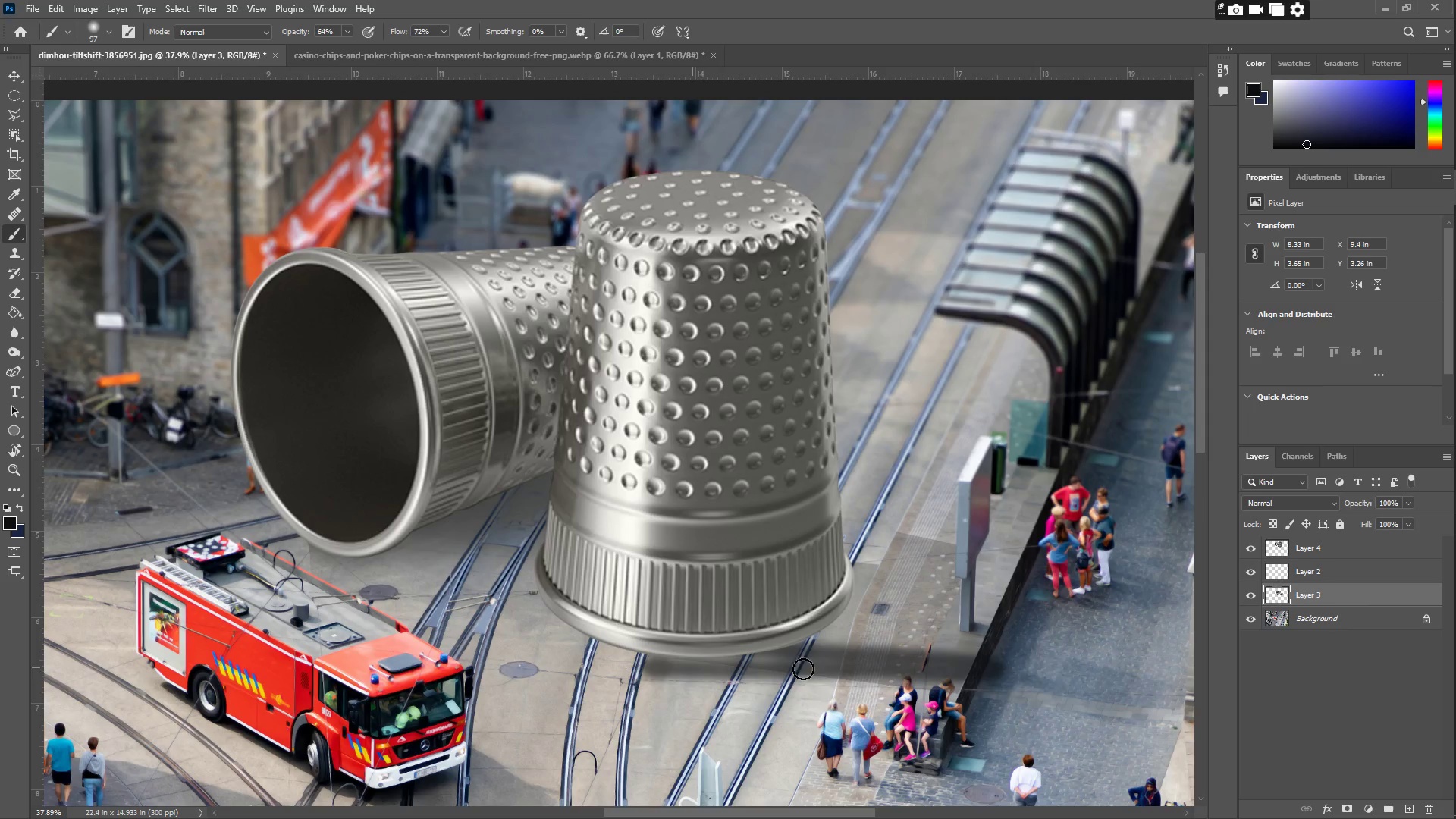 
left_click_drag(start_coordinate=[1065, 673], to_coordinate=[1094, 674])
 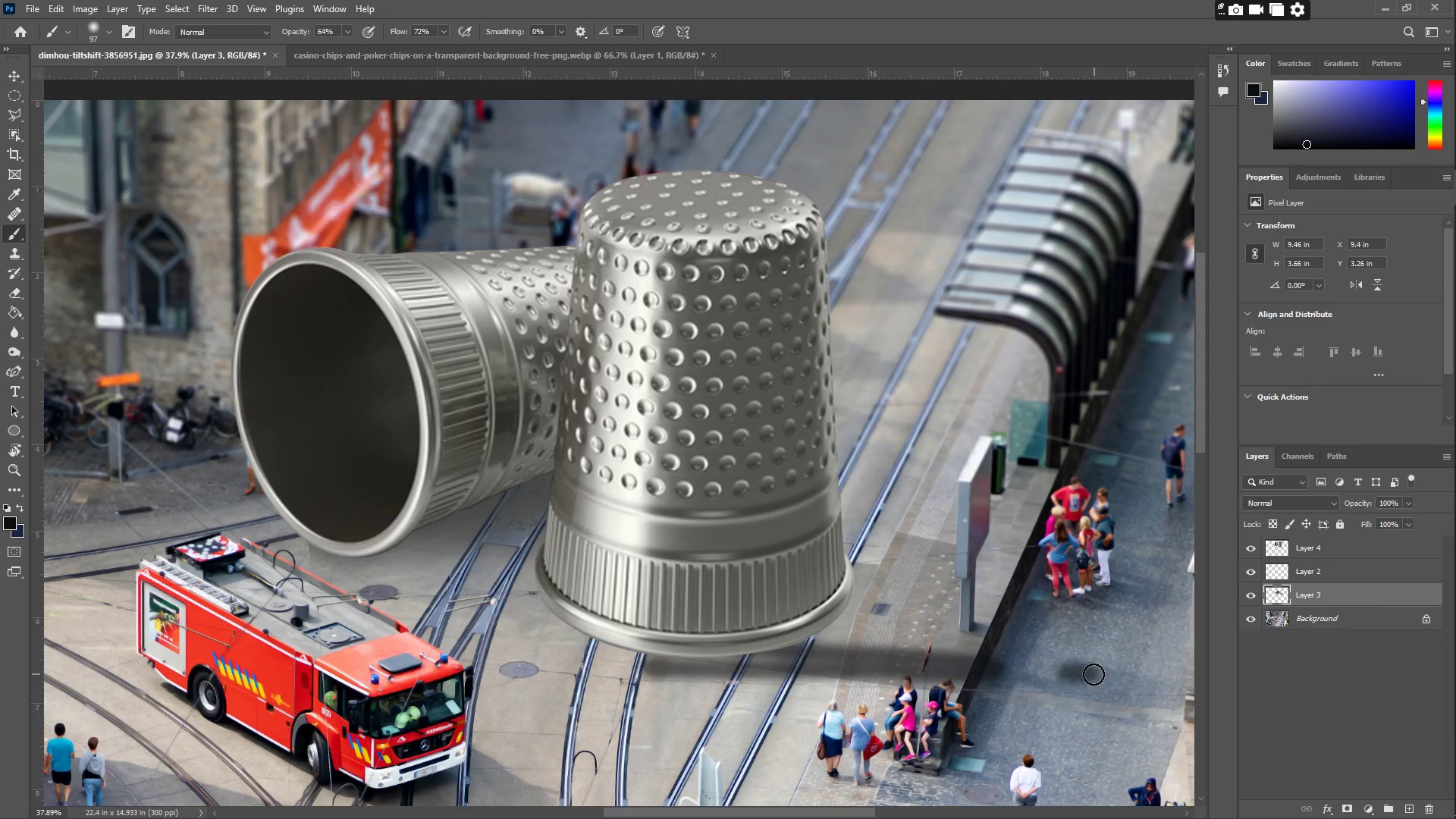 
key(Control+Z)
 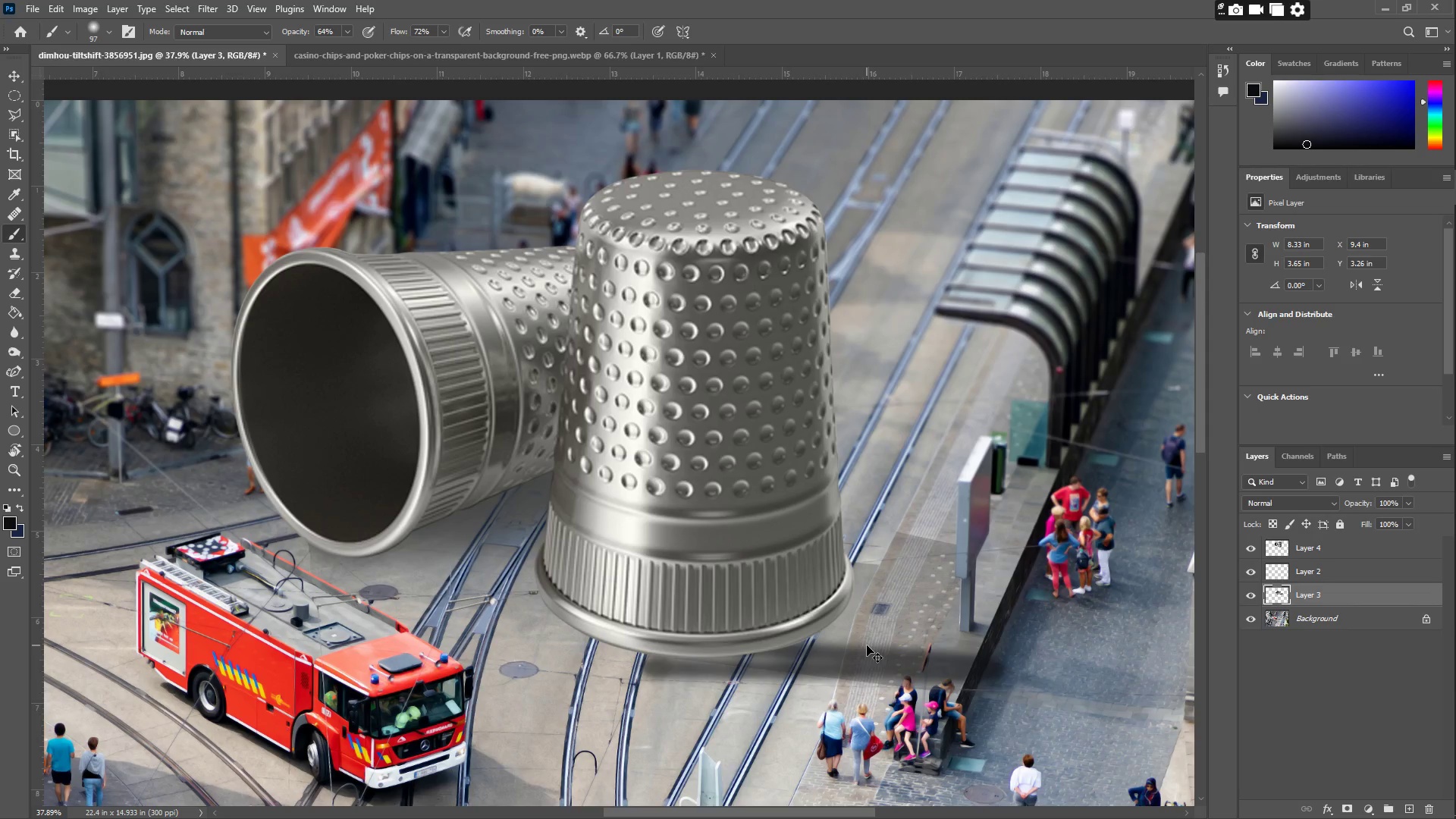 
key(Control+Z)
 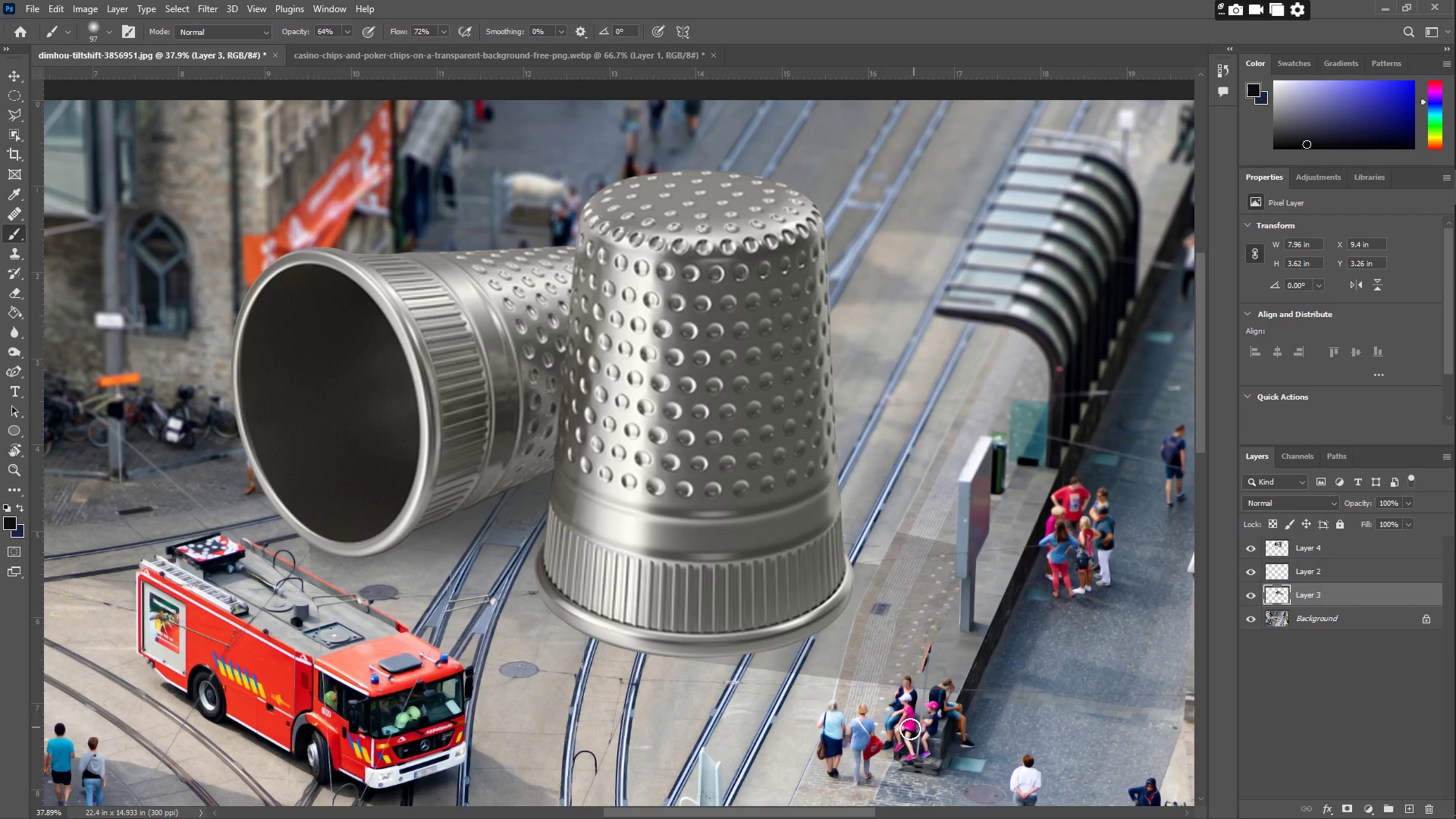 
scroll: coordinate [903, 695], scroll_direction: down, amount: 10.0
 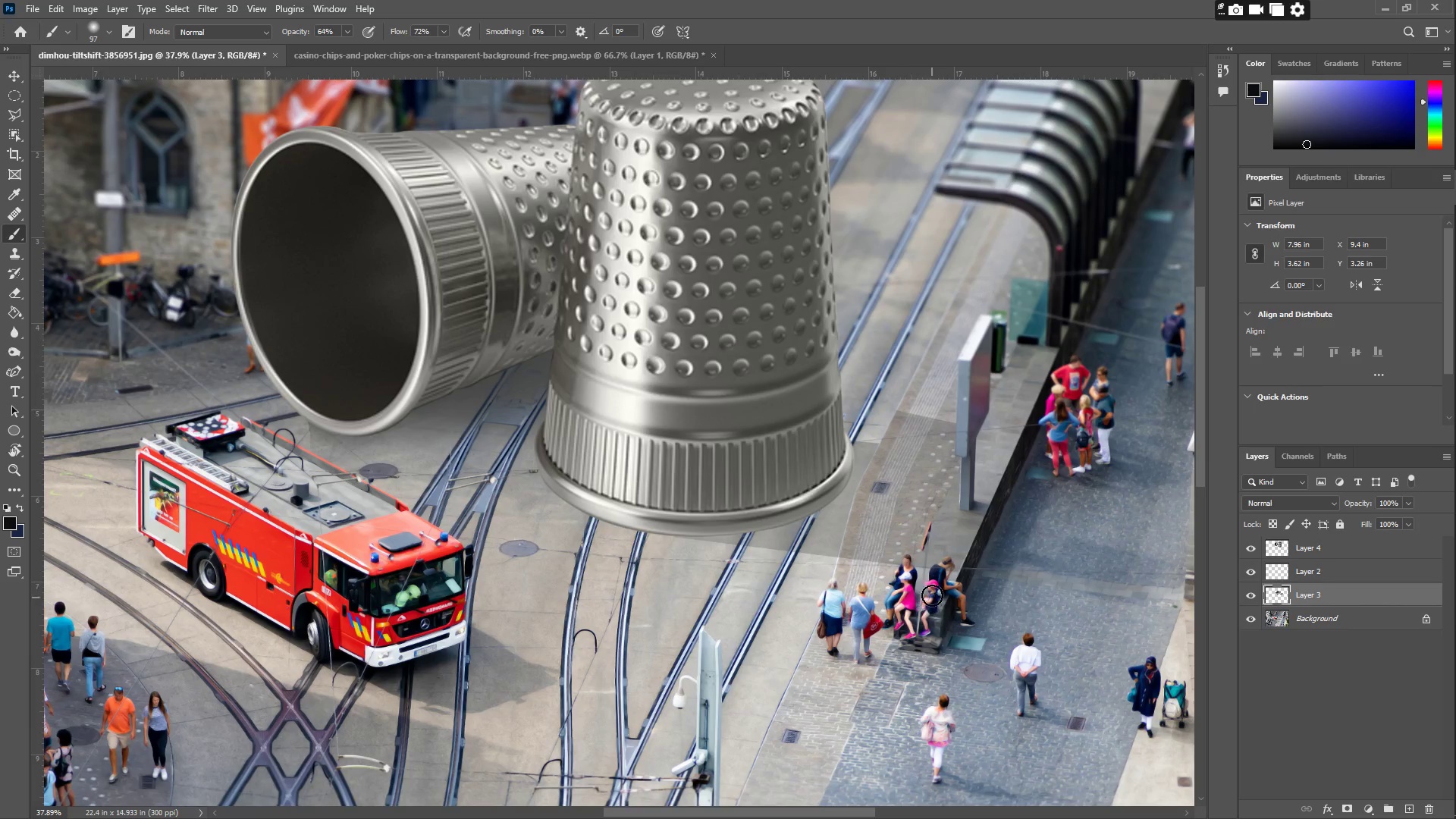 
key(Z)
 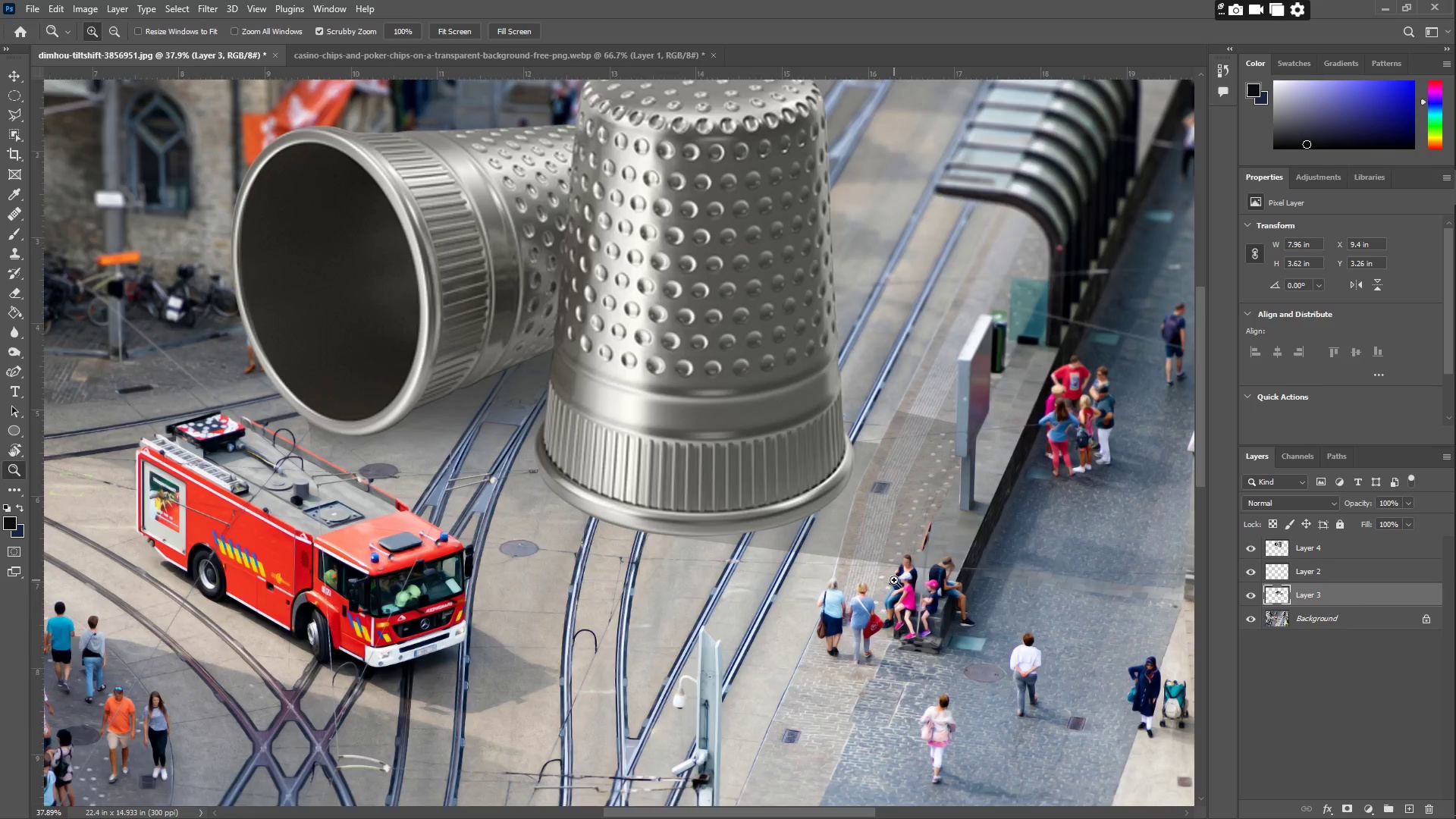 
left_click_drag(start_coordinate=[896, 580], to_coordinate=[1009, 514])
 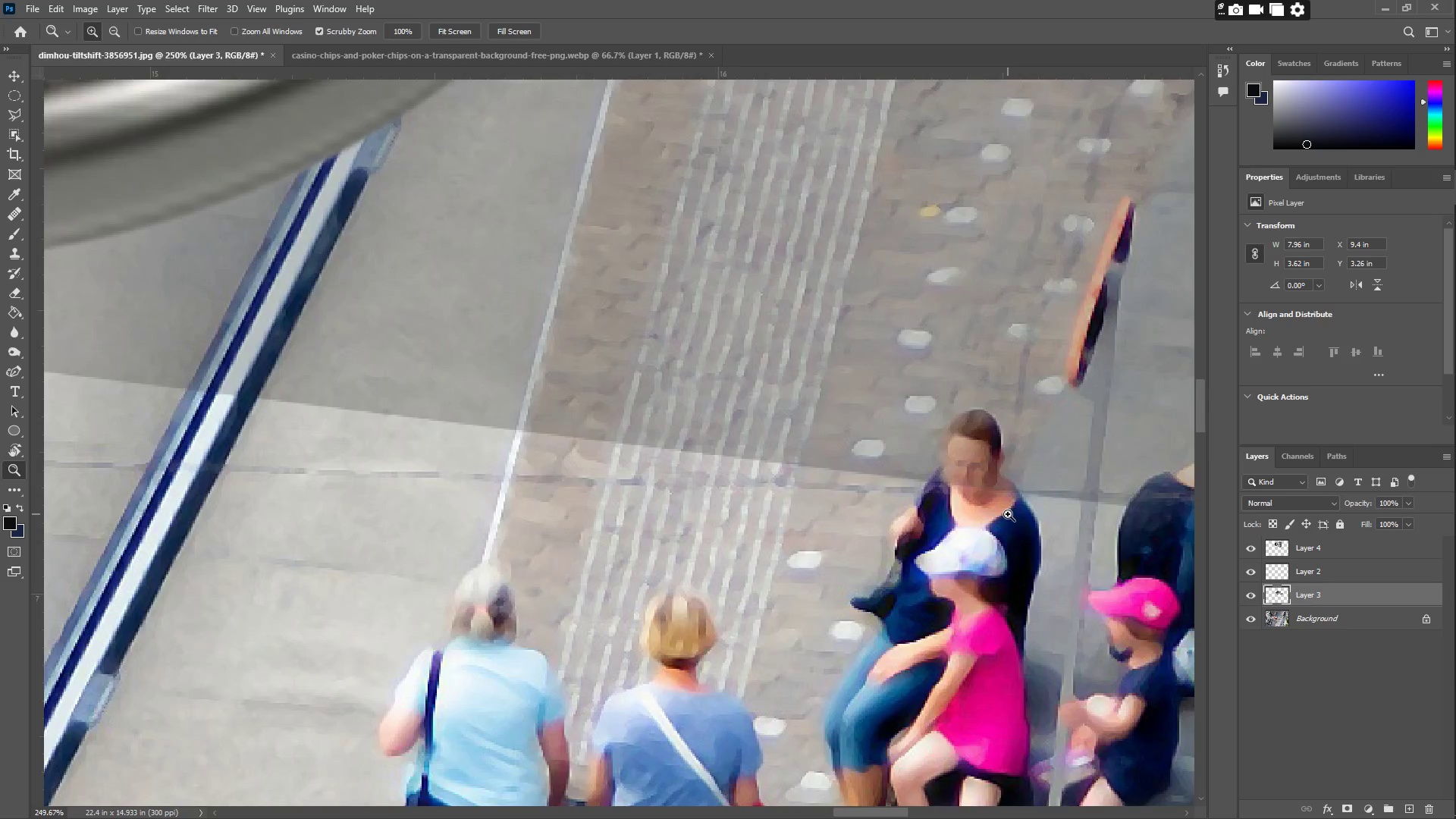 
hold_key(key=Space, duration=0.45)
 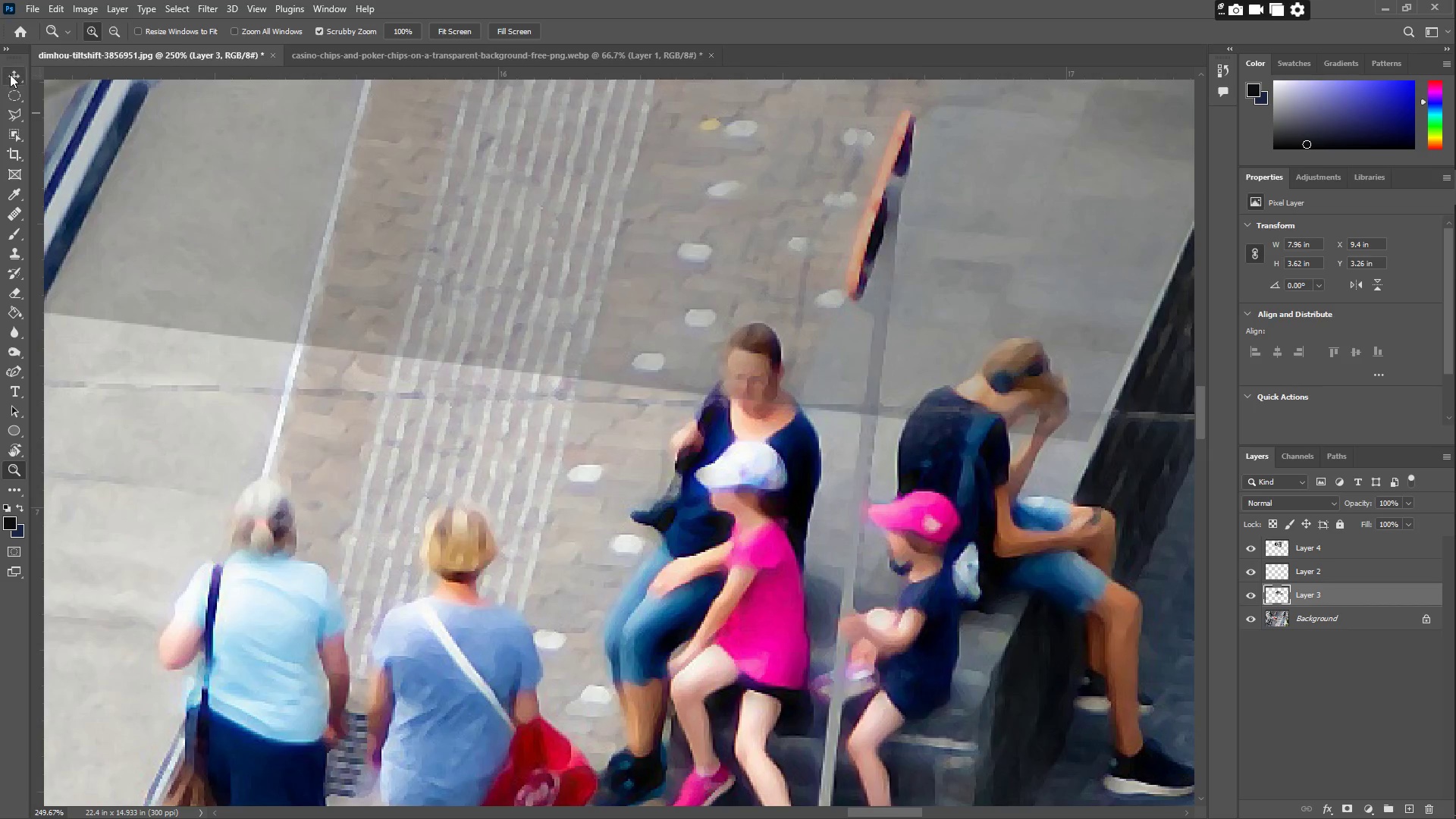 
left_click_drag(start_coordinate=[978, 524], to_coordinate=[758, 438])
 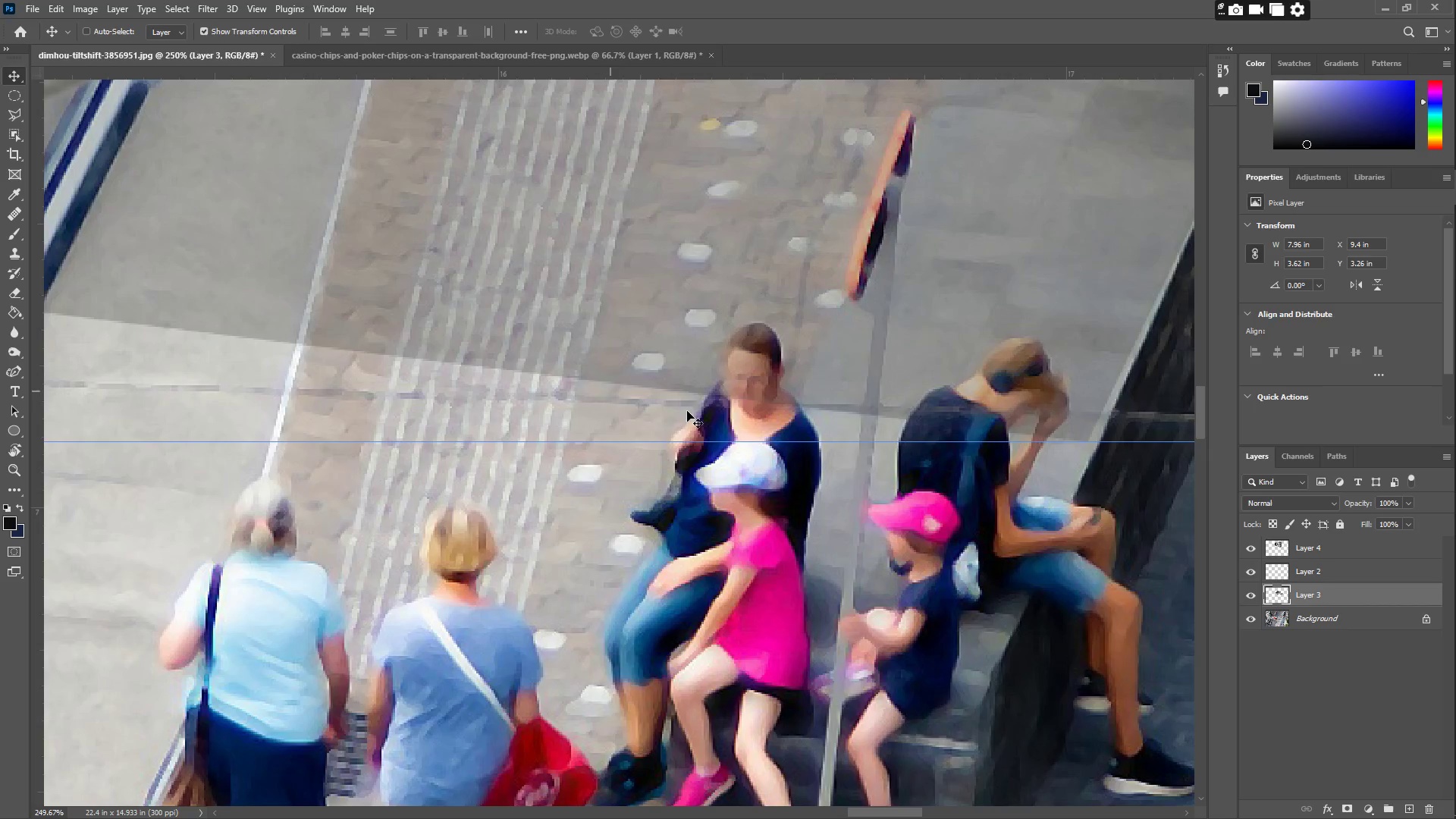 
right_click([758, 347])
 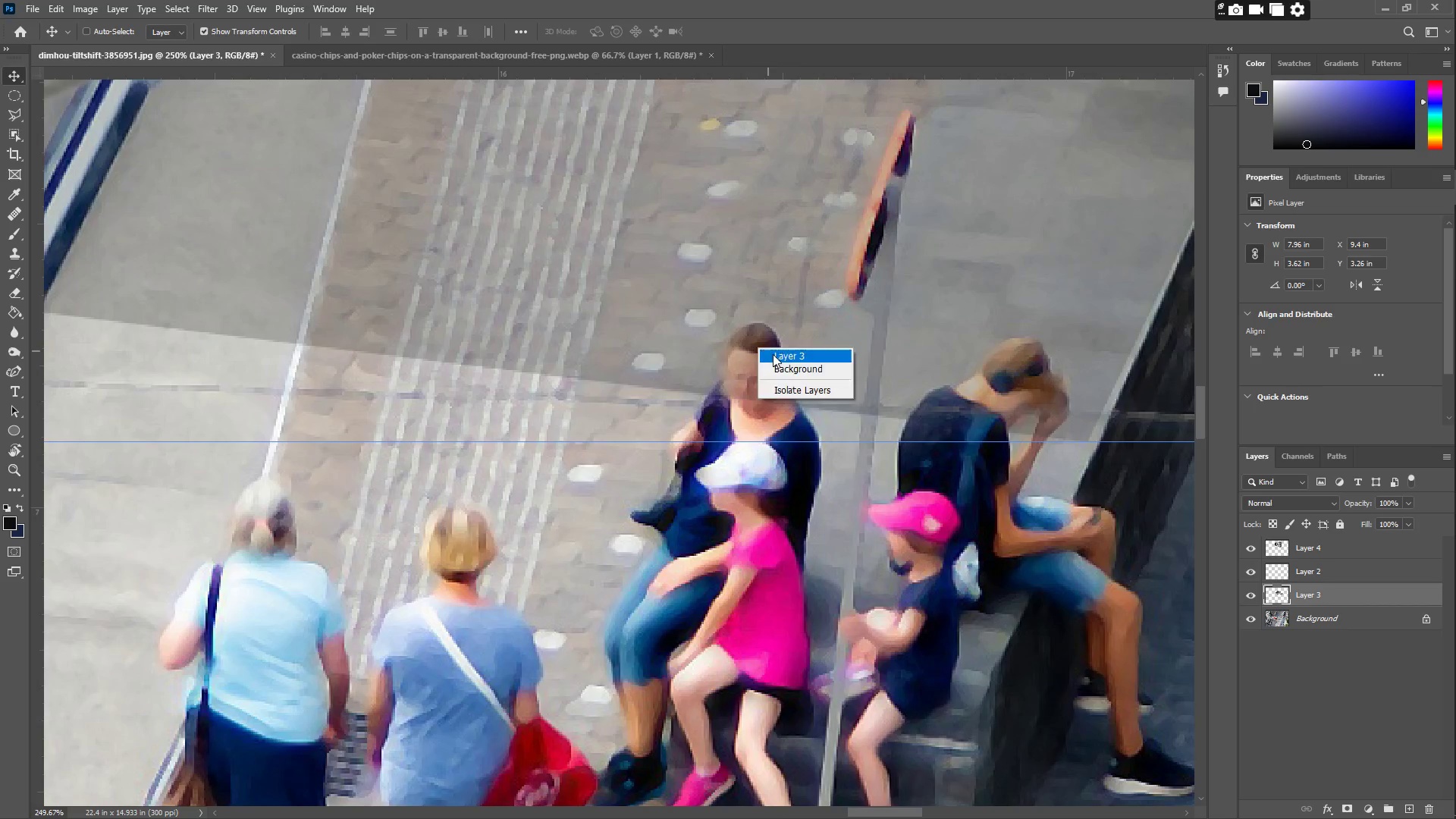 
left_click([775, 355])
 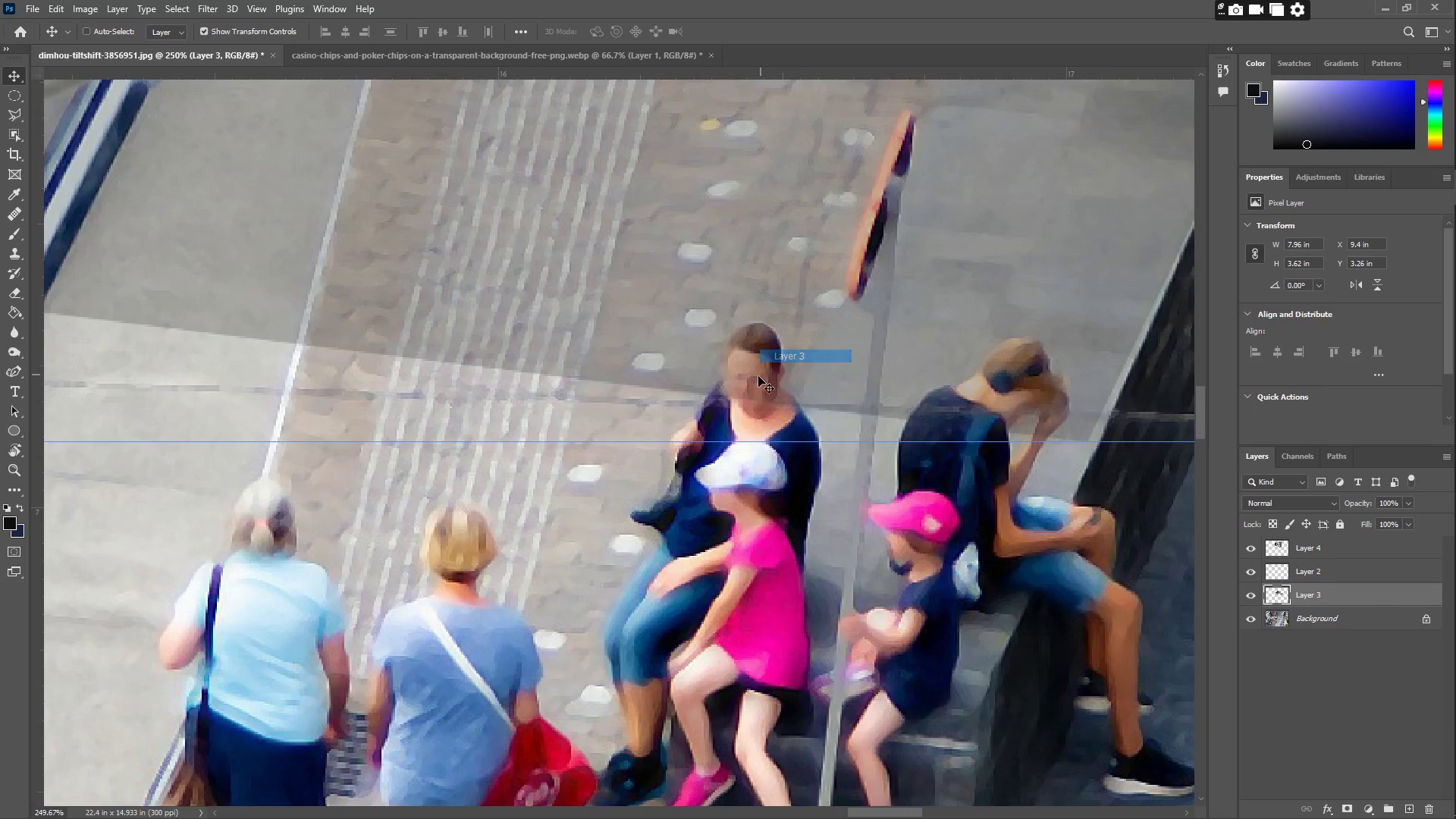 
key(E)
 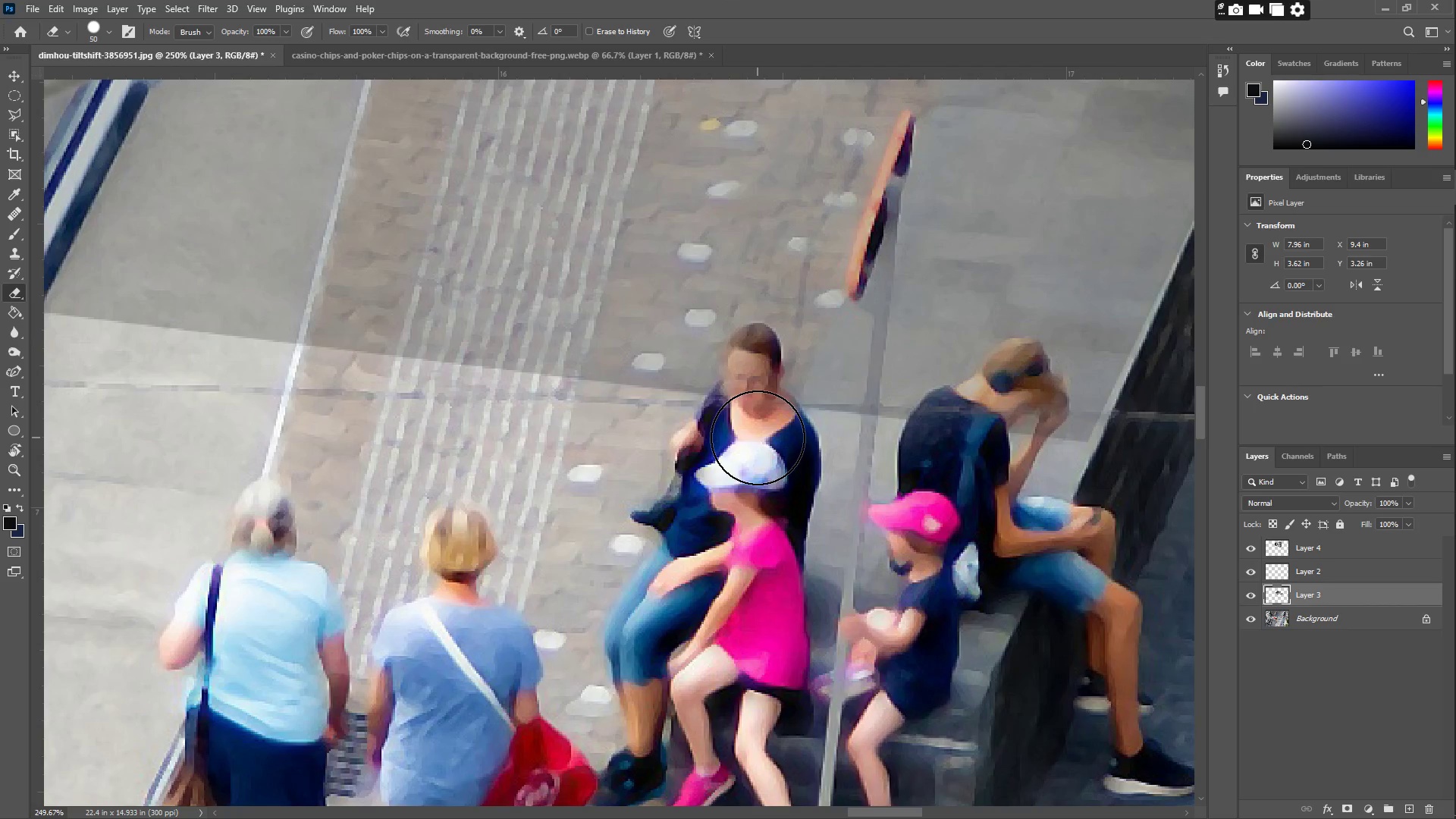 
double_click([757, 430])
 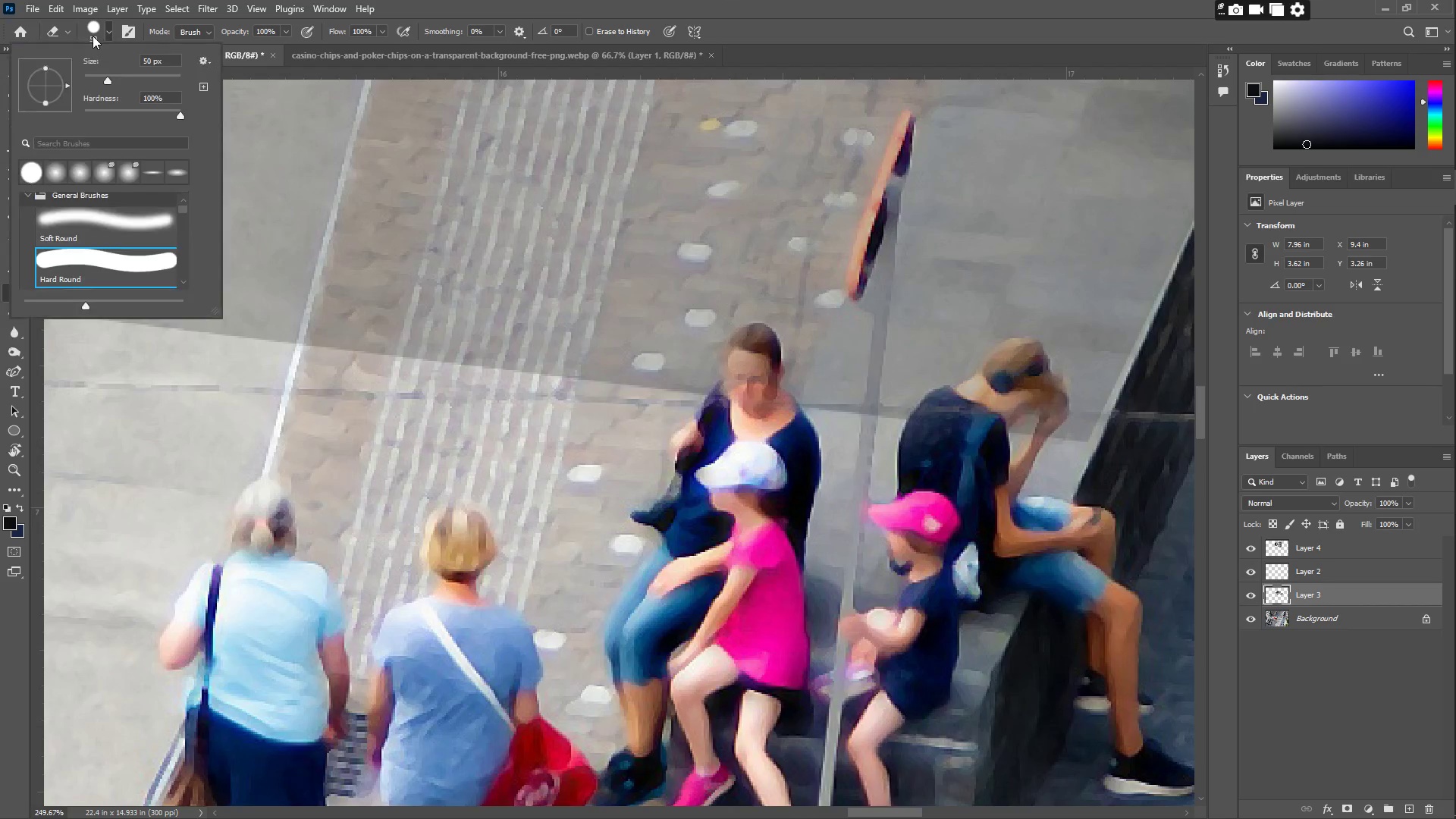 
double_click([93, 75])
 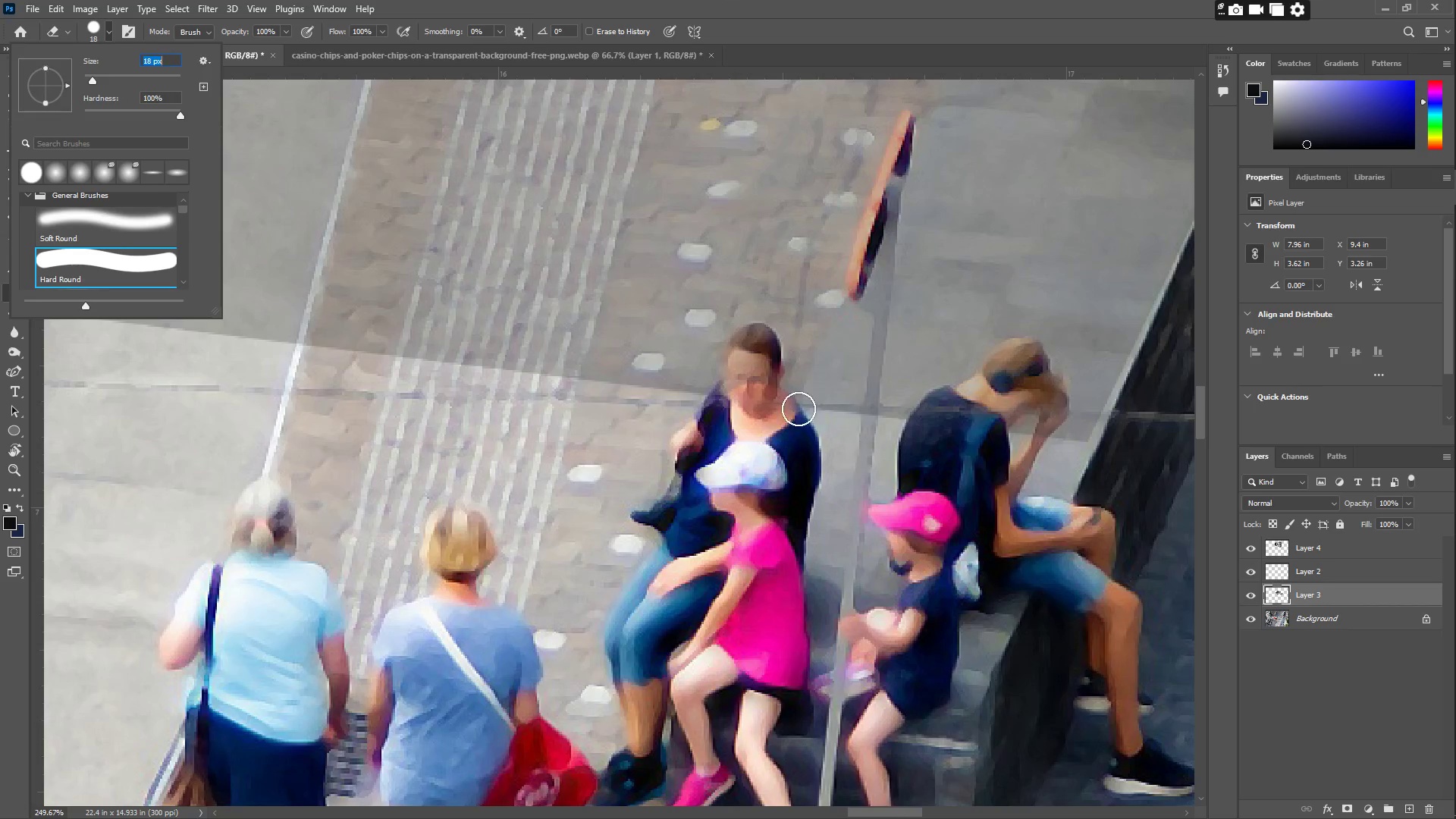 
left_click_drag(start_coordinate=[777, 411], to_coordinate=[734, 394])
 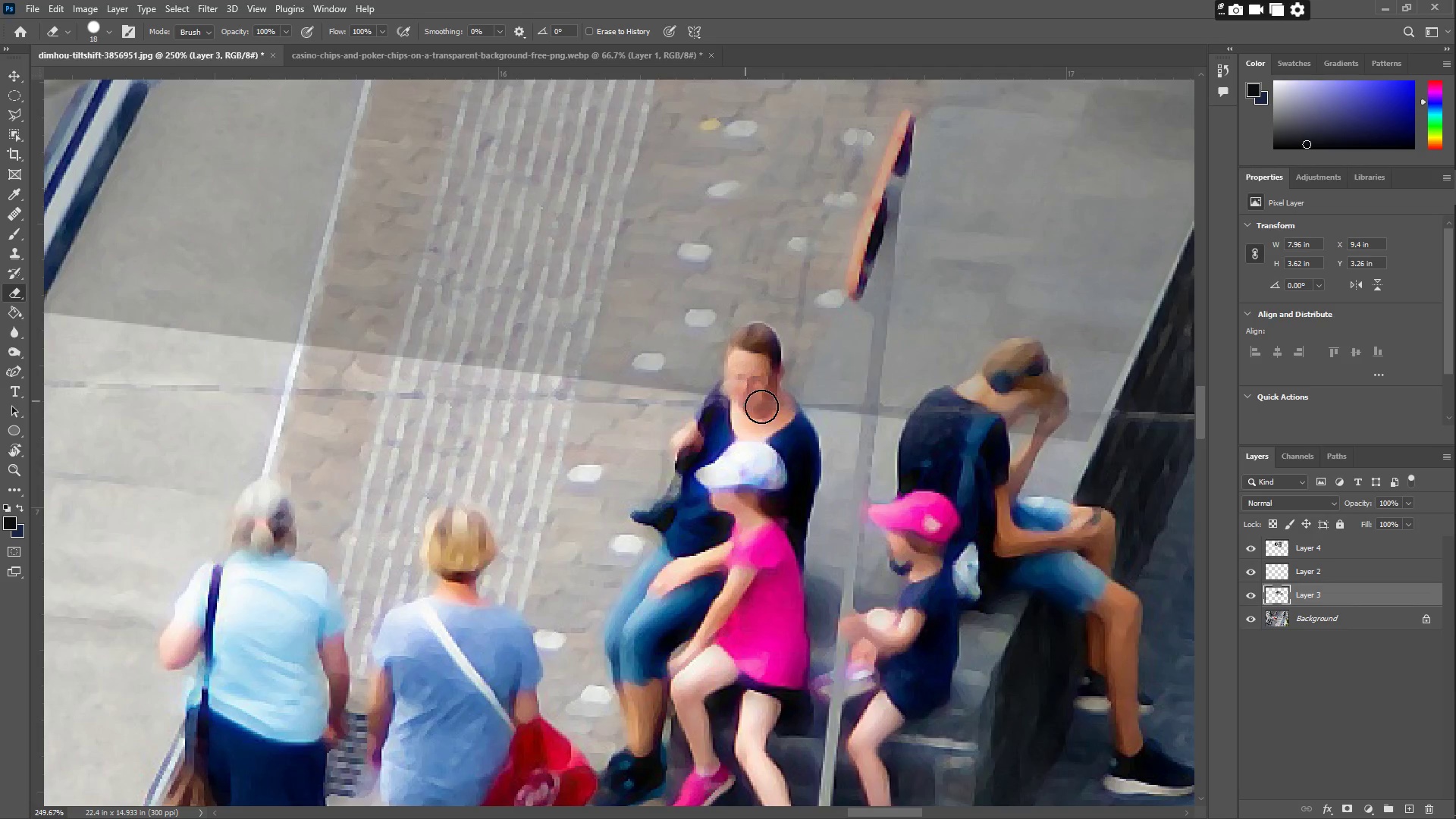 
hold_key(key=Space, duration=0.5)
 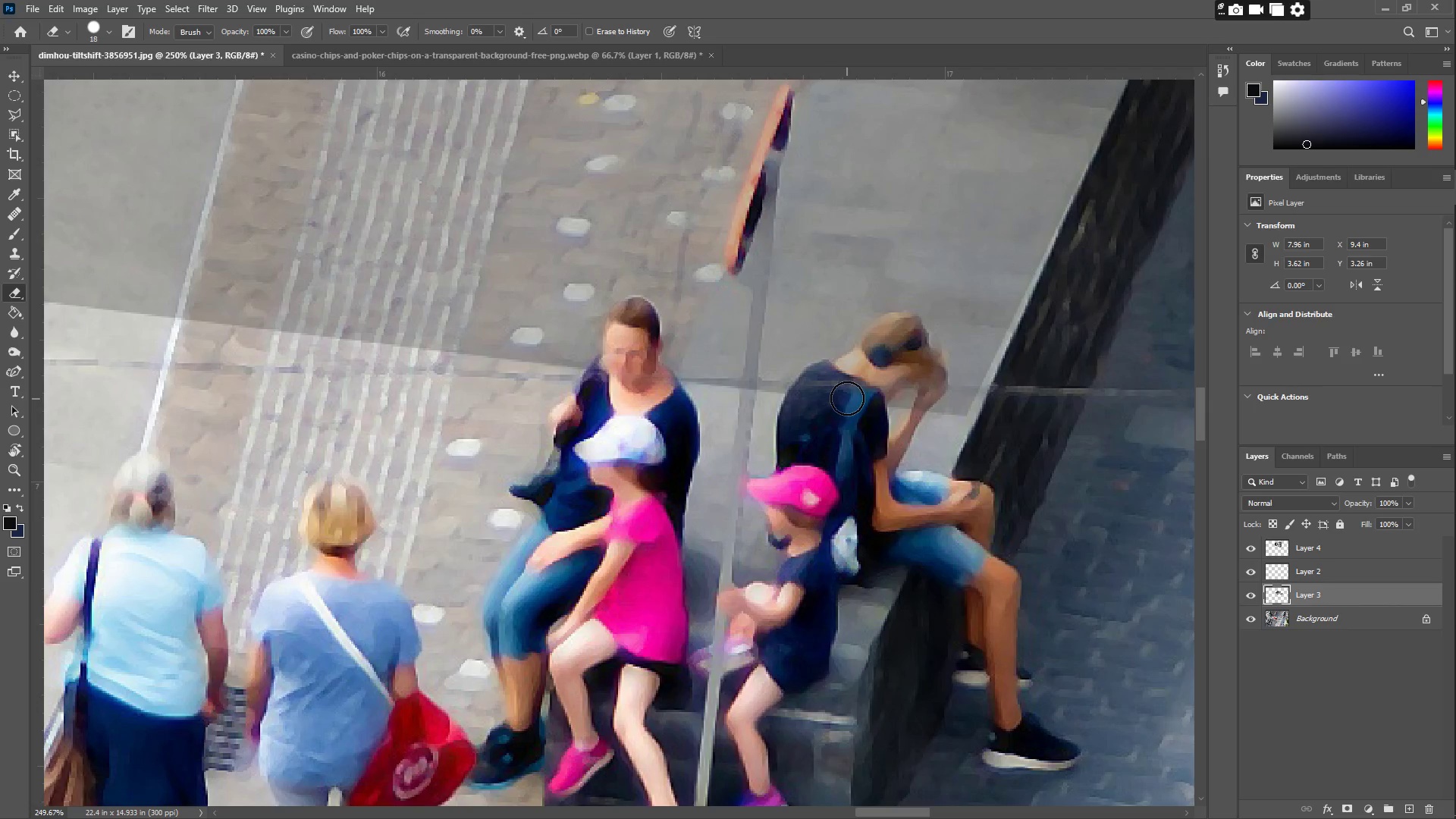 
left_click_drag(start_coordinate=[853, 497], to_coordinate=[732, 471])
 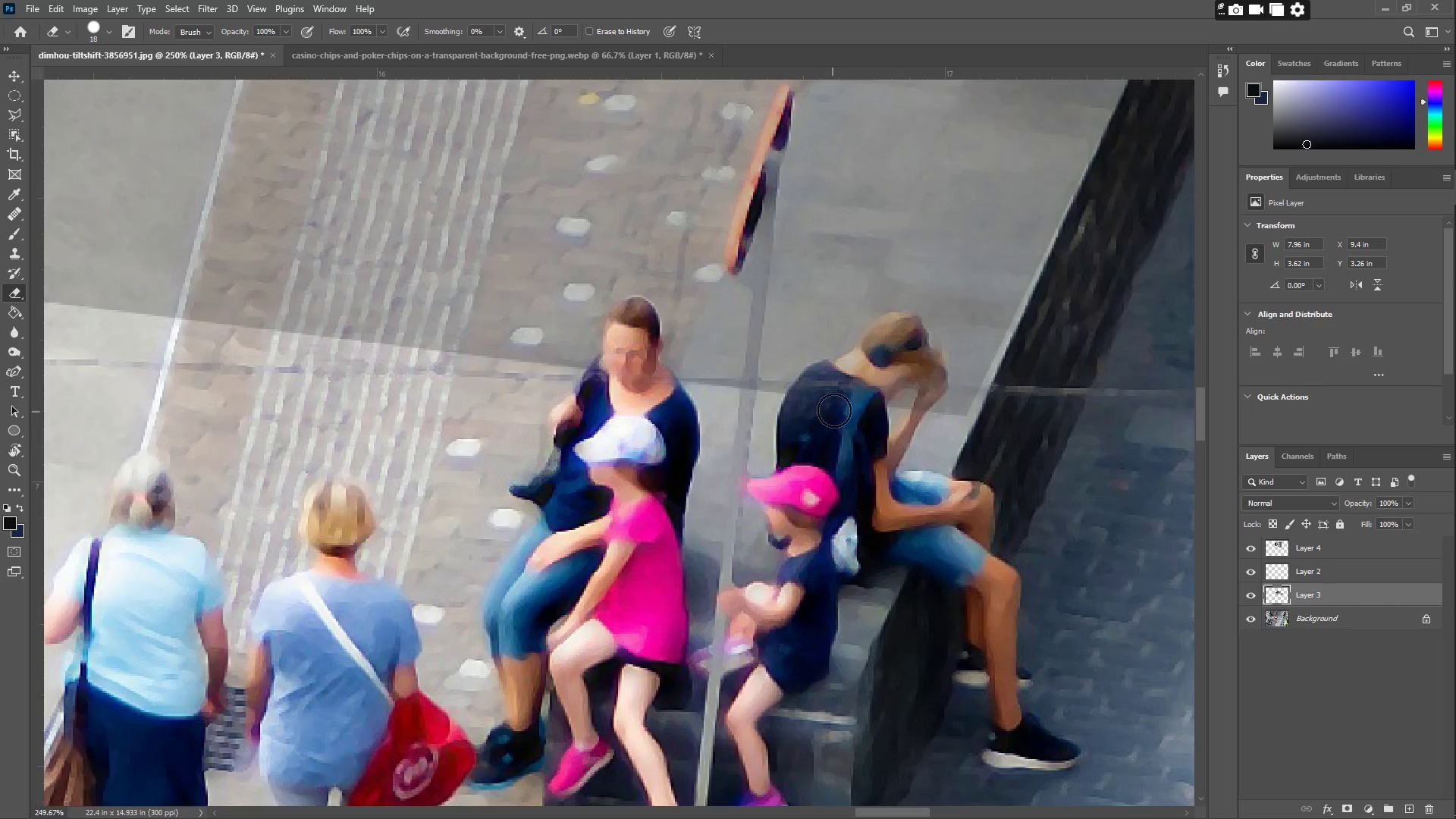 
left_click_drag(start_coordinate=[841, 404], to_coordinate=[833, 384])
 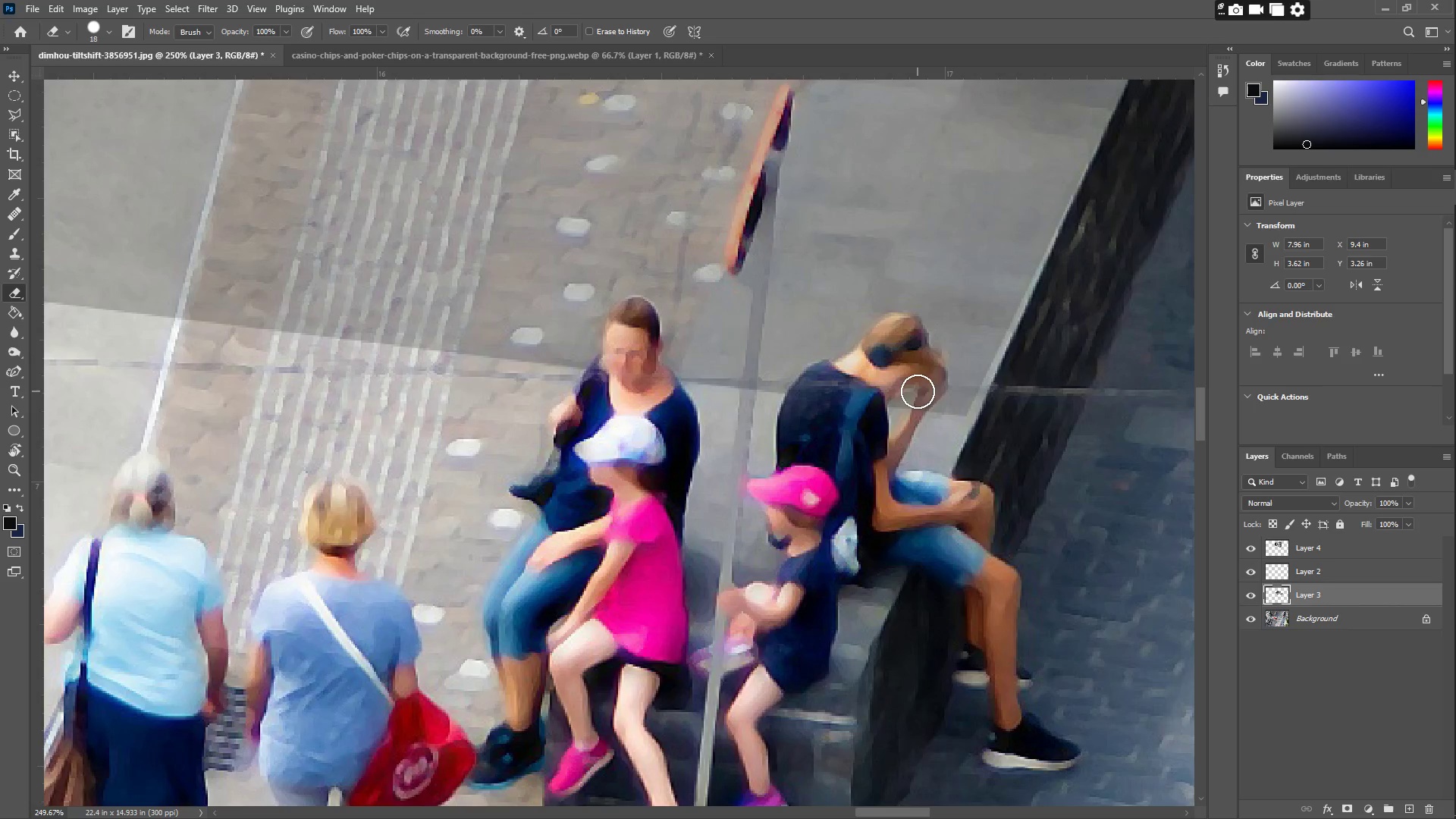 
left_click_drag(start_coordinate=[915, 391], to_coordinate=[847, 384])
 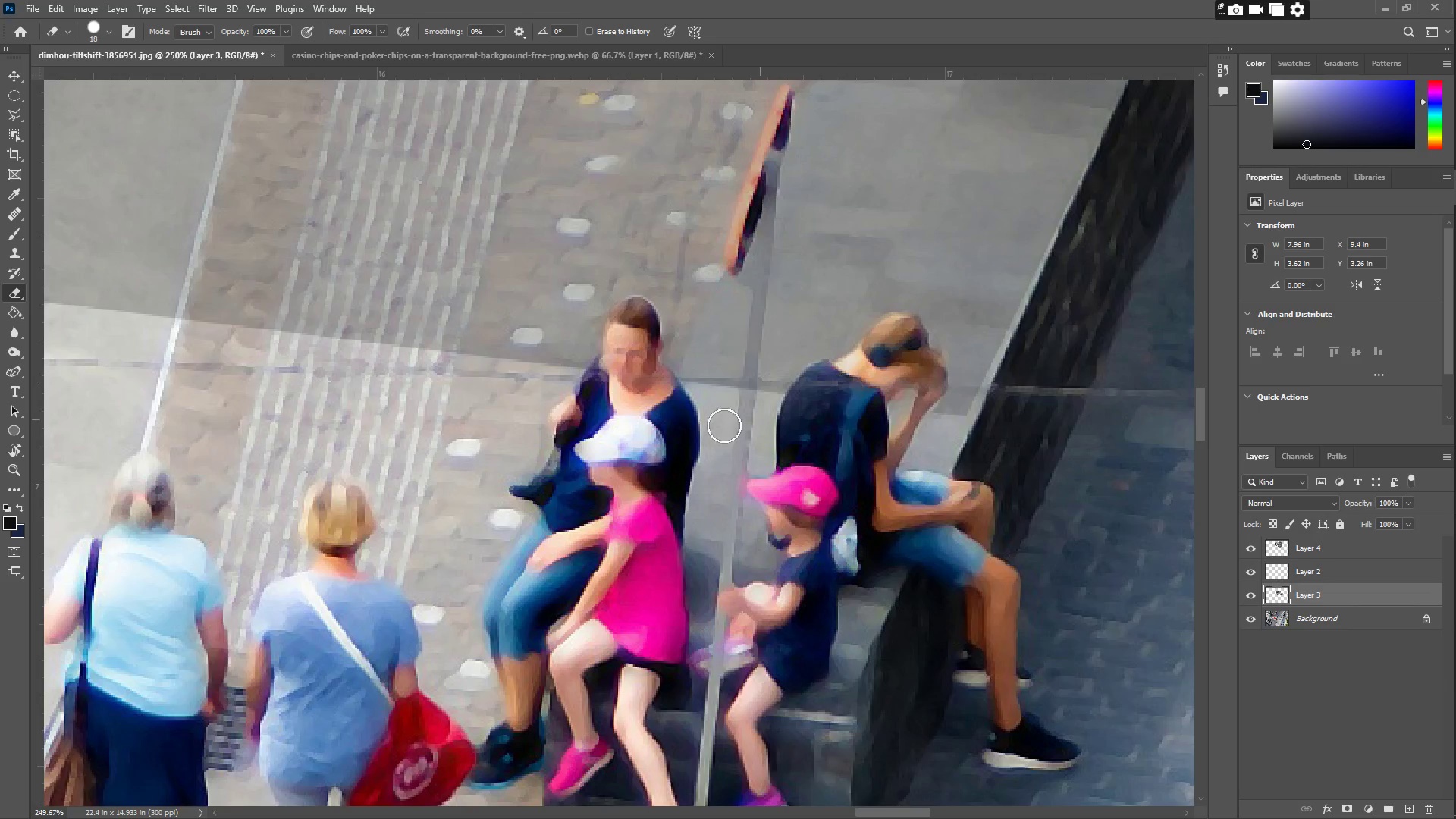 
type(zzz)
 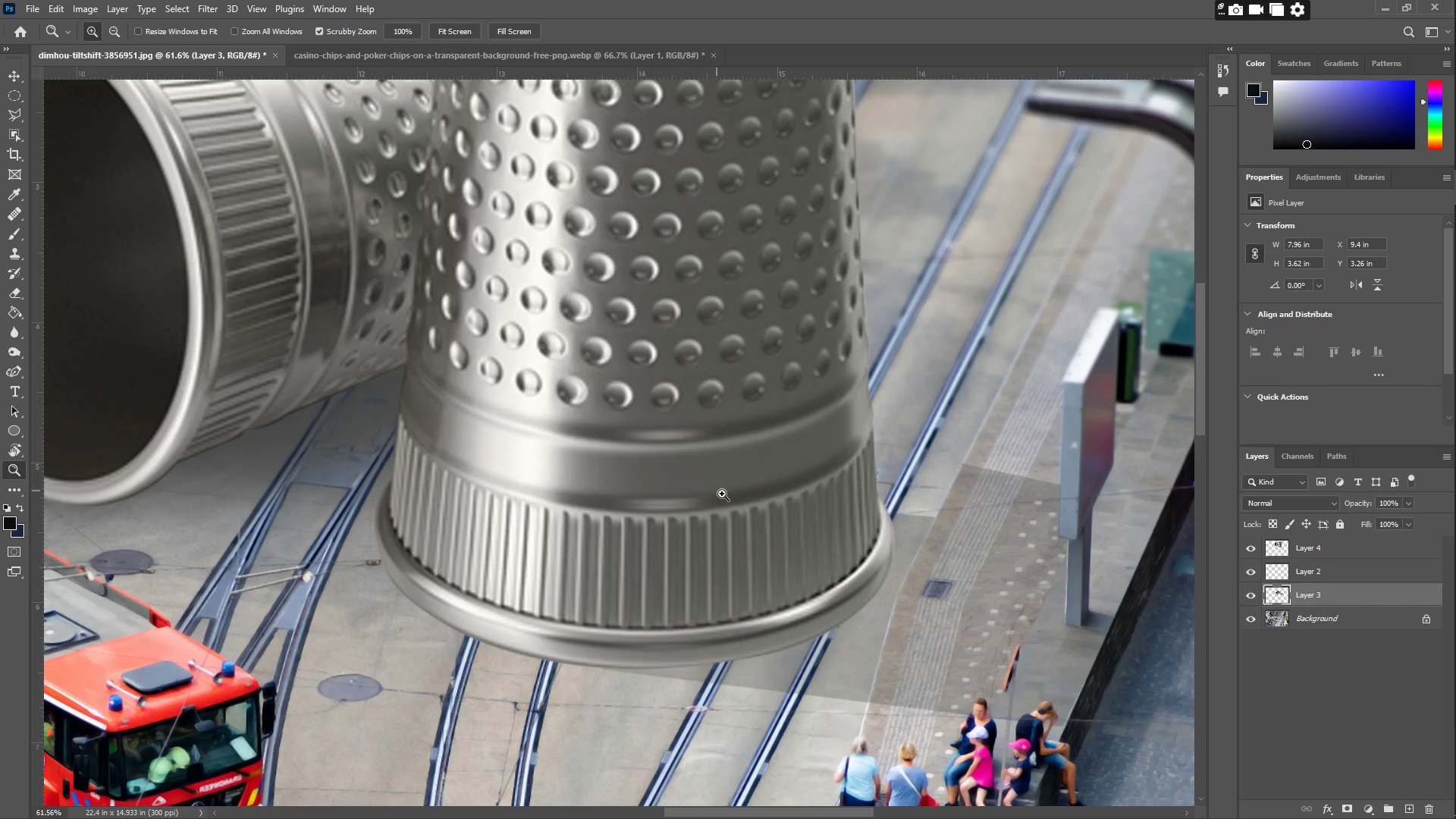 
left_click_drag(start_coordinate=[568, 441], to_coordinate=[482, 435])
 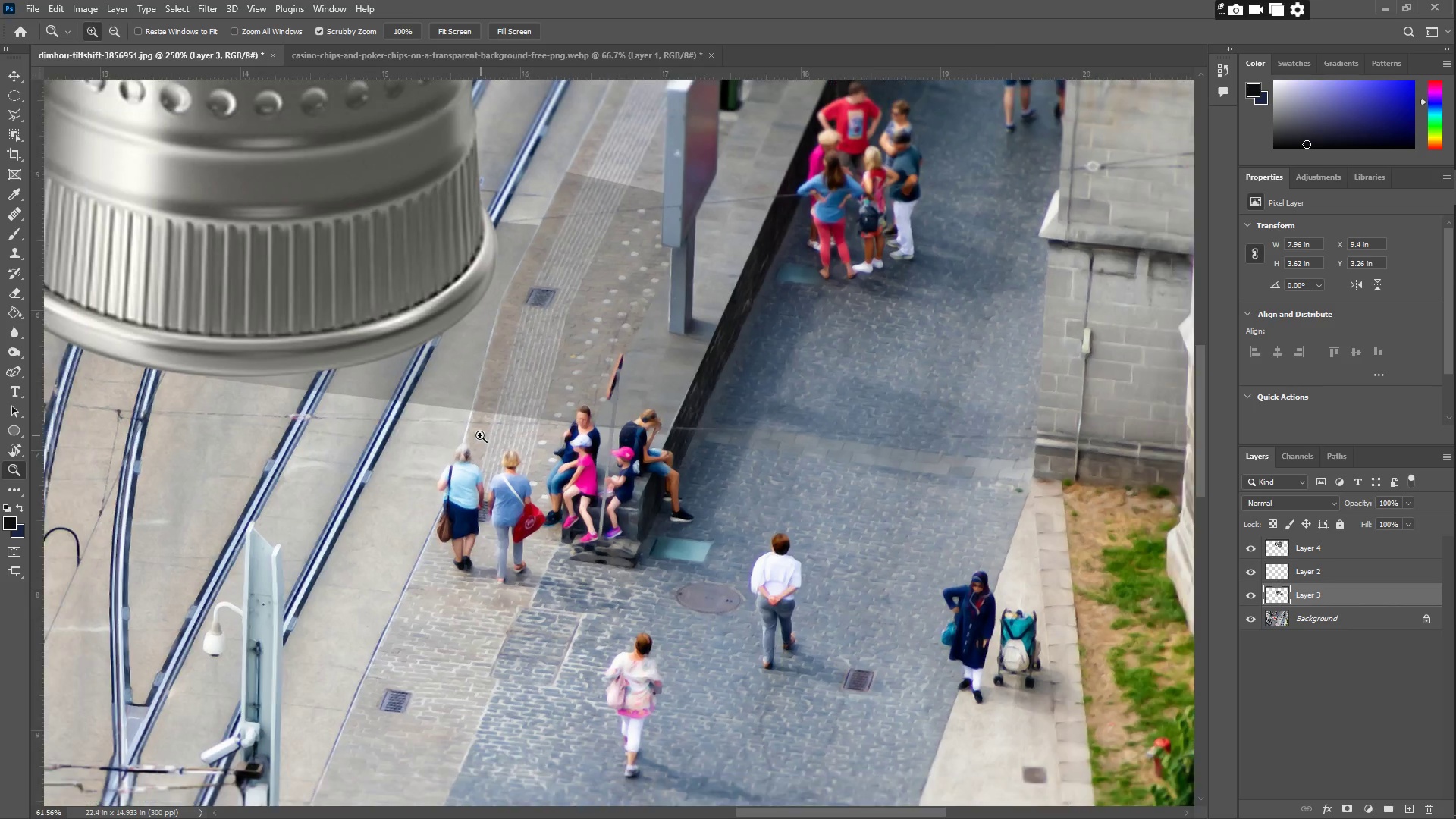 
hold_key(key=Space, duration=1.25)
 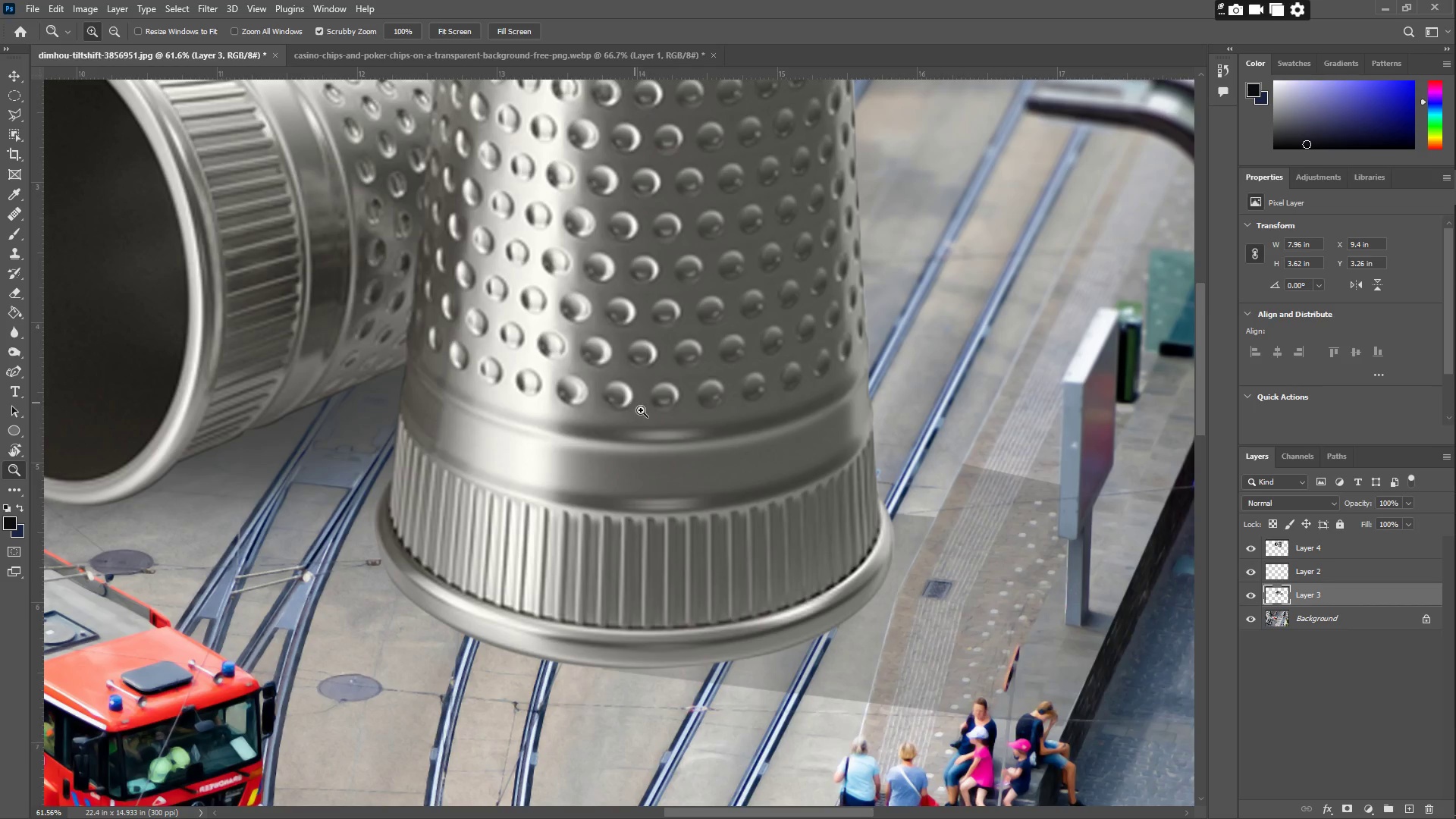 
left_click_drag(start_coordinate=[500, 435], to_coordinate=[901, 645])
 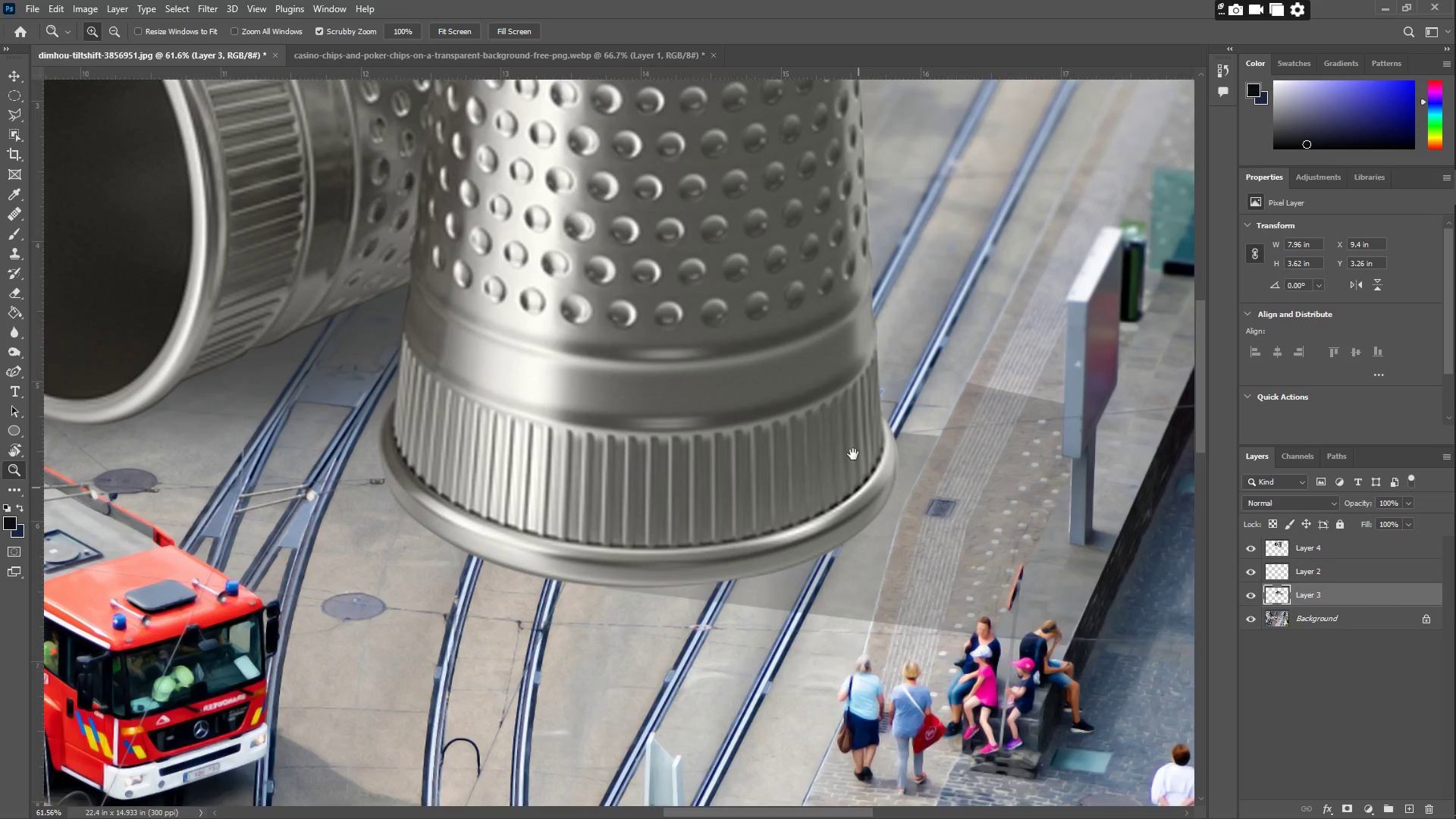 
left_click_drag(start_coordinate=[847, 447], to_coordinate=[843, 528])
 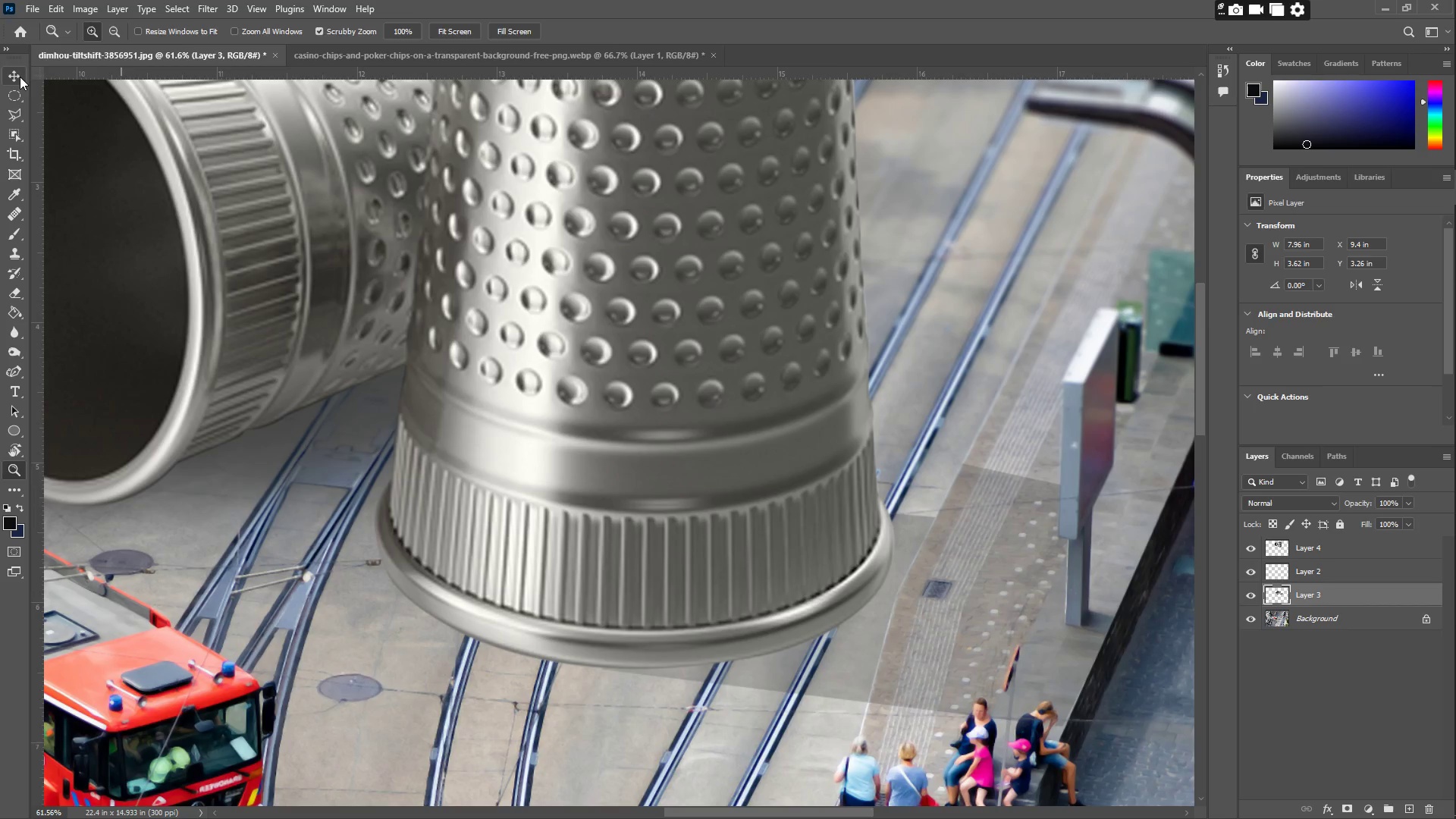 
right_click([620, 162])
 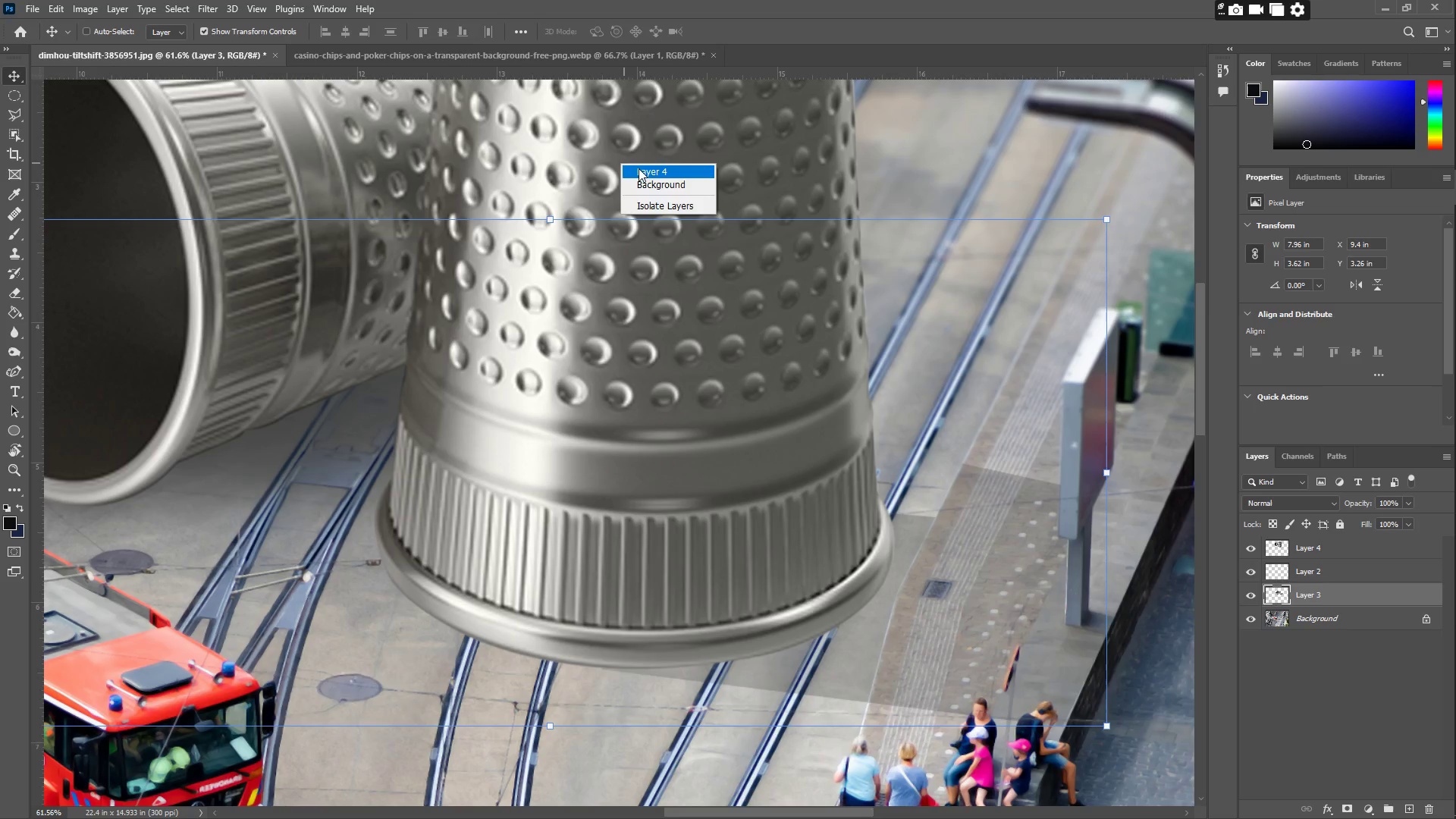 
left_click([640, 170])
 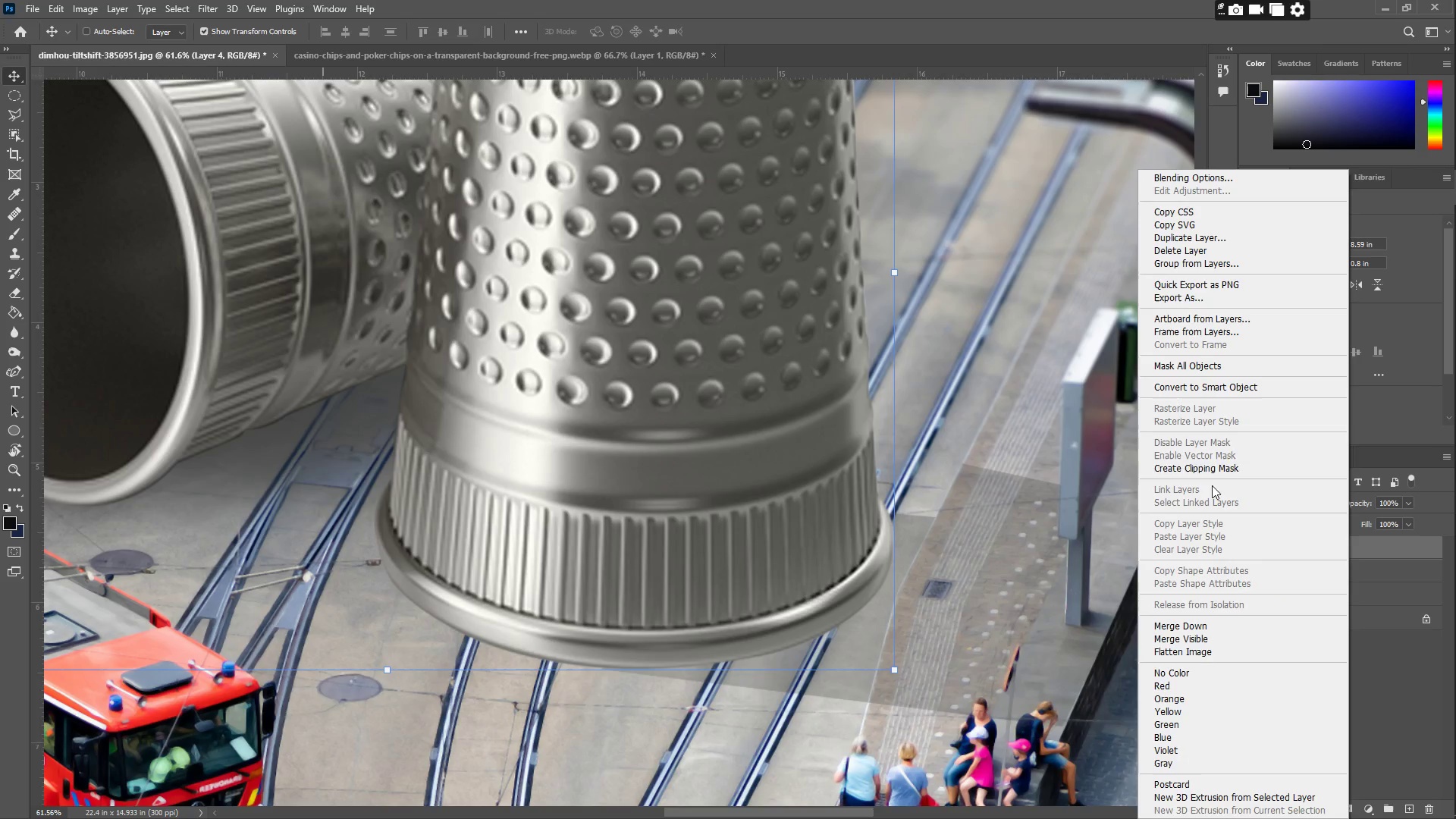 
left_click([1217, 385])
 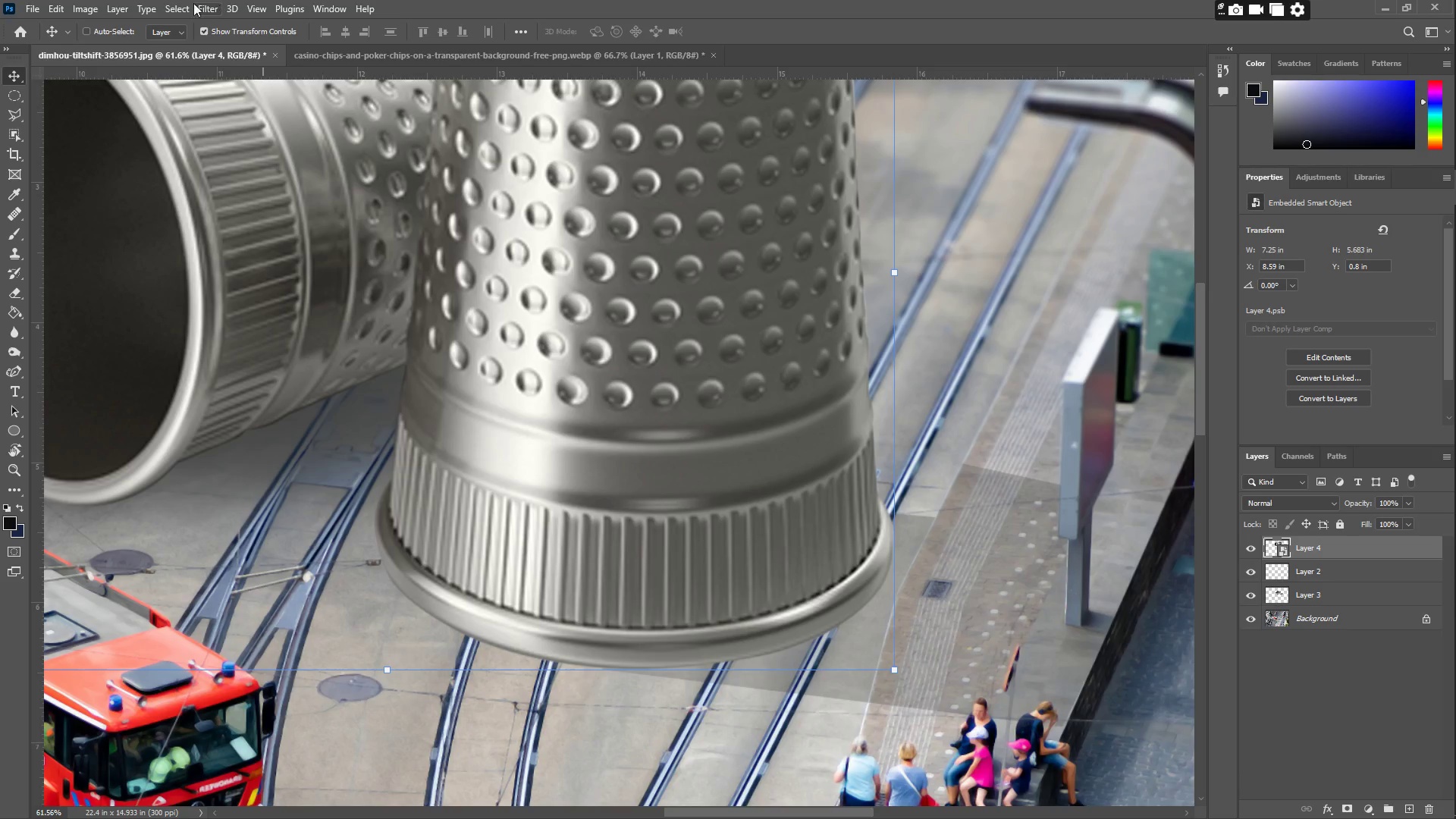 
left_click([202, 10])
 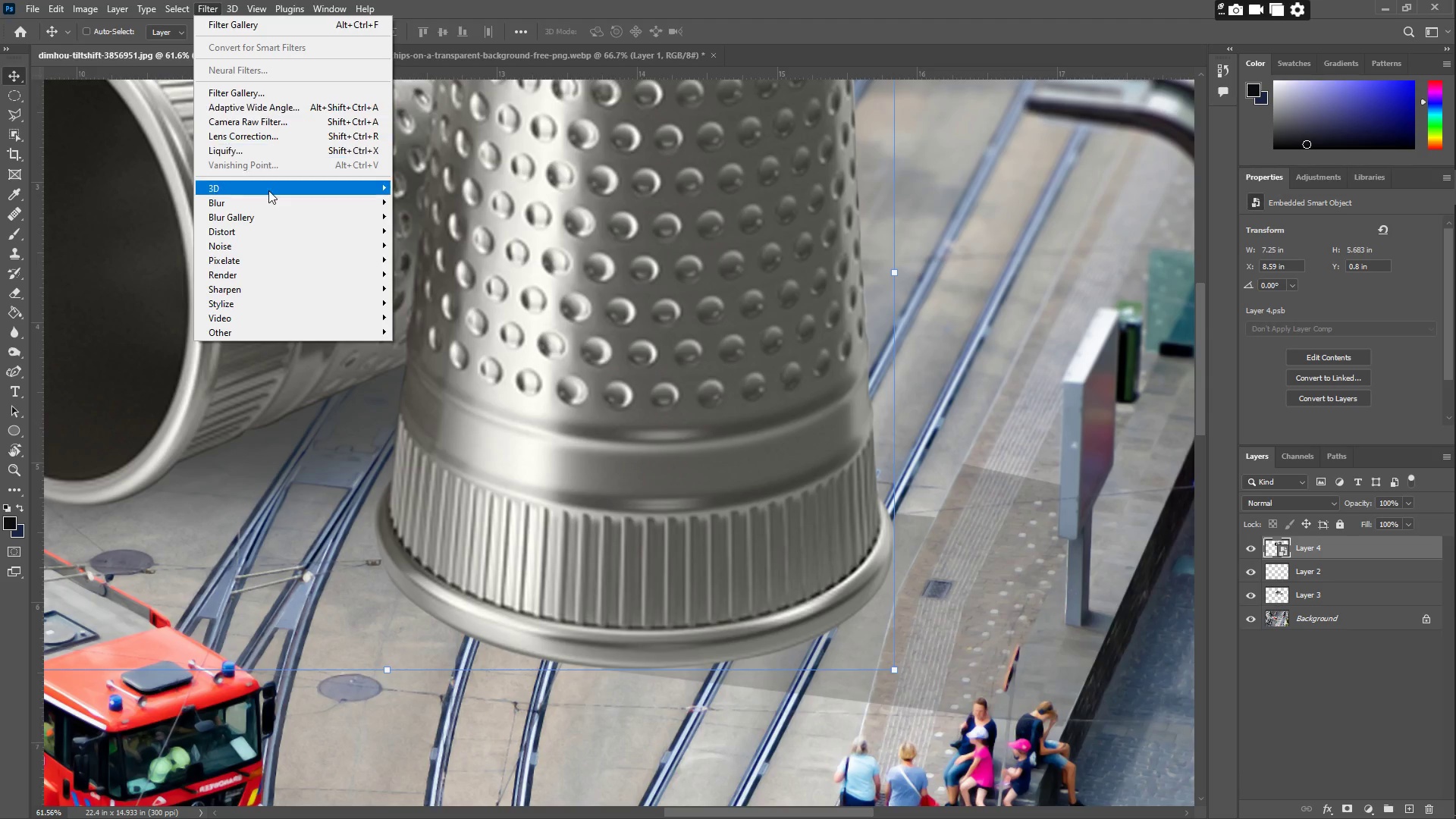 
left_click([267, 96])
 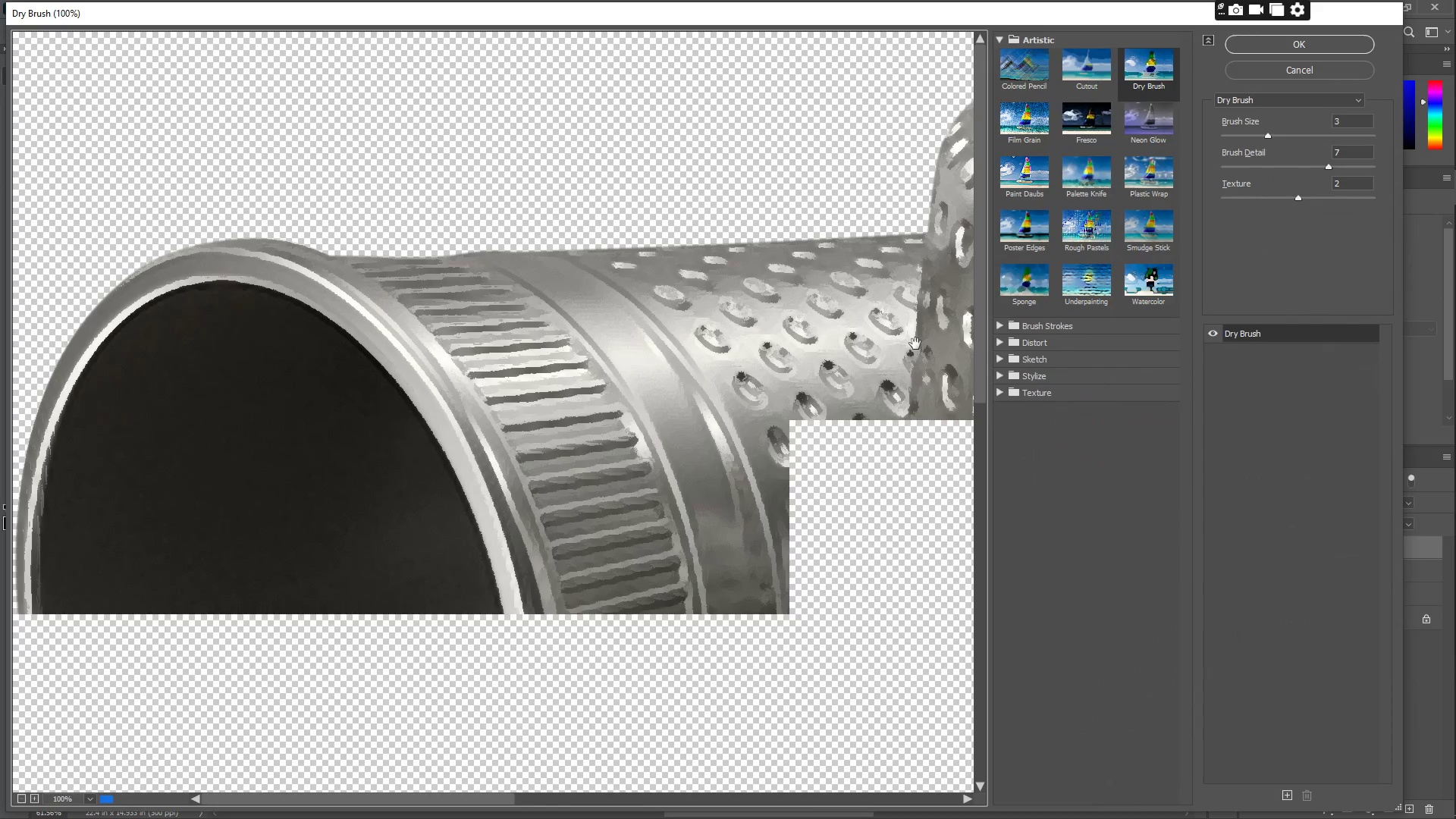 
left_click_drag(start_coordinate=[854, 472], to_coordinate=[615, 419])
 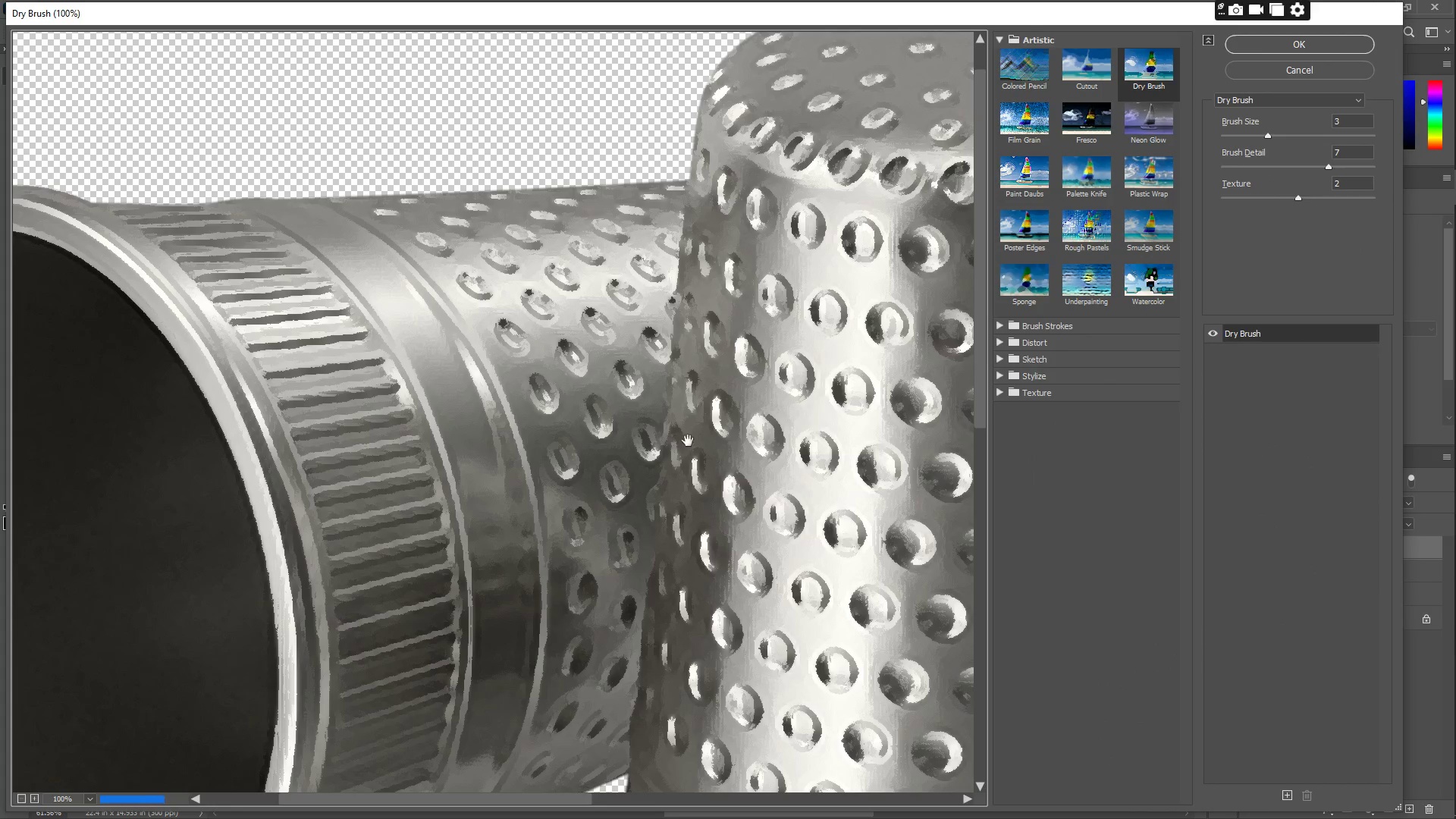 
left_click_drag(start_coordinate=[733, 444], to_coordinate=[521, 440])
 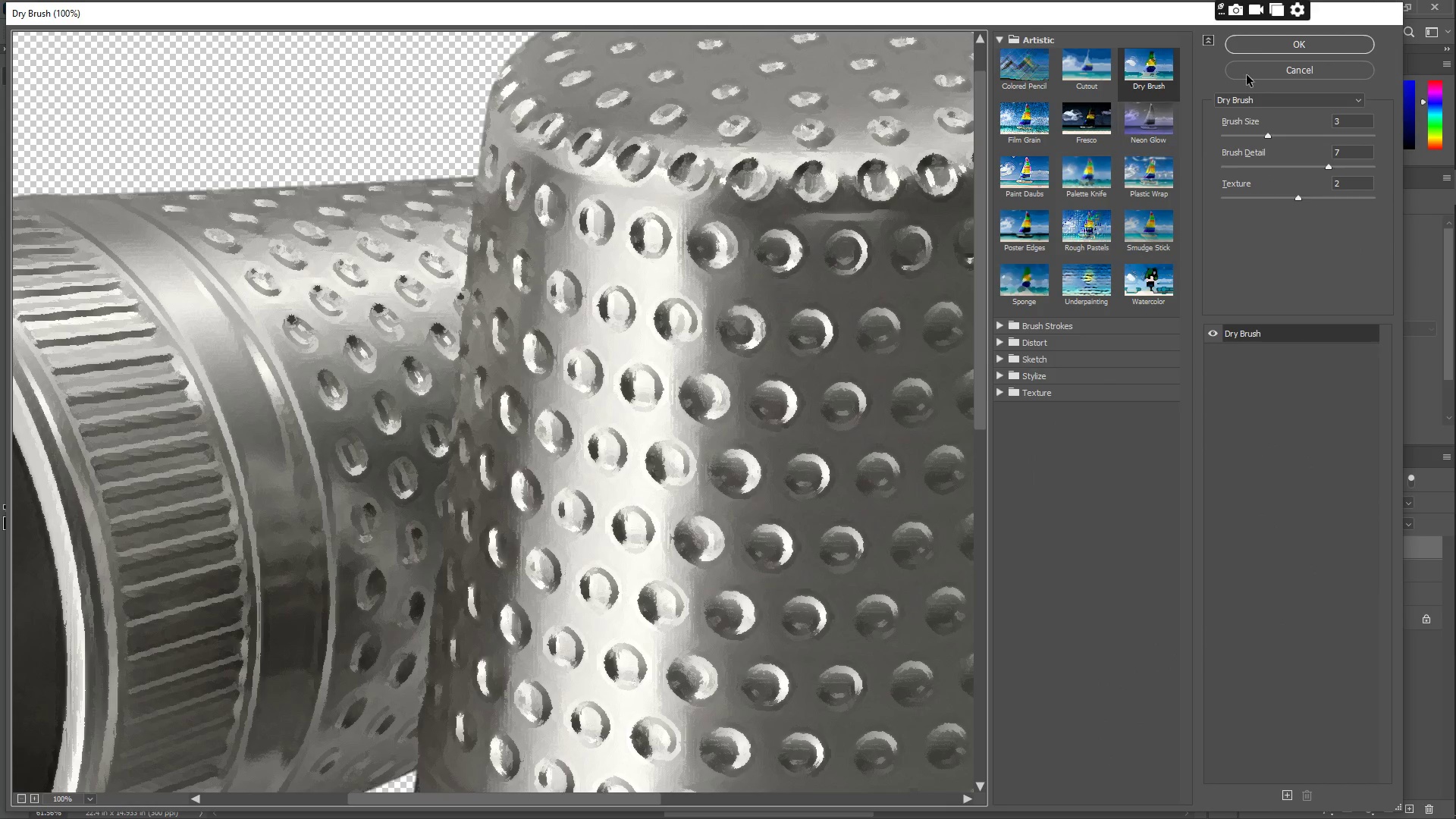 
left_click([1287, 72])
 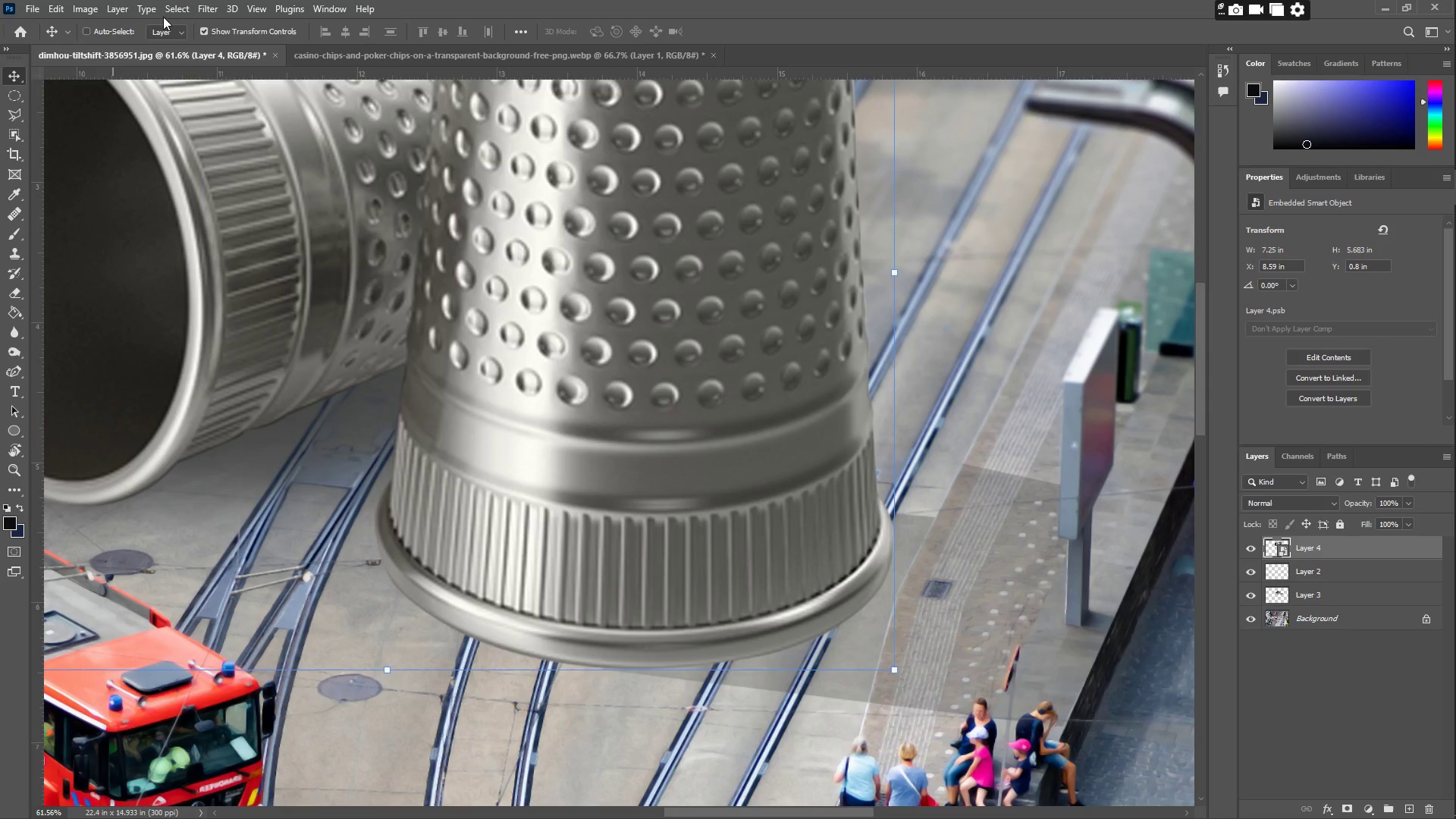 
left_click([206, 8])
 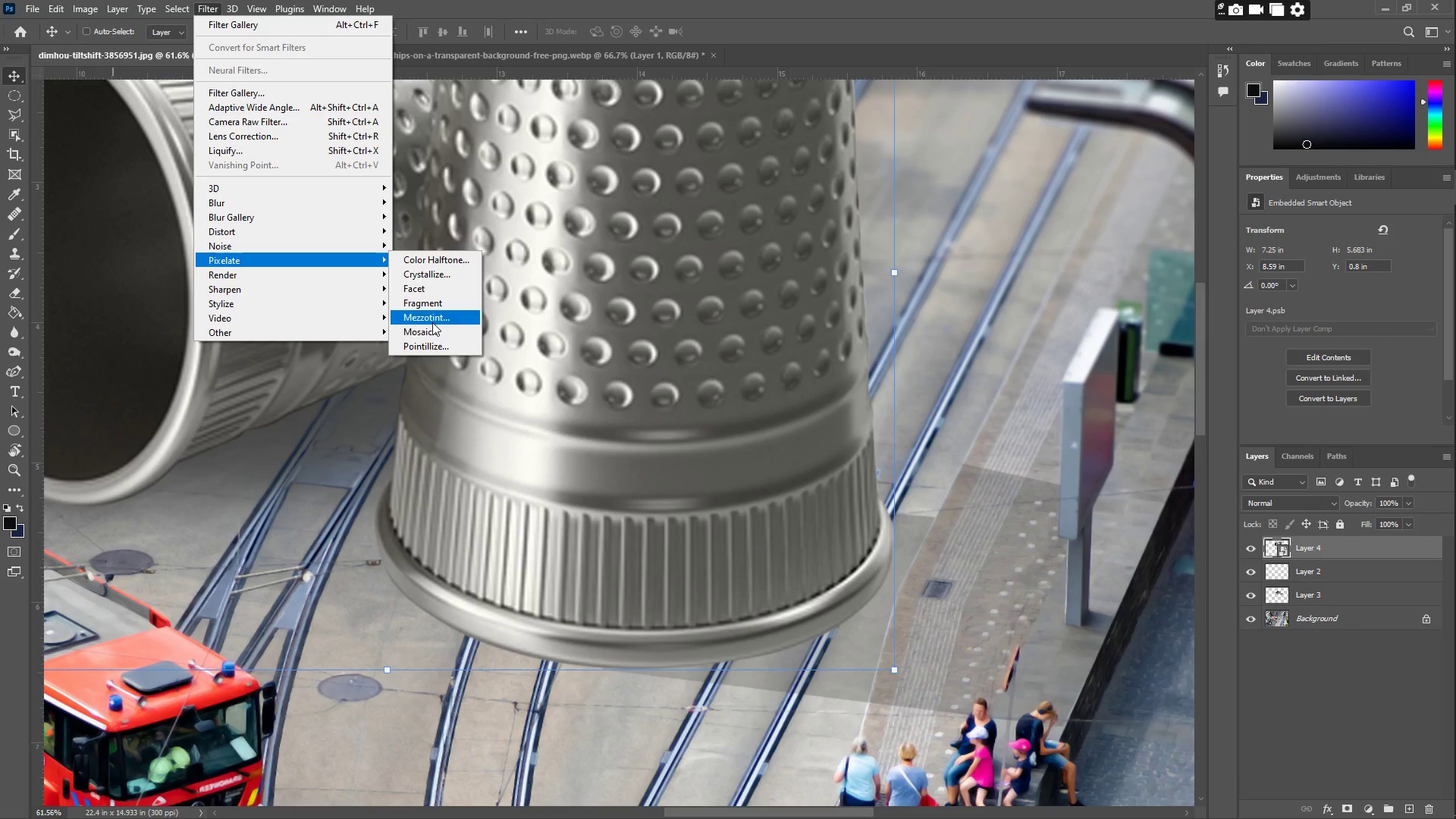 
wait(5.44)
 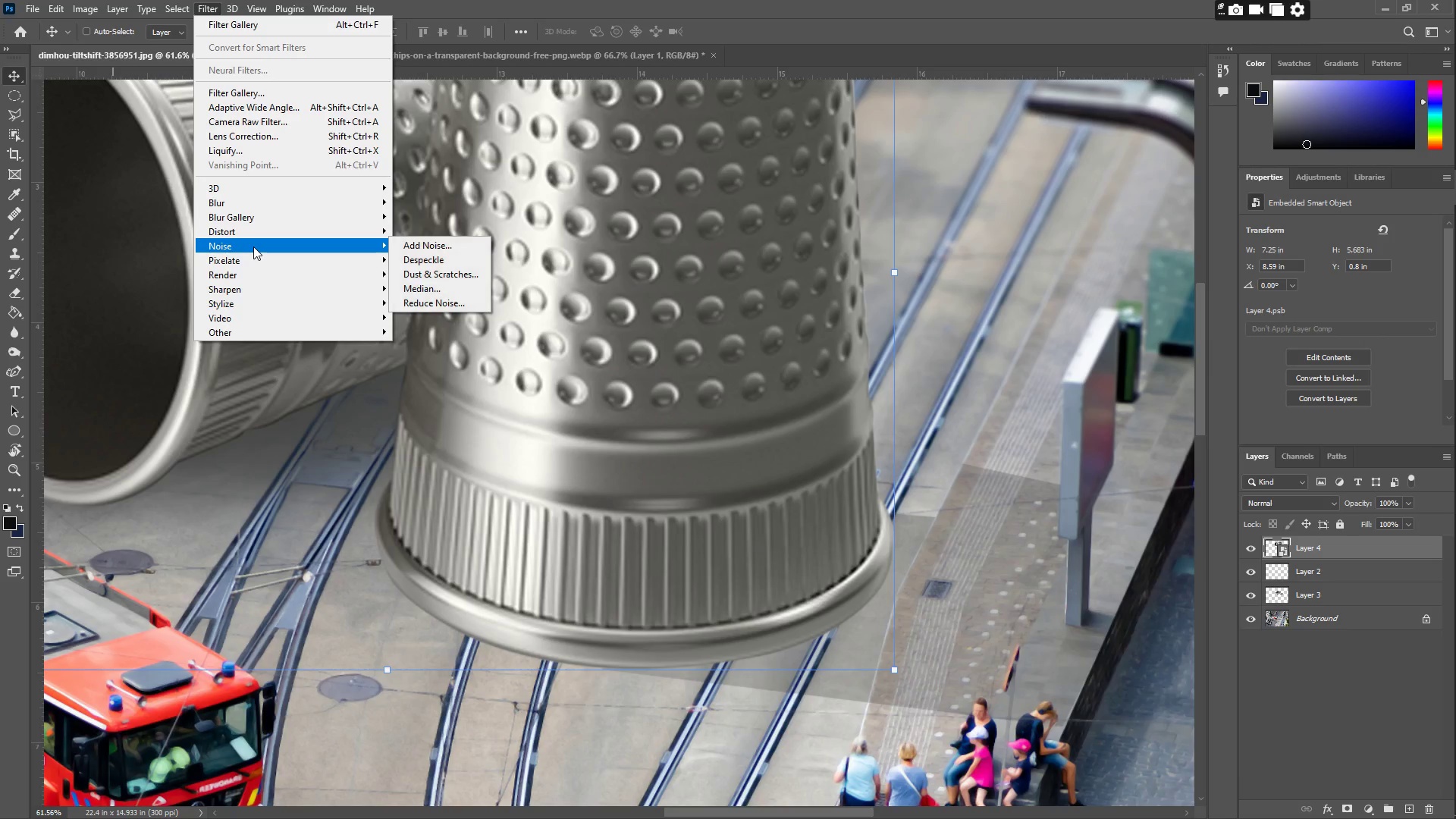 
mouse_move([267, 261])
 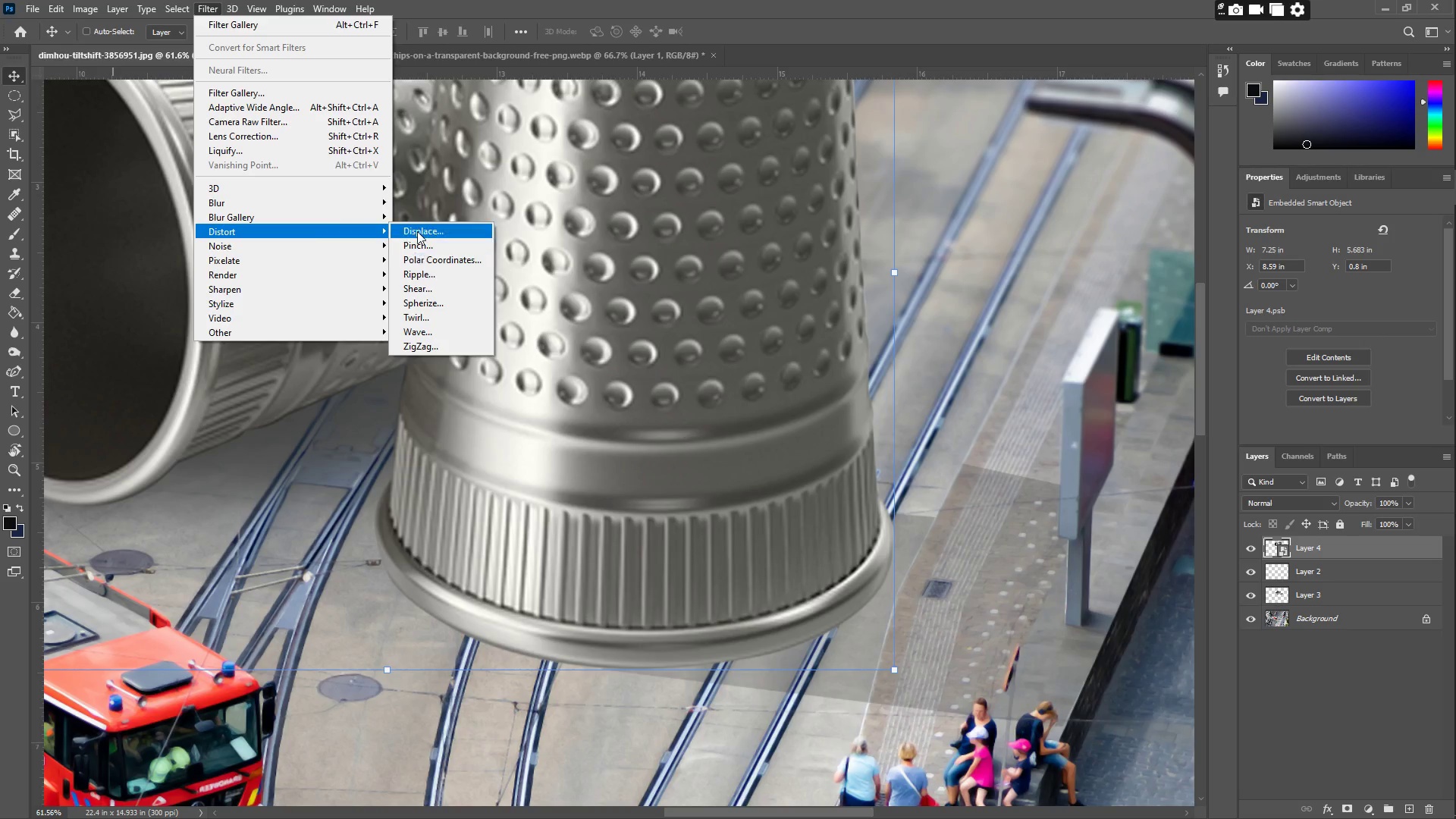 
wait(9.91)
 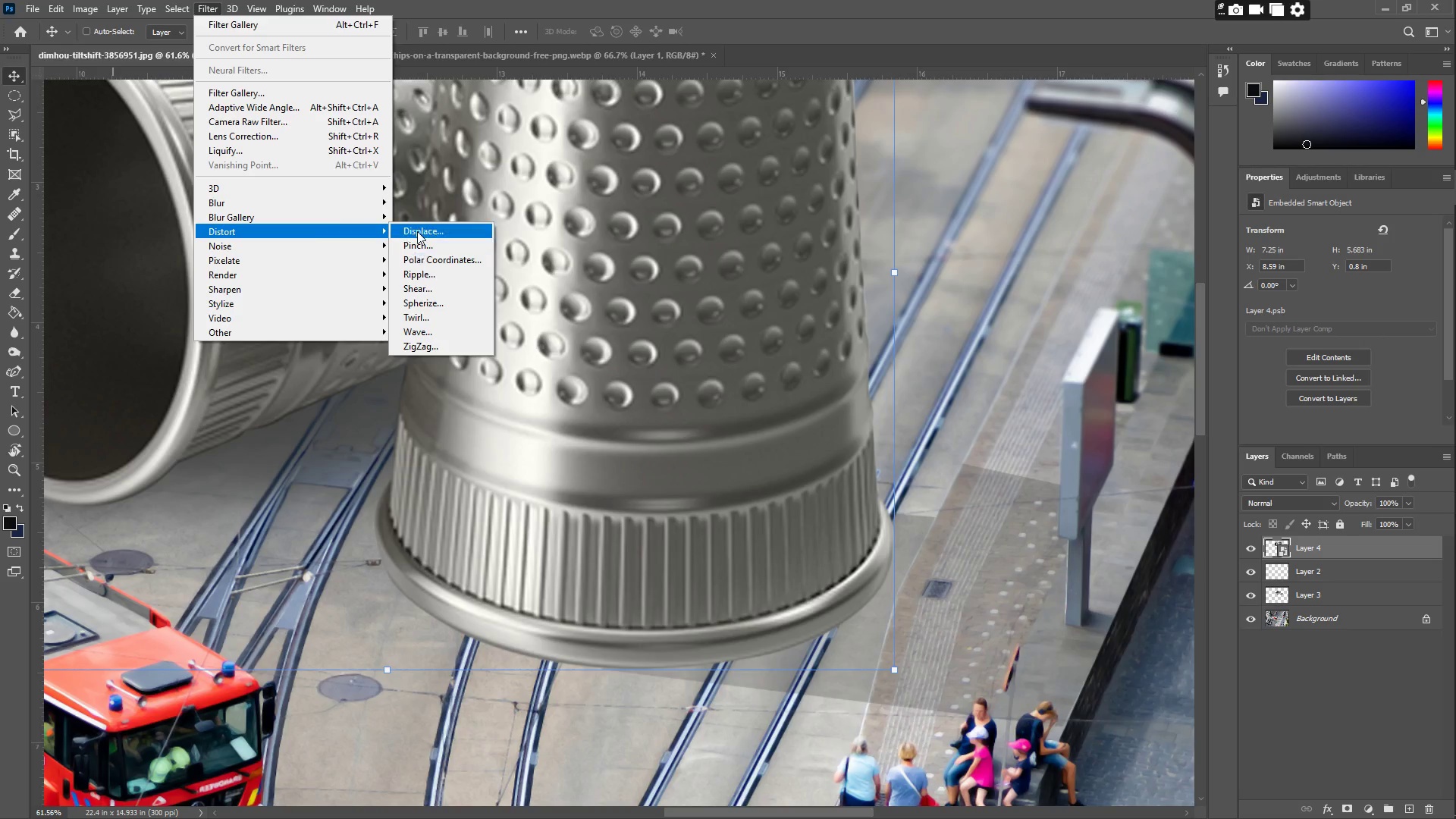 
left_click([424, 362])
 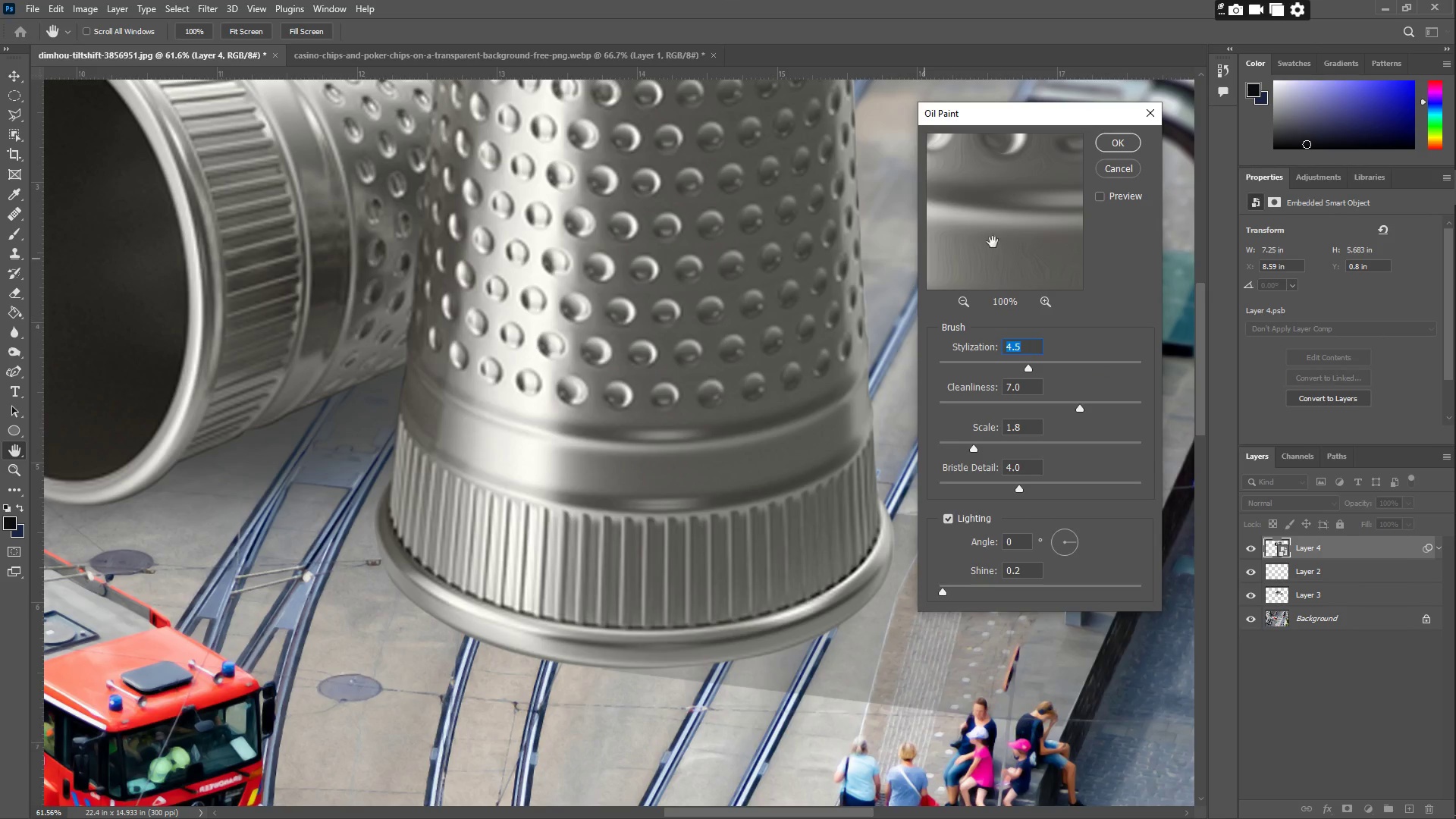 
left_click_drag(start_coordinate=[1000, 224], to_coordinate=[982, 292])
 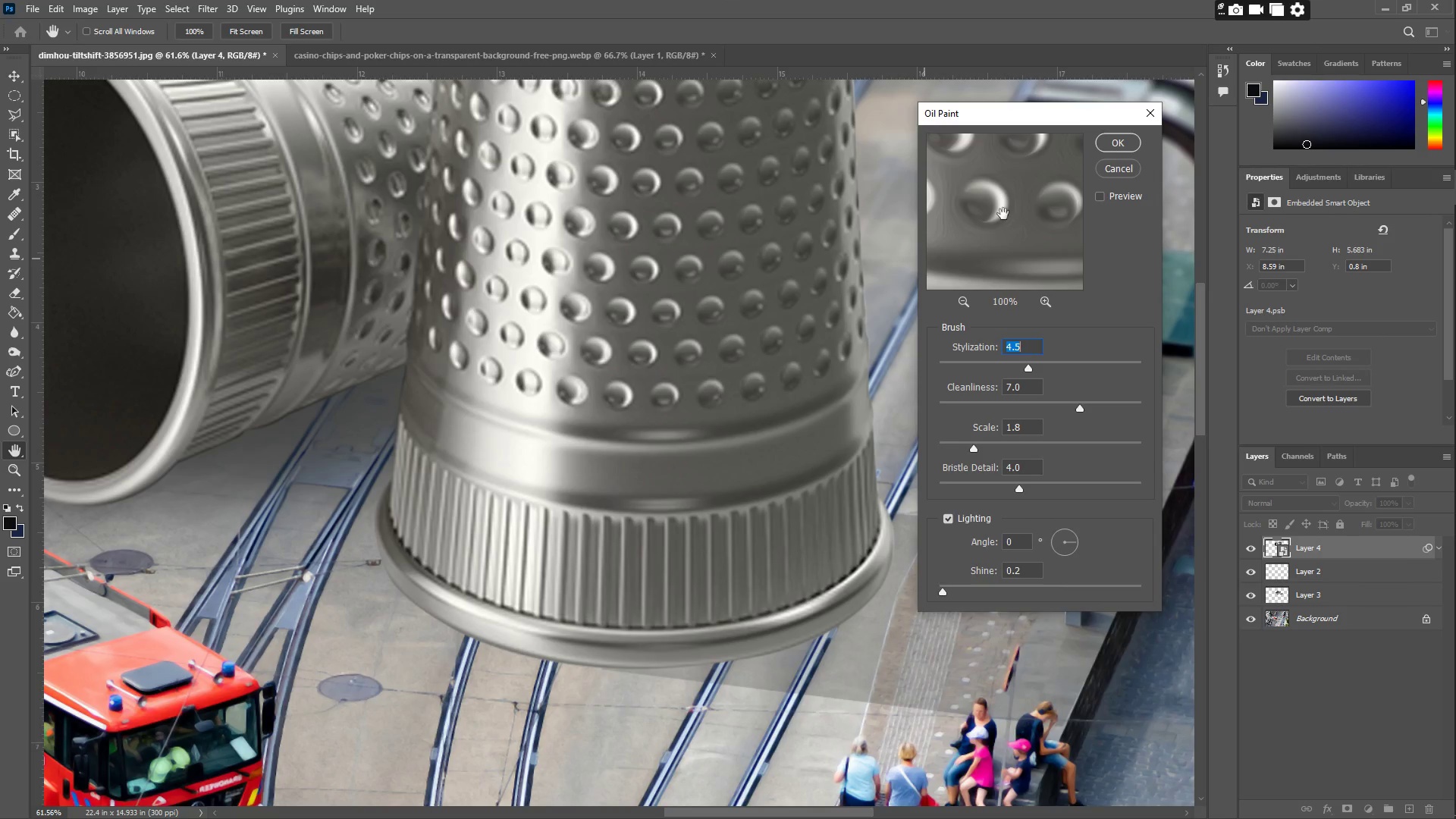 
left_click_drag(start_coordinate=[1003, 214], to_coordinate=[989, 270])
 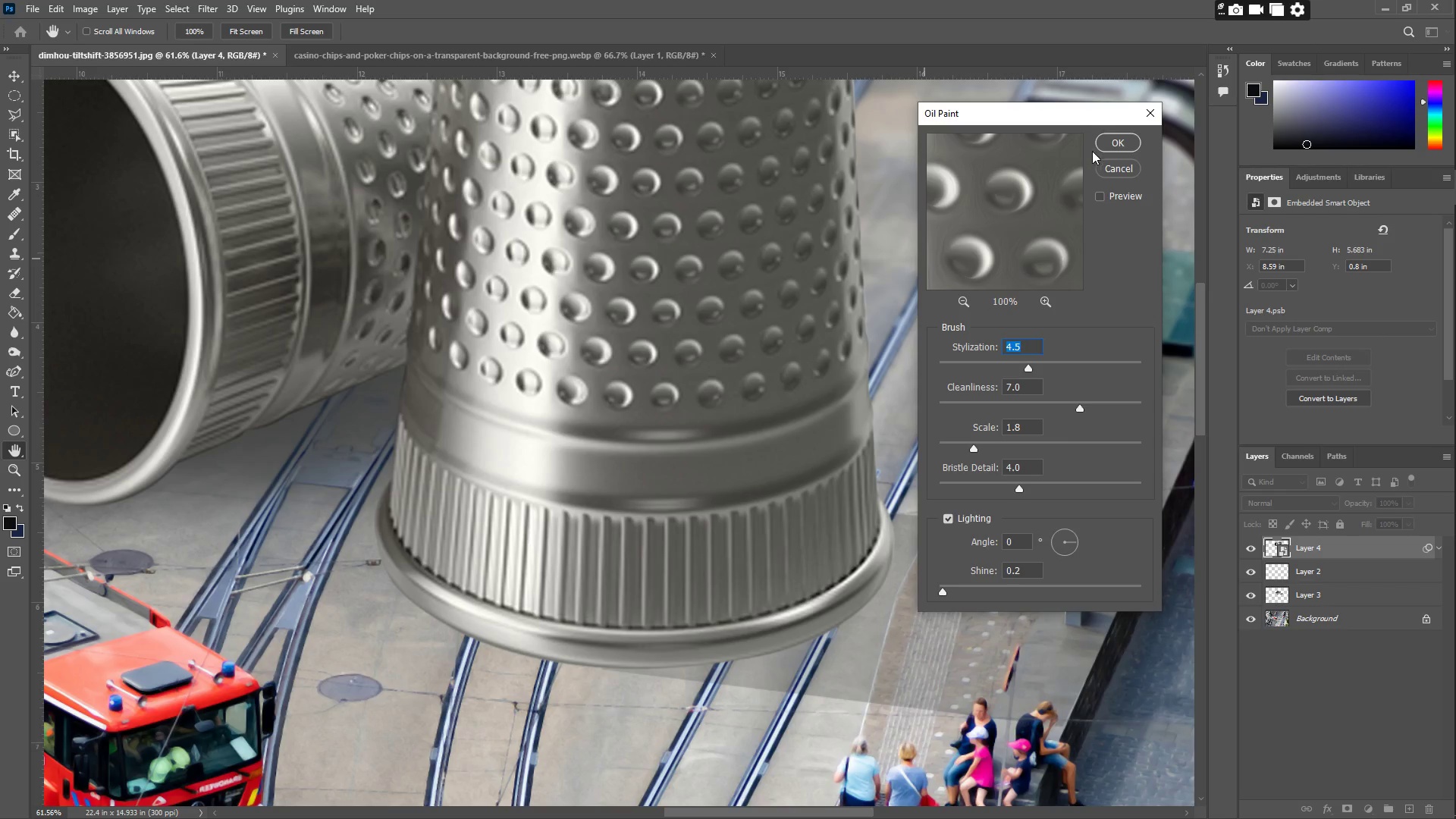 
left_click([1109, 149])
 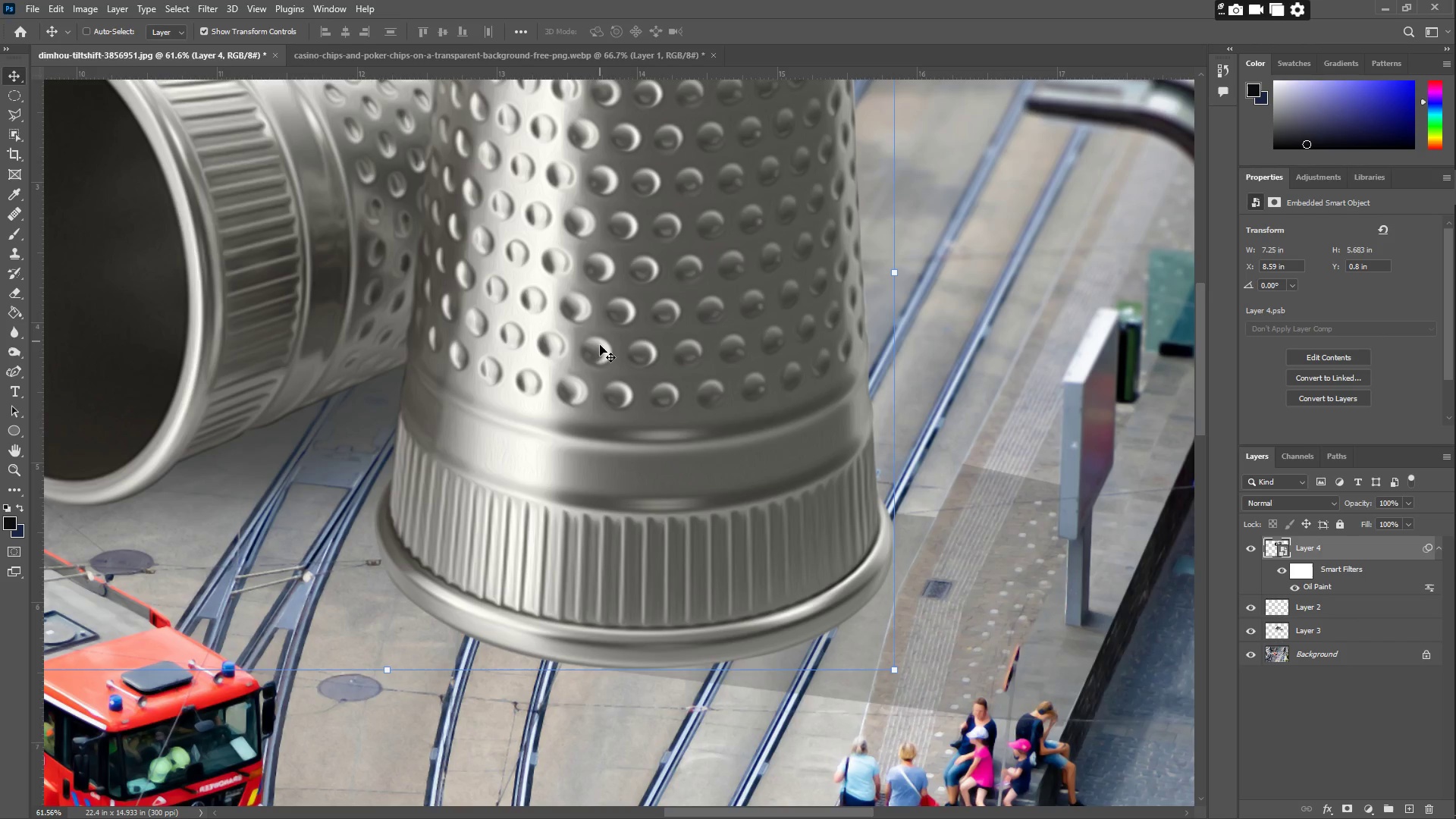 
type(zzz)
 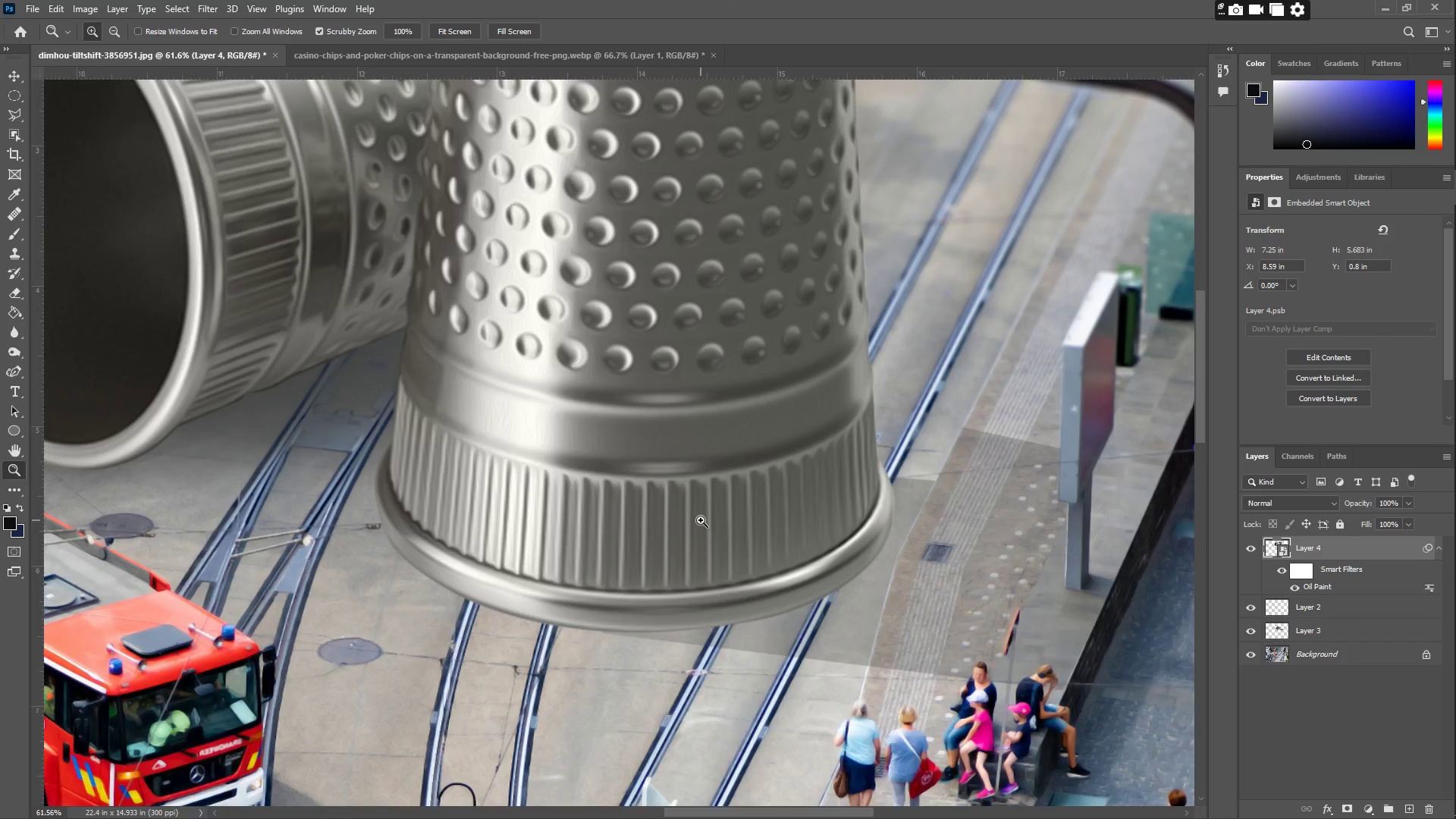 
scroll: coordinate [648, 488], scroll_direction: down, amount: 3.0
 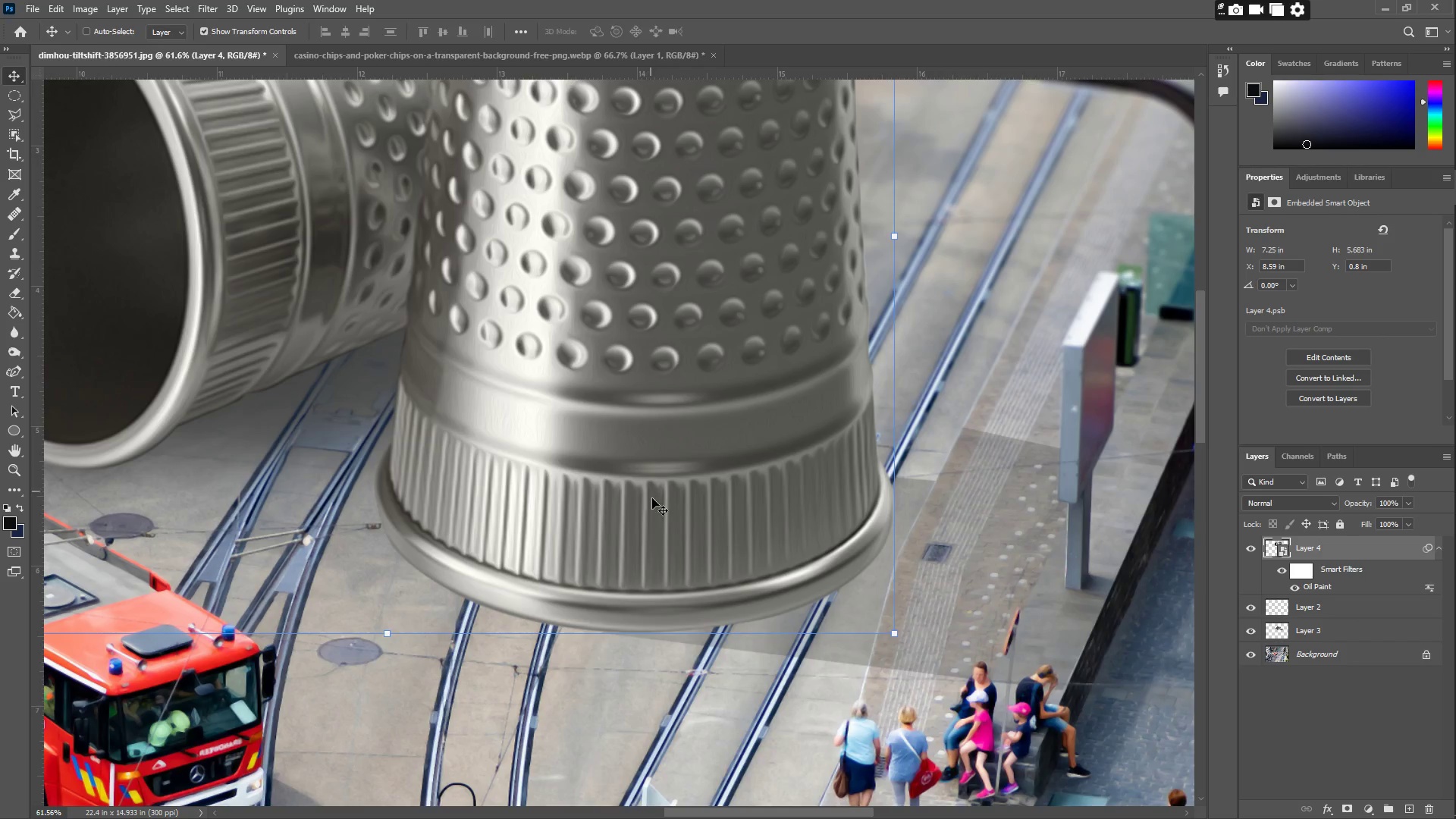 
left_click_drag(start_coordinate=[701, 520], to_coordinate=[632, 503])
 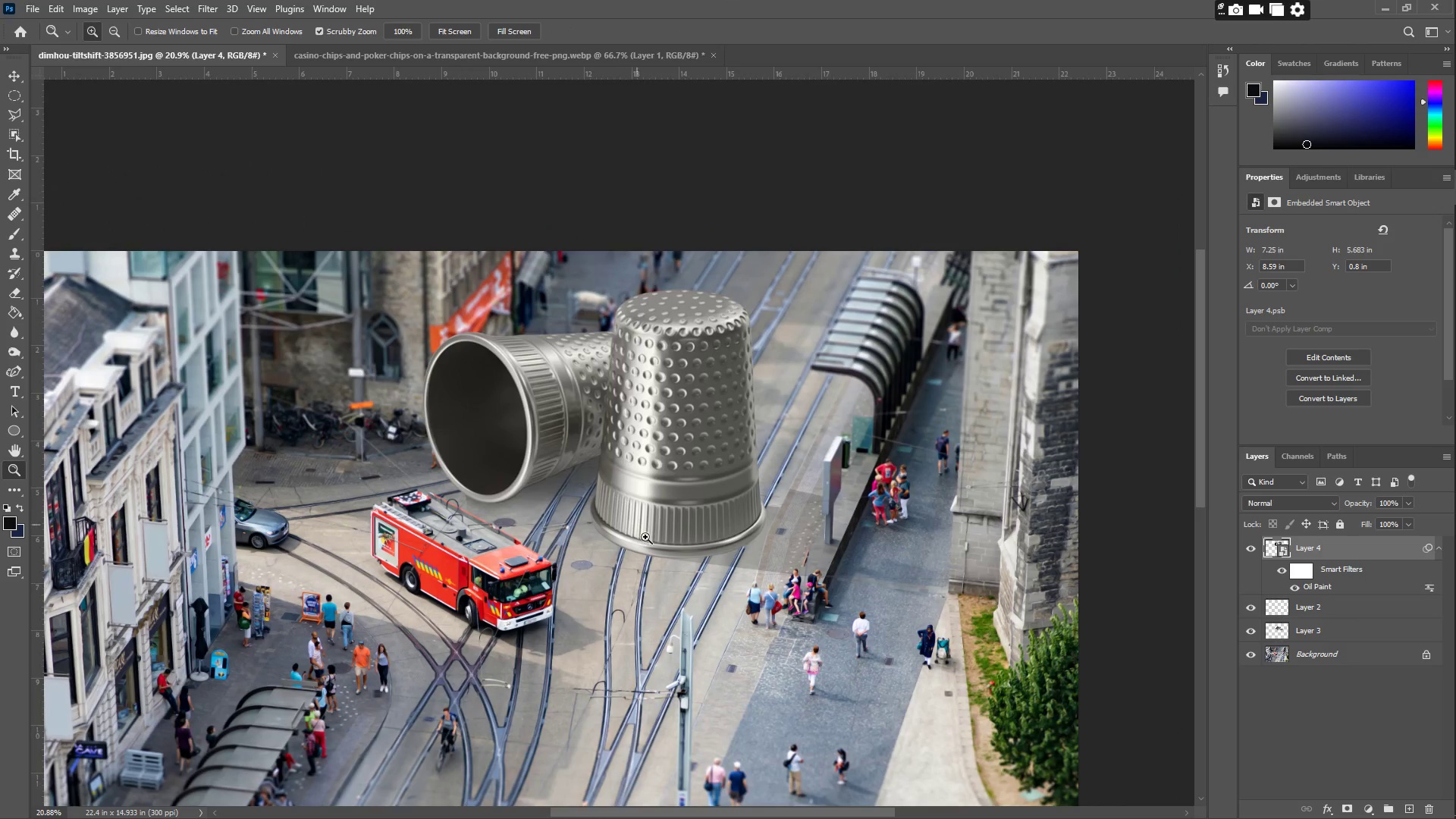 
left_click_drag(start_coordinate=[665, 571], to_coordinate=[641, 590])
 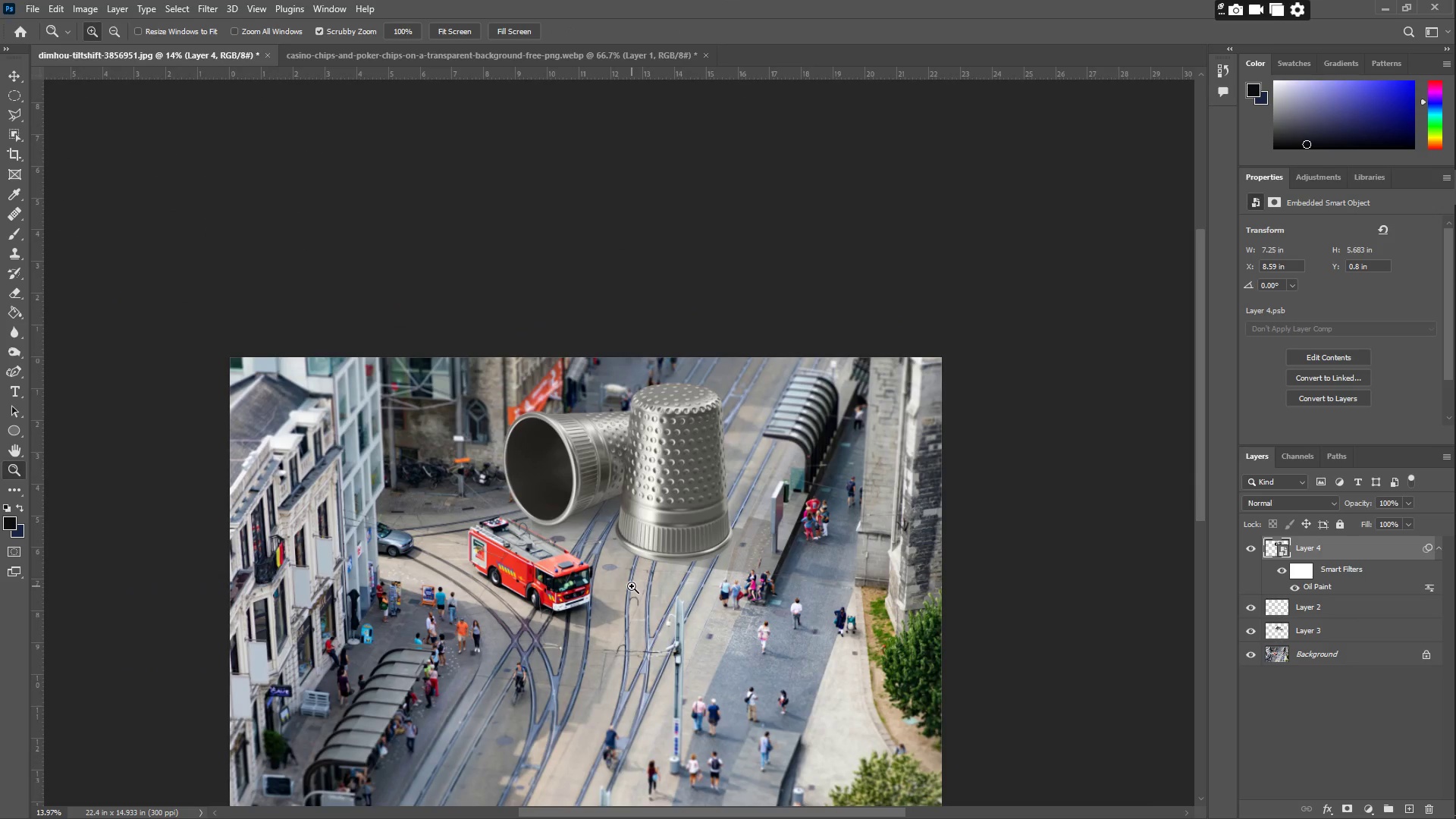 
wait(9.25)
 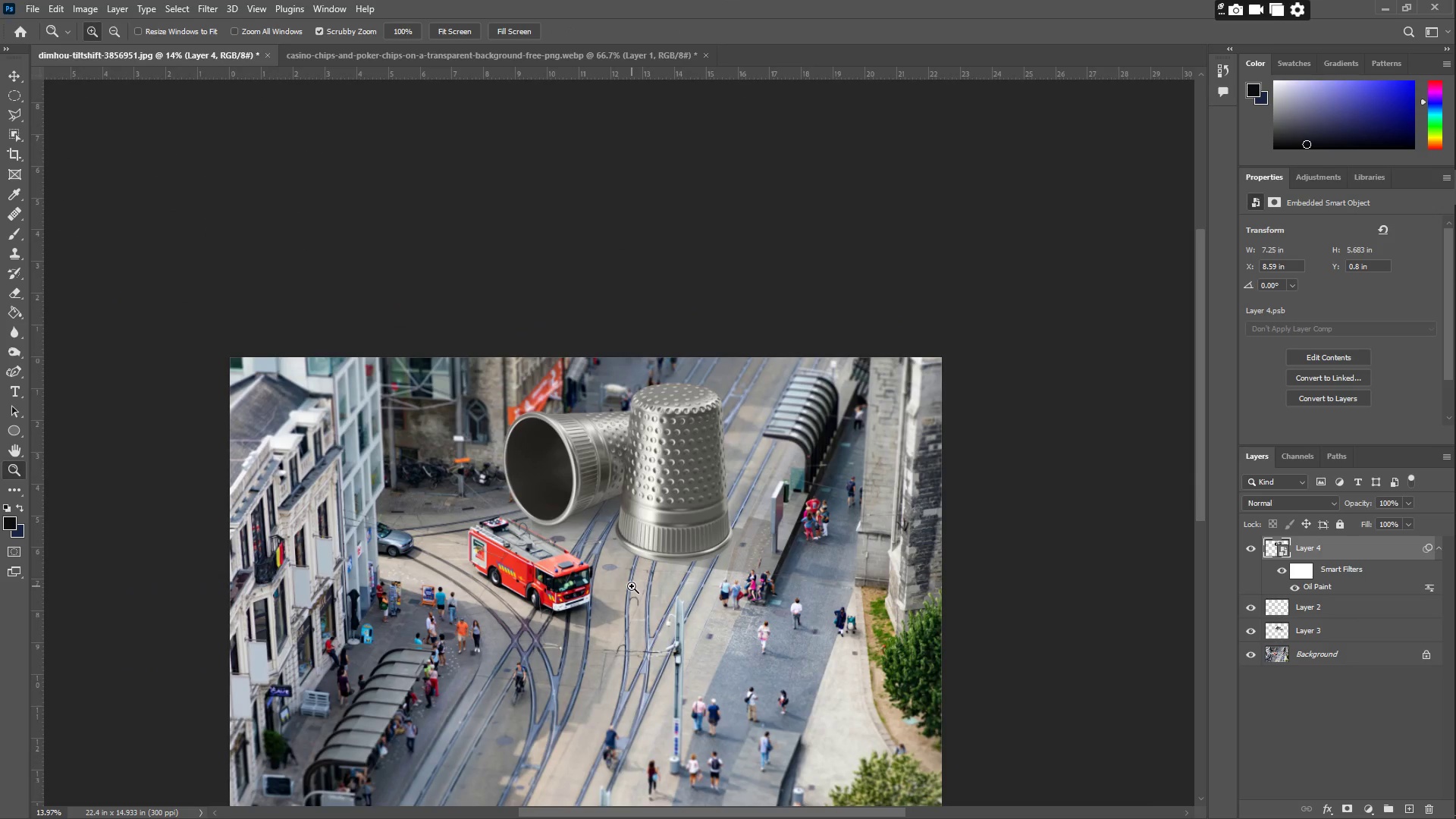 
scroll: coordinate [631, 587], scroll_direction: down, amount: 3.0
 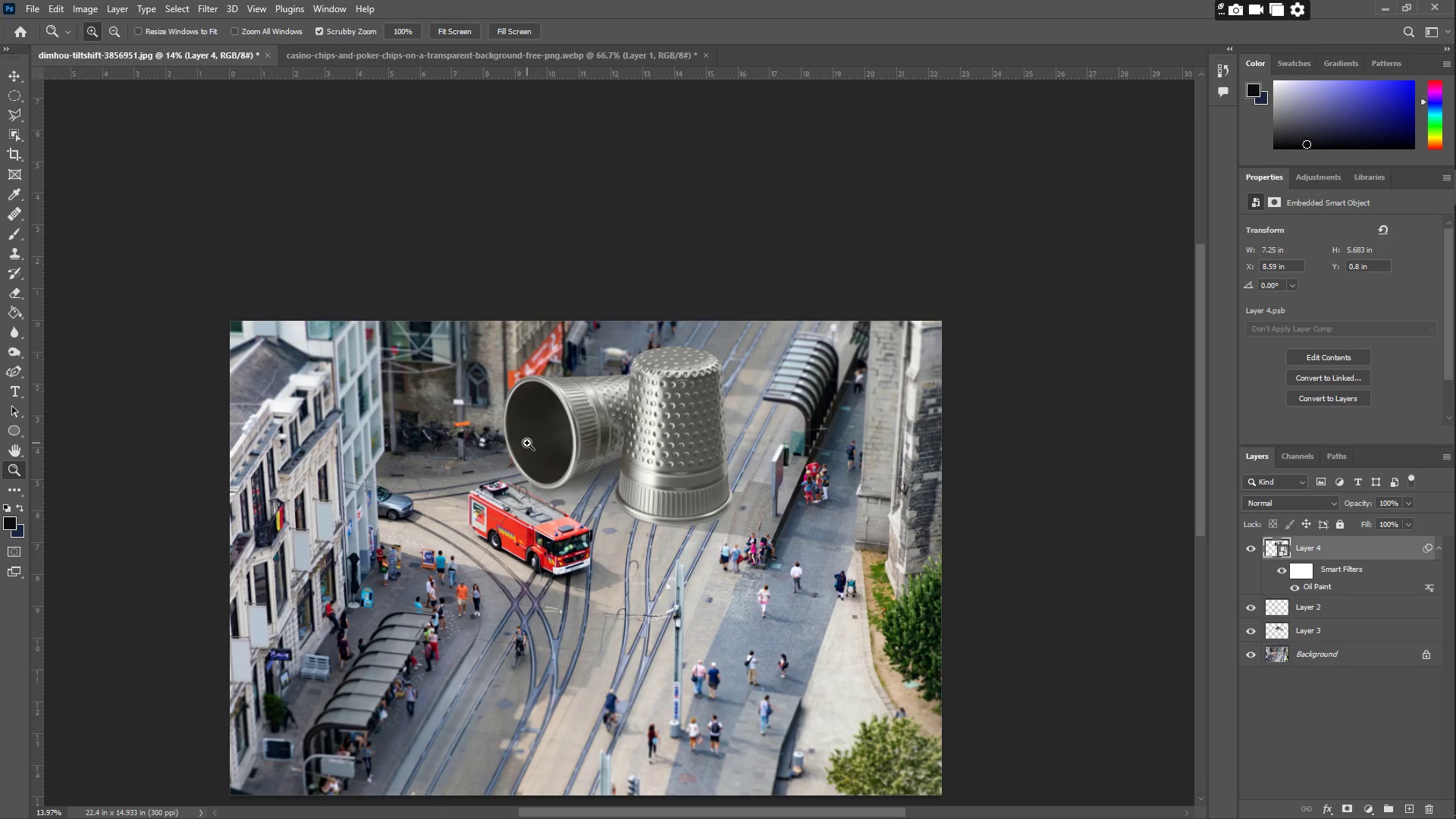 
left_click_drag(start_coordinate=[582, 479], to_coordinate=[607, 467])
 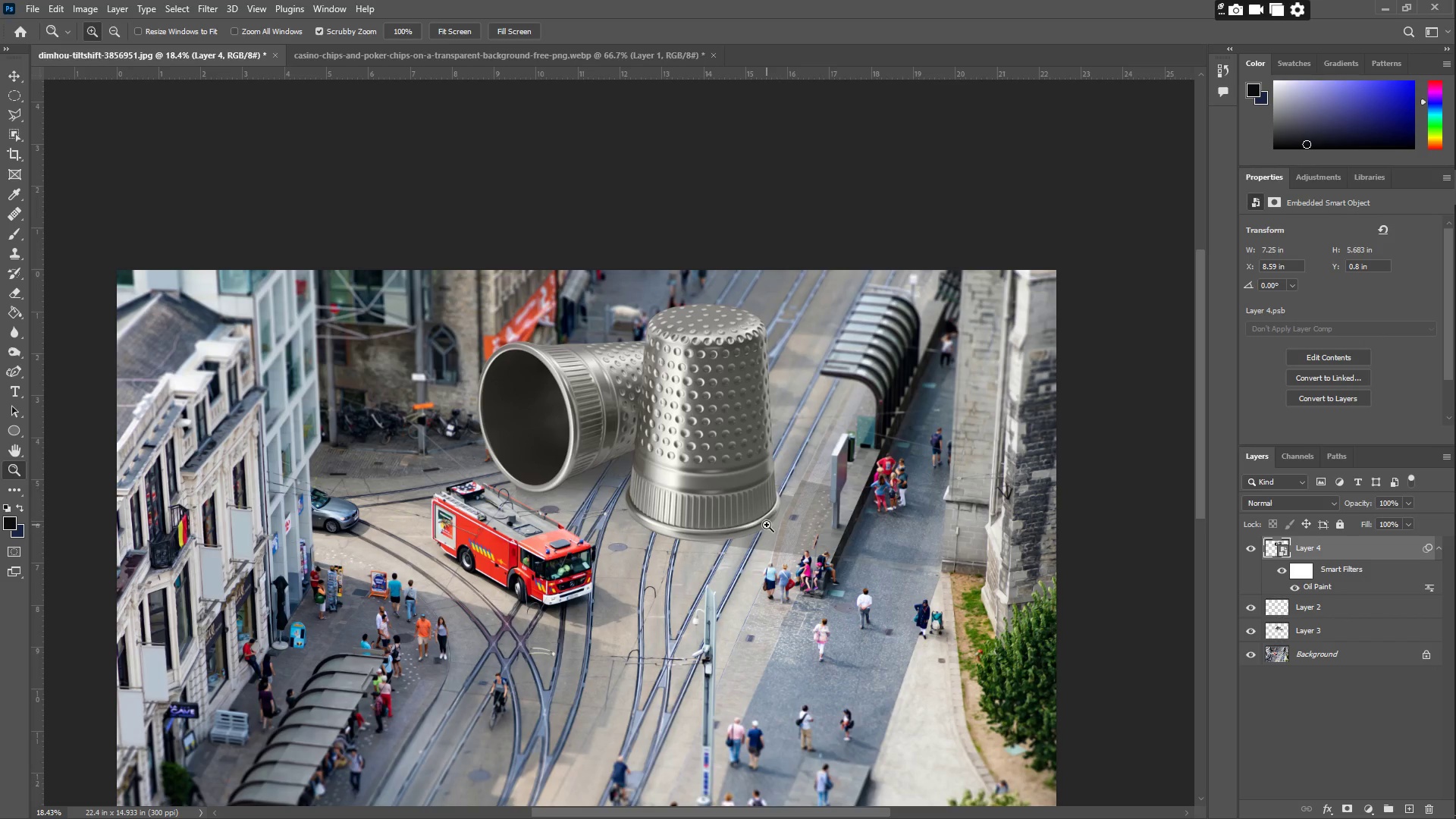 
left_click_drag(start_coordinate=[812, 494], to_coordinate=[838, 495])
 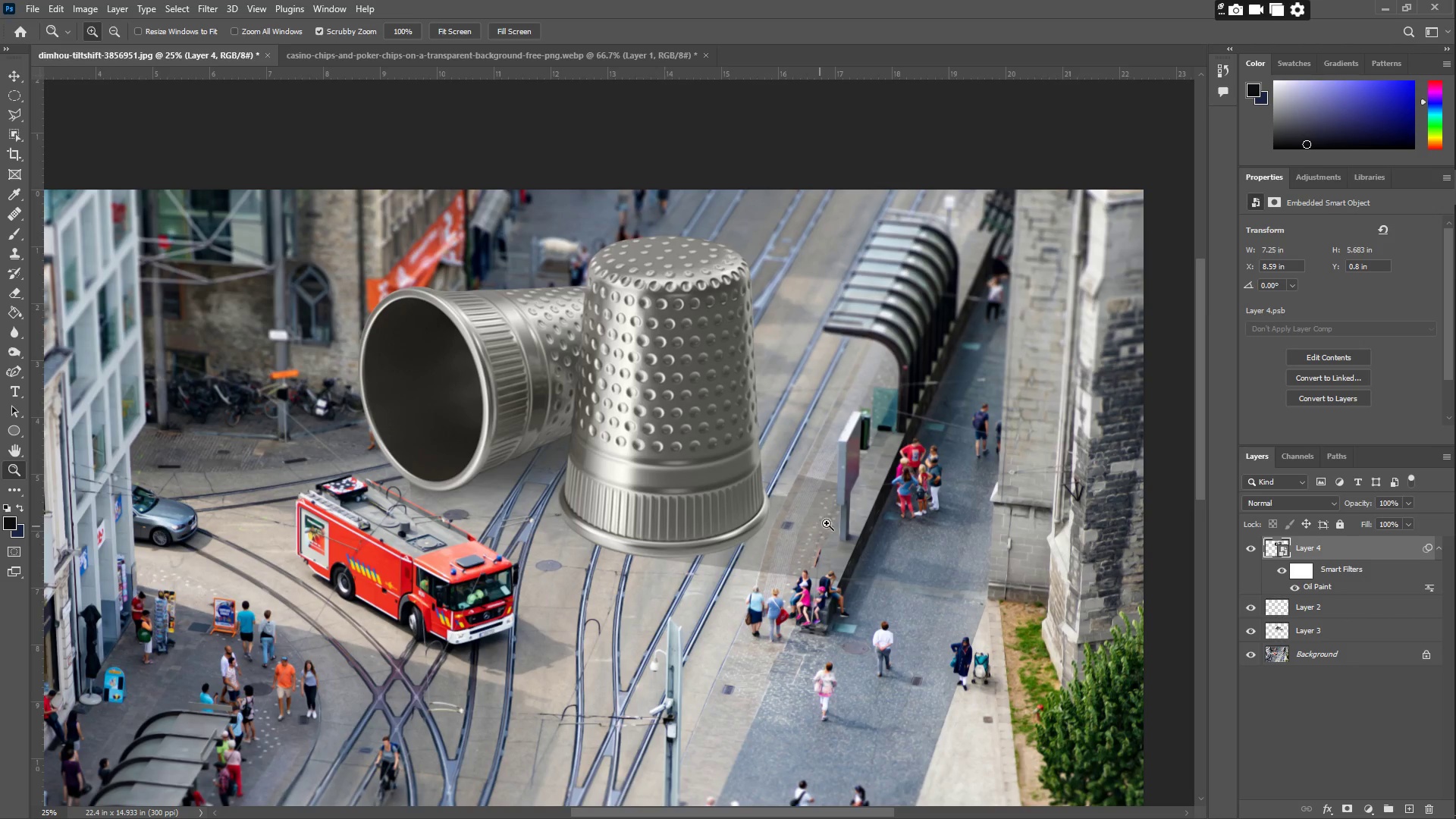 
left_click_drag(start_coordinate=[842, 522], to_coordinate=[915, 519])
 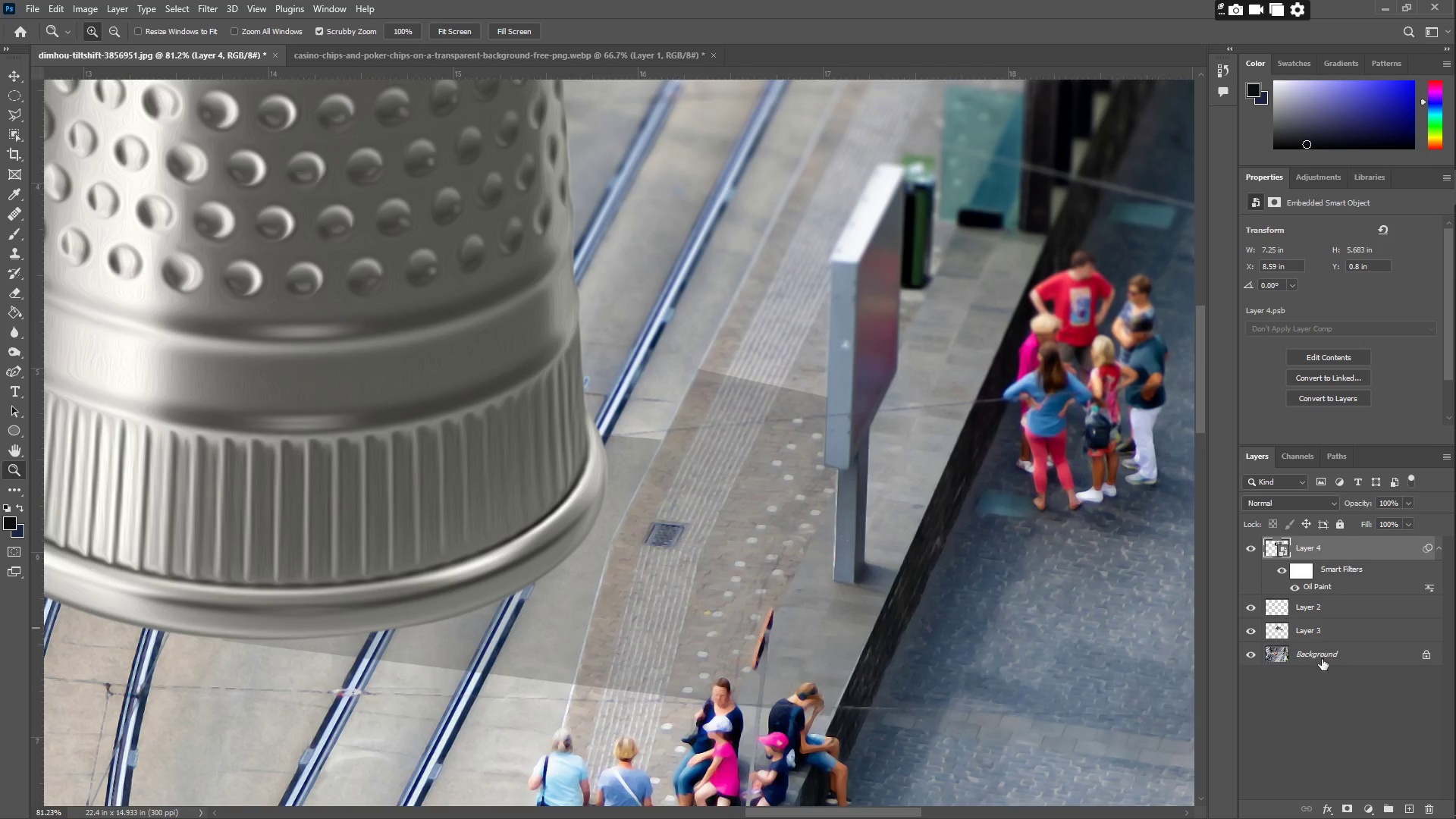 
left_click([1334, 632])
 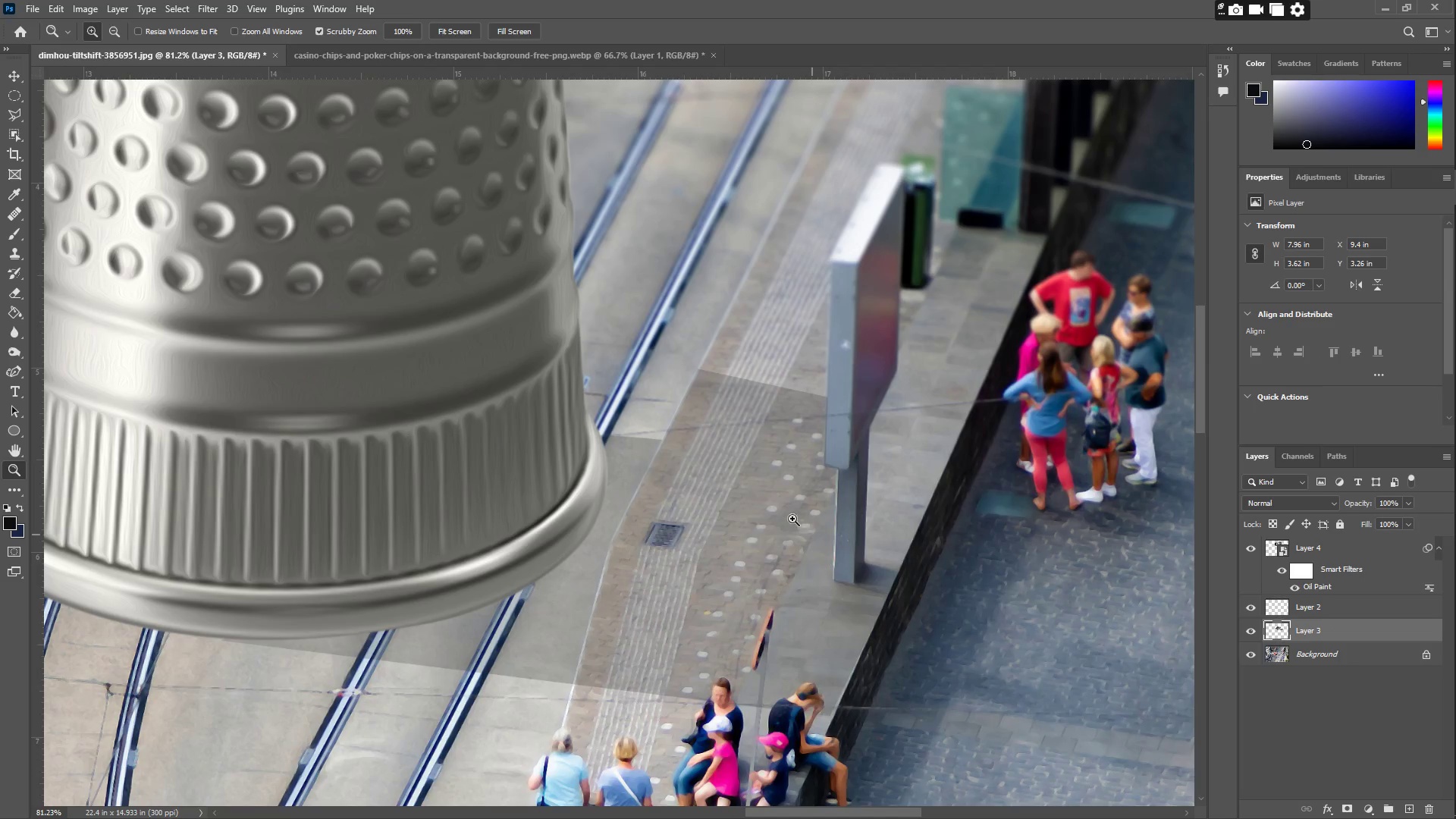 
type(zz)
 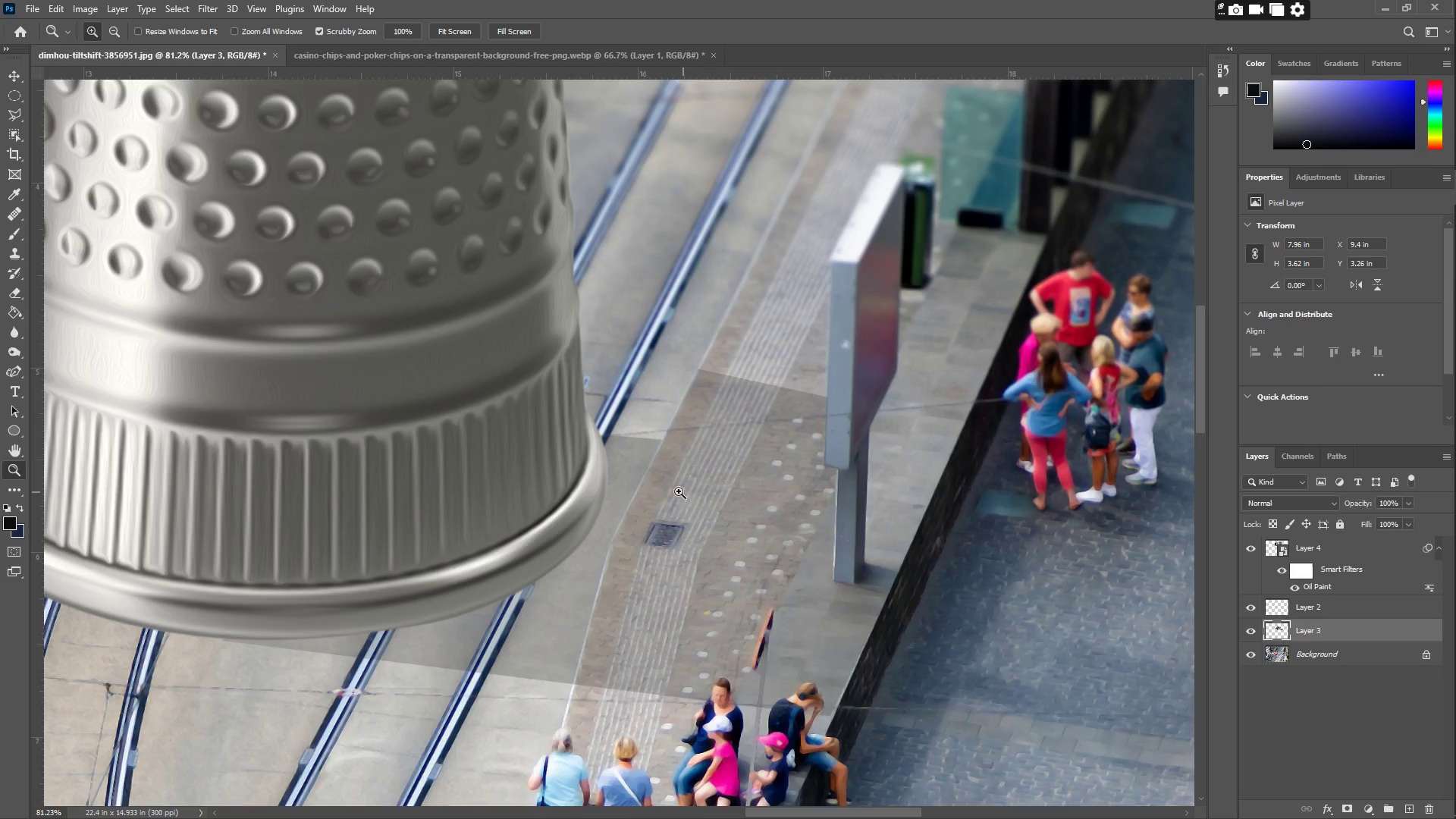 
left_click_drag(start_coordinate=[652, 489], to_coordinate=[554, 510])
 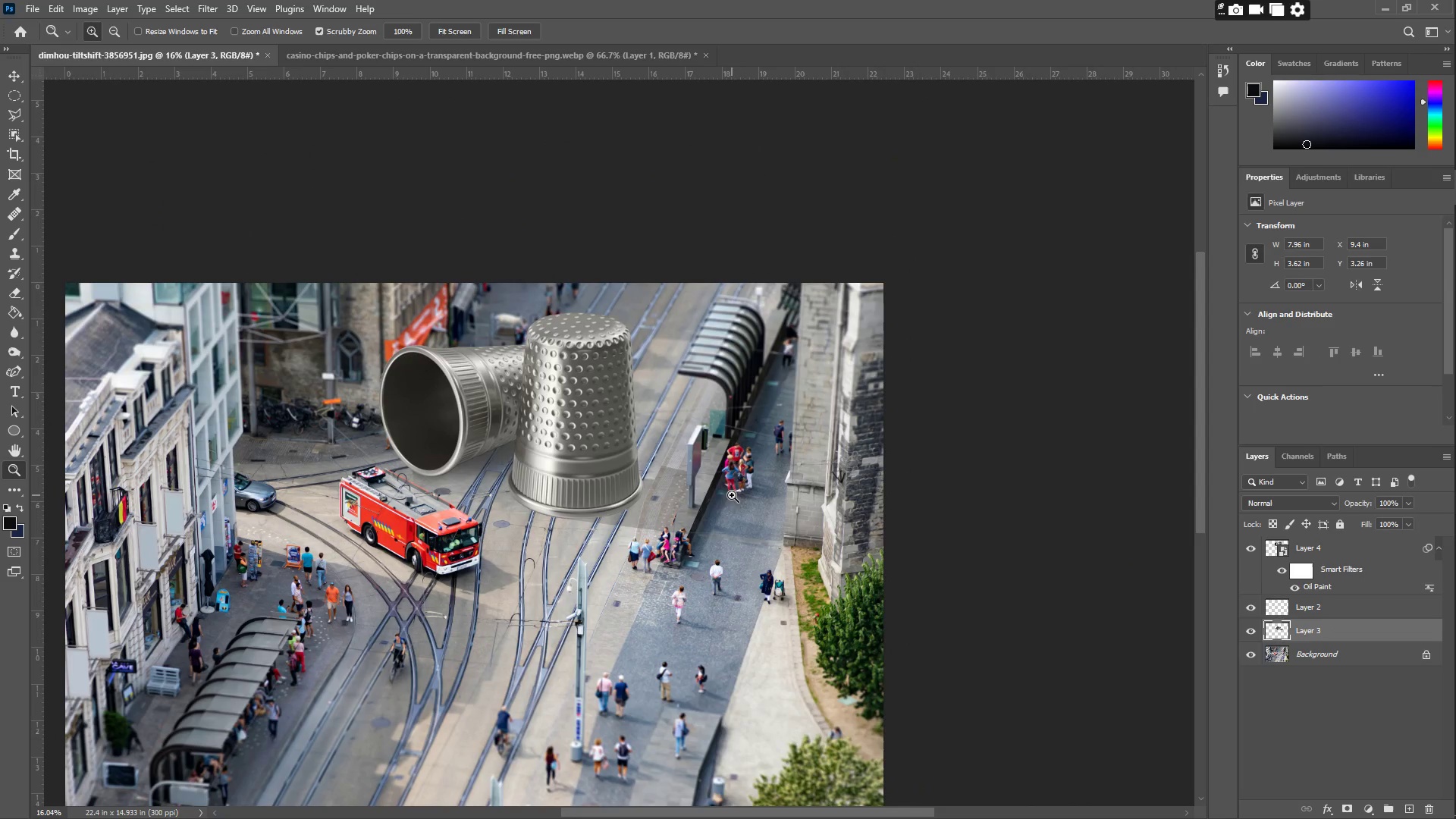 
left_click_drag(start_coordinate=[754, 510], to_coordinate=[811, 519])
 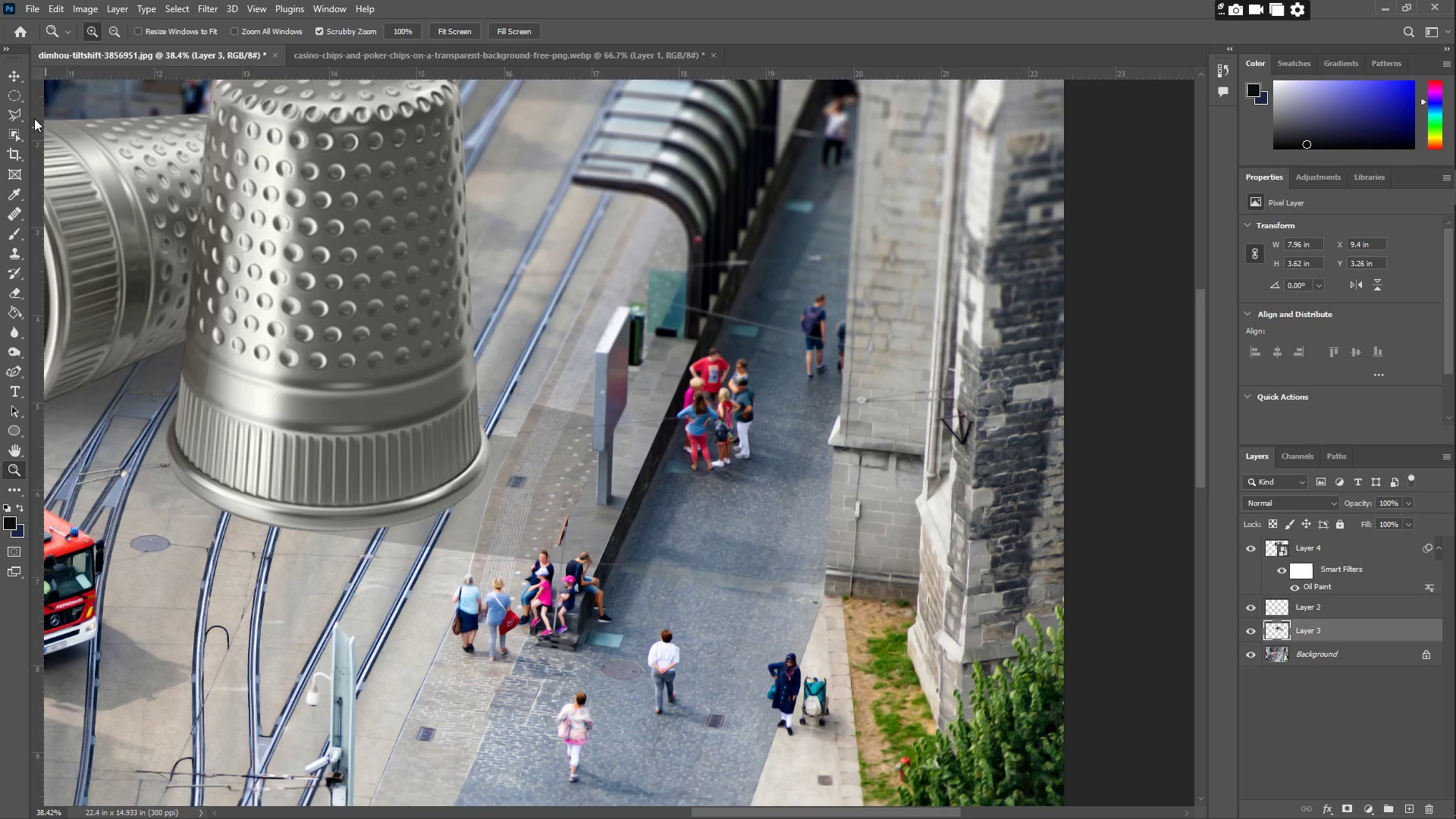 
left_click([17, 113])
 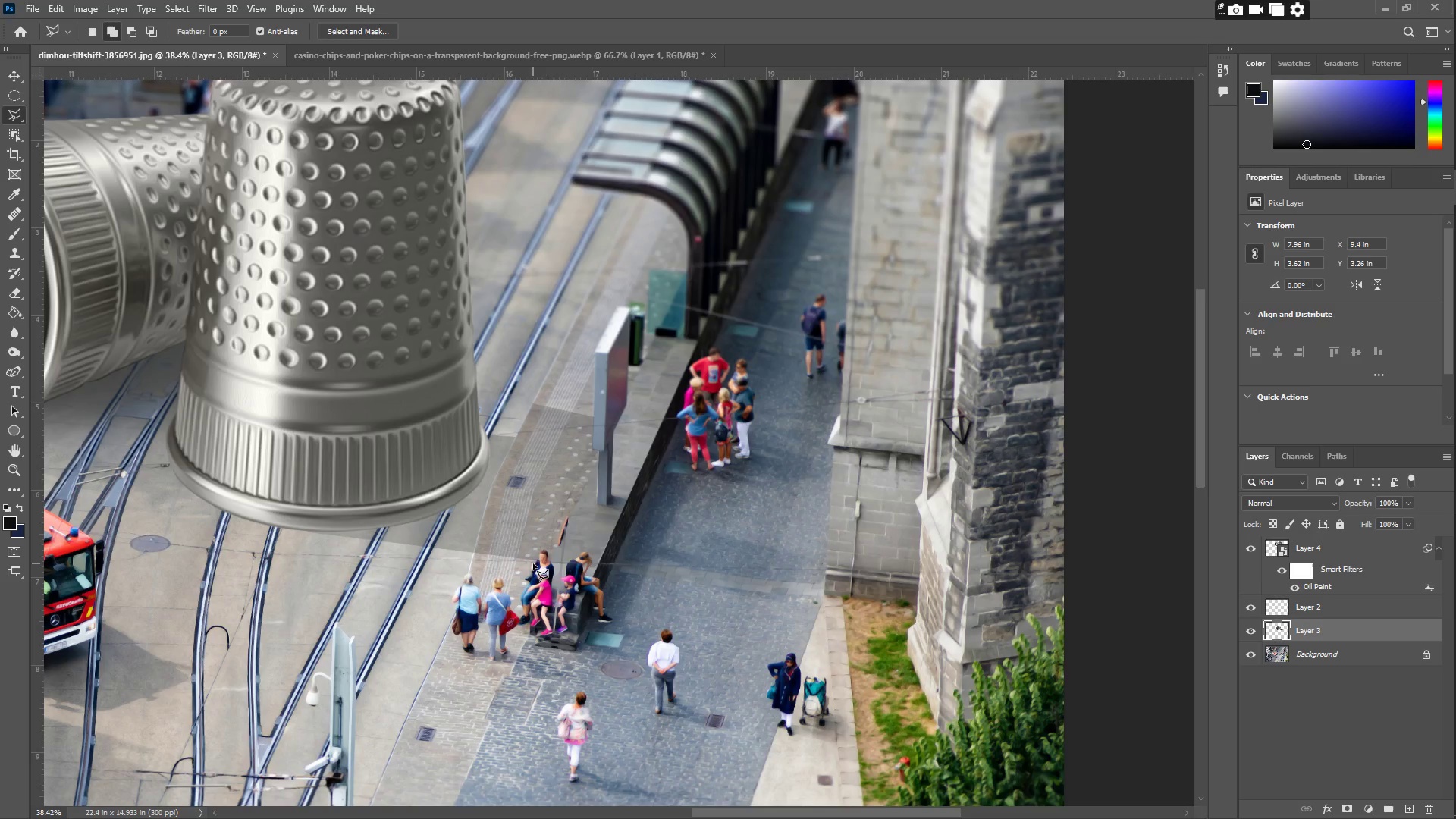 
left_click([598, 566])
 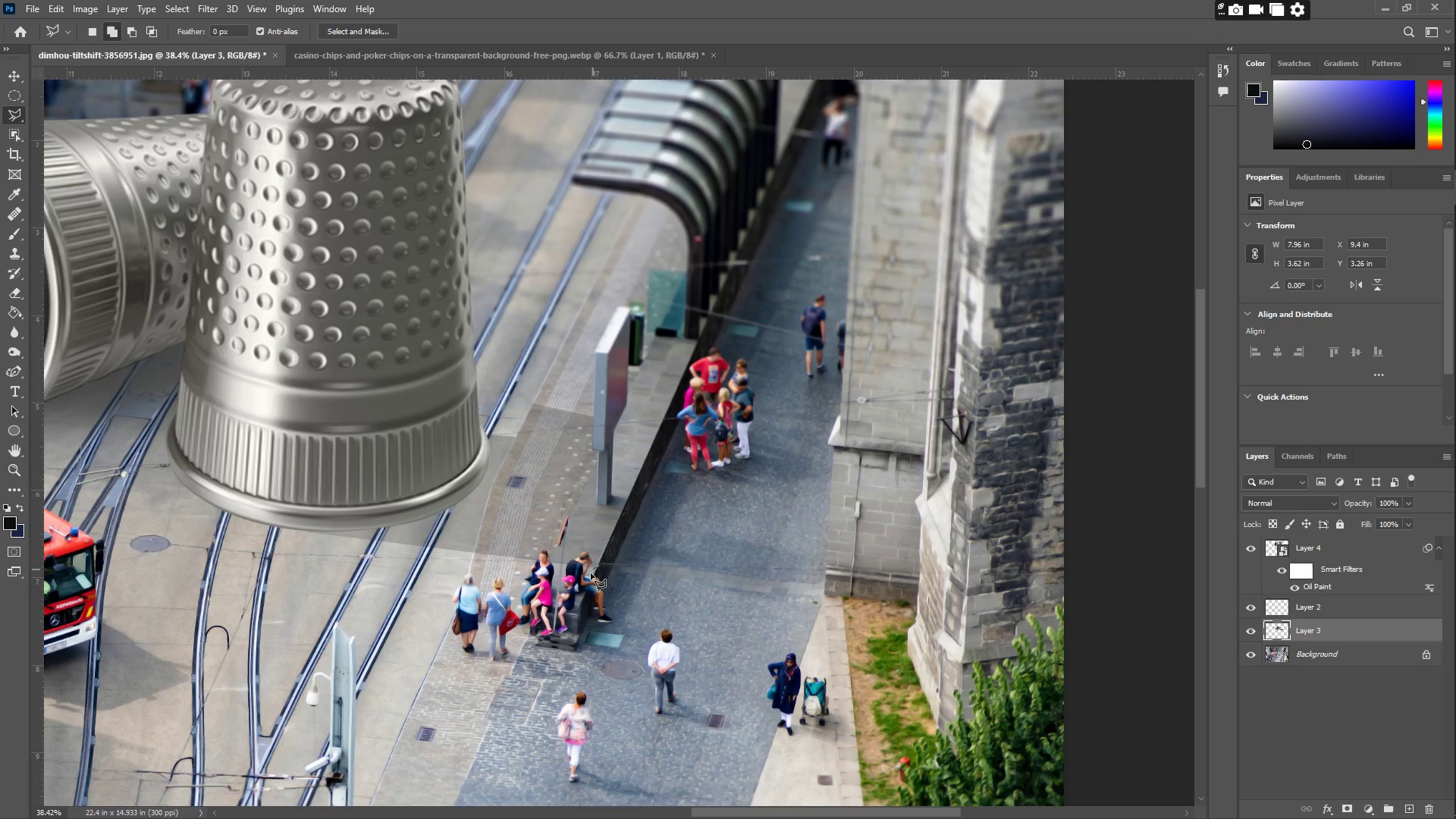 
left_click([535, 673])
 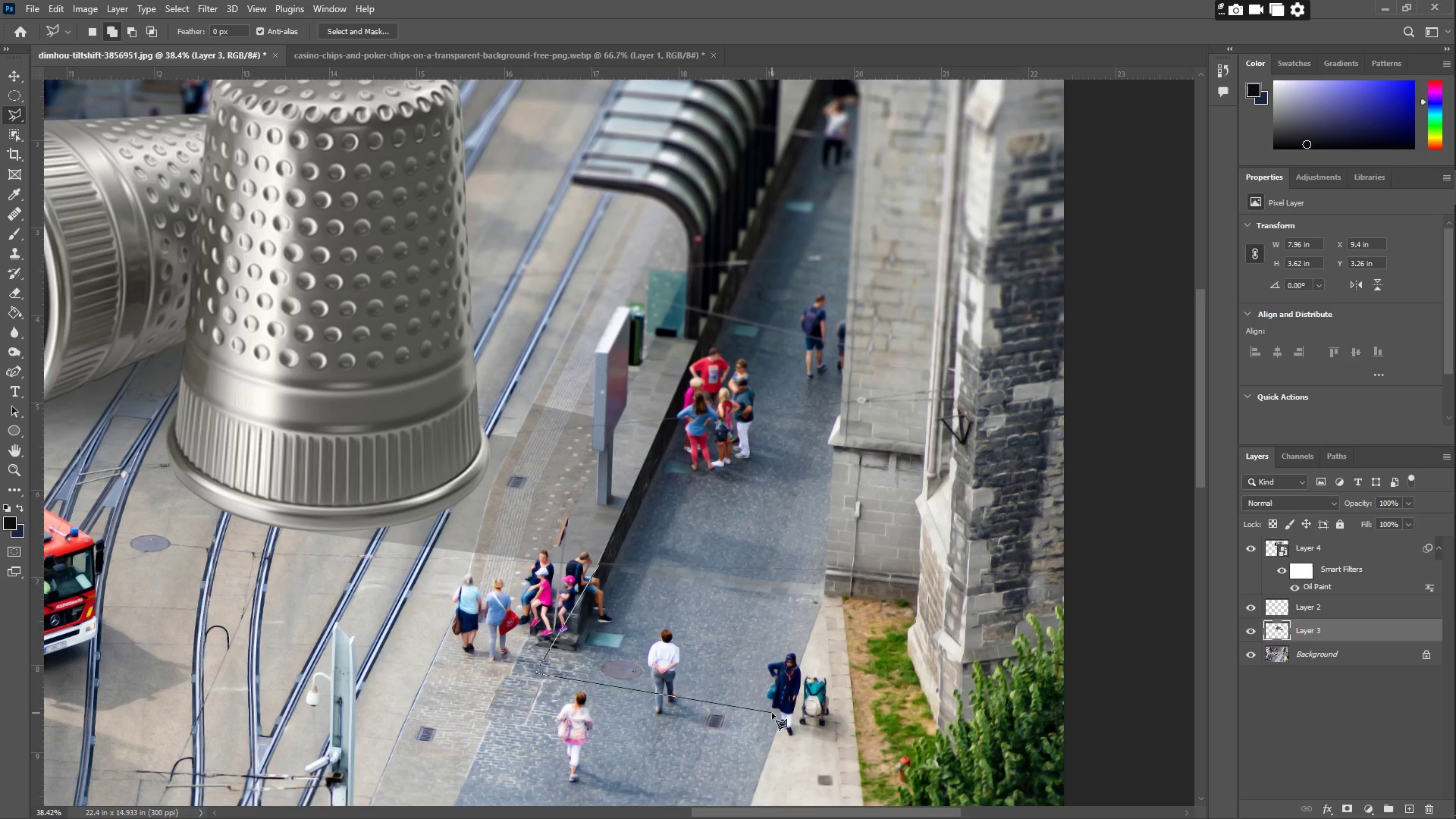 
left_click([774, 714])
 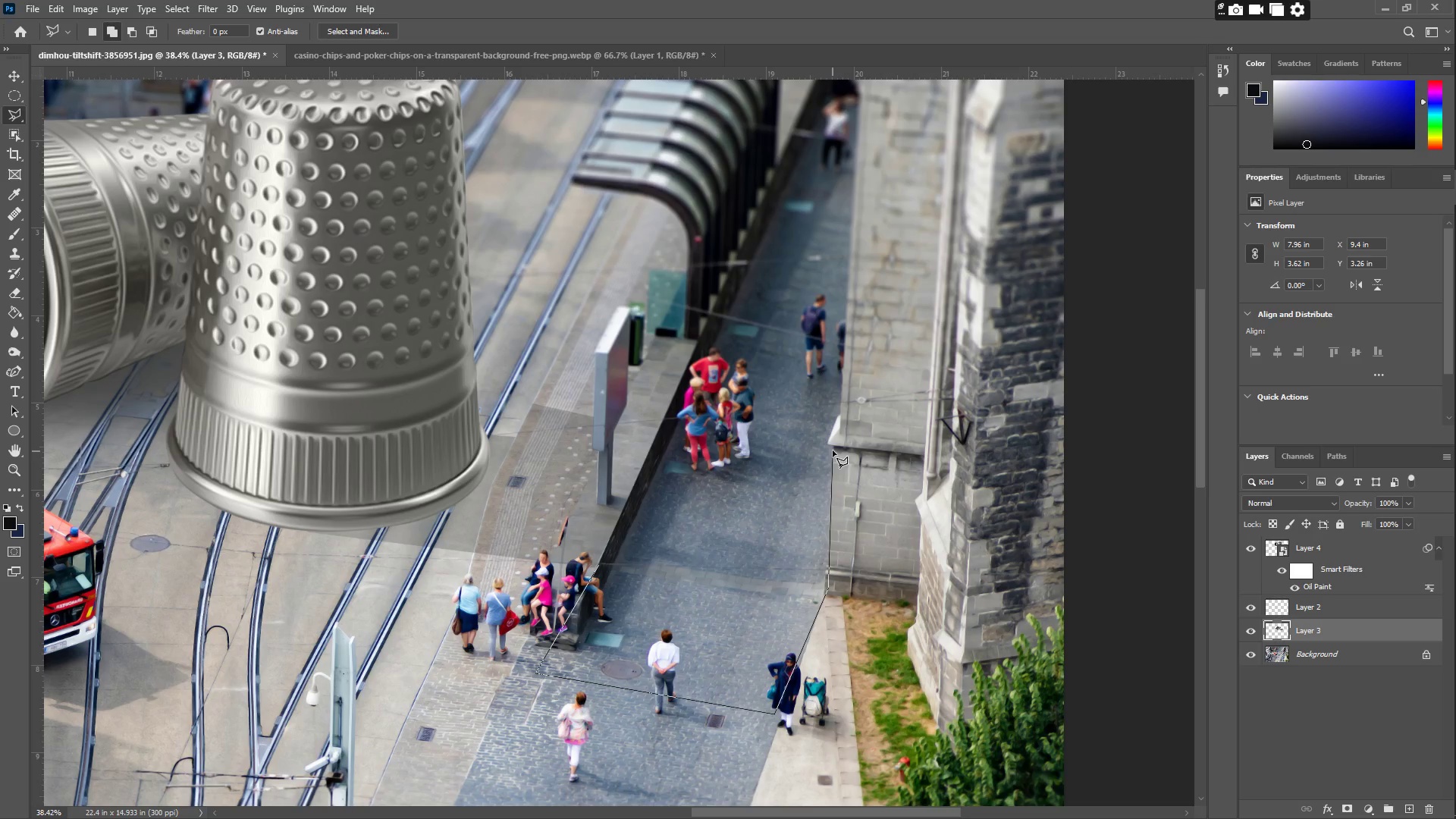 
left_click([833, 446])
 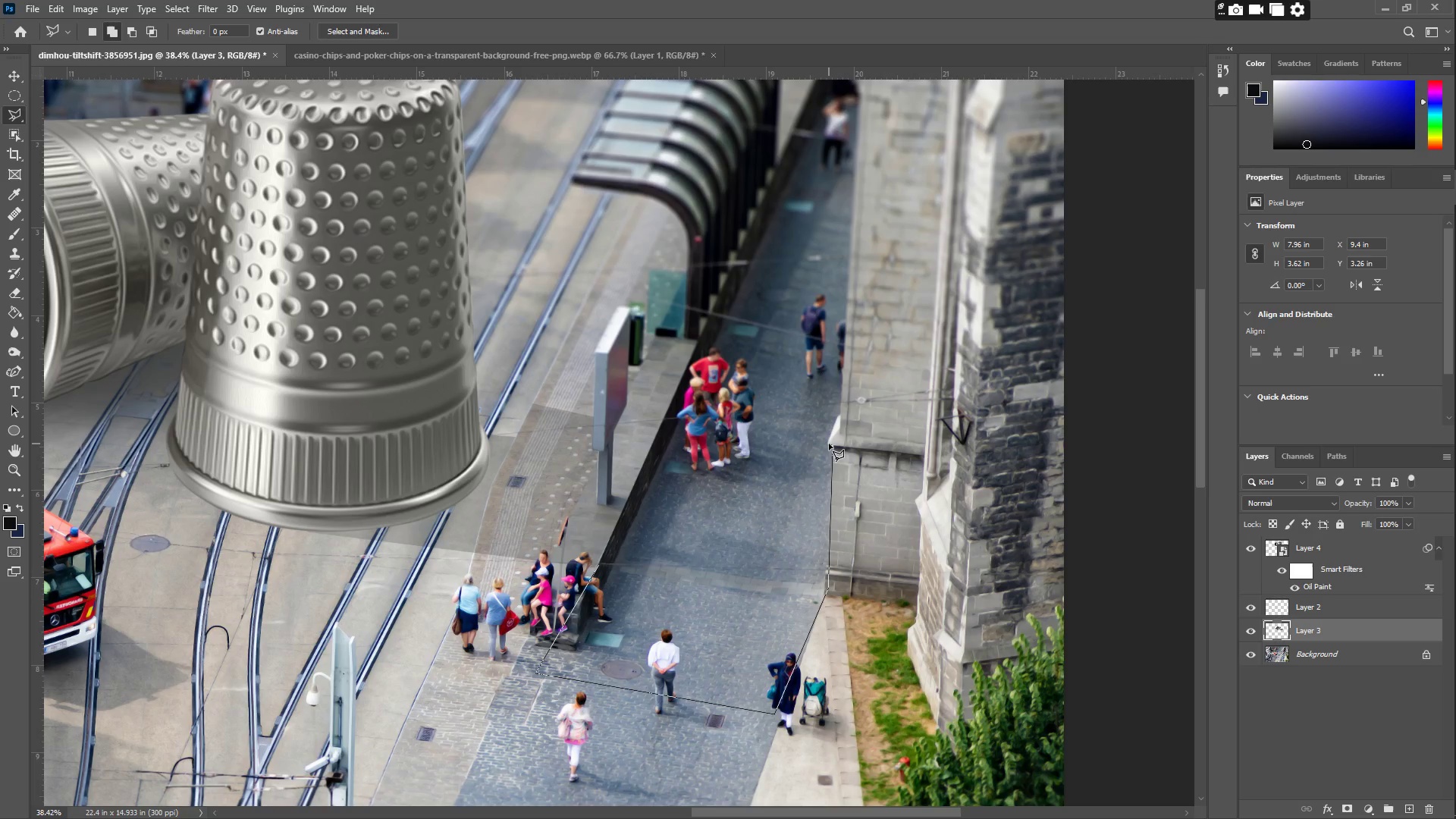 
left_click([829, 444])
 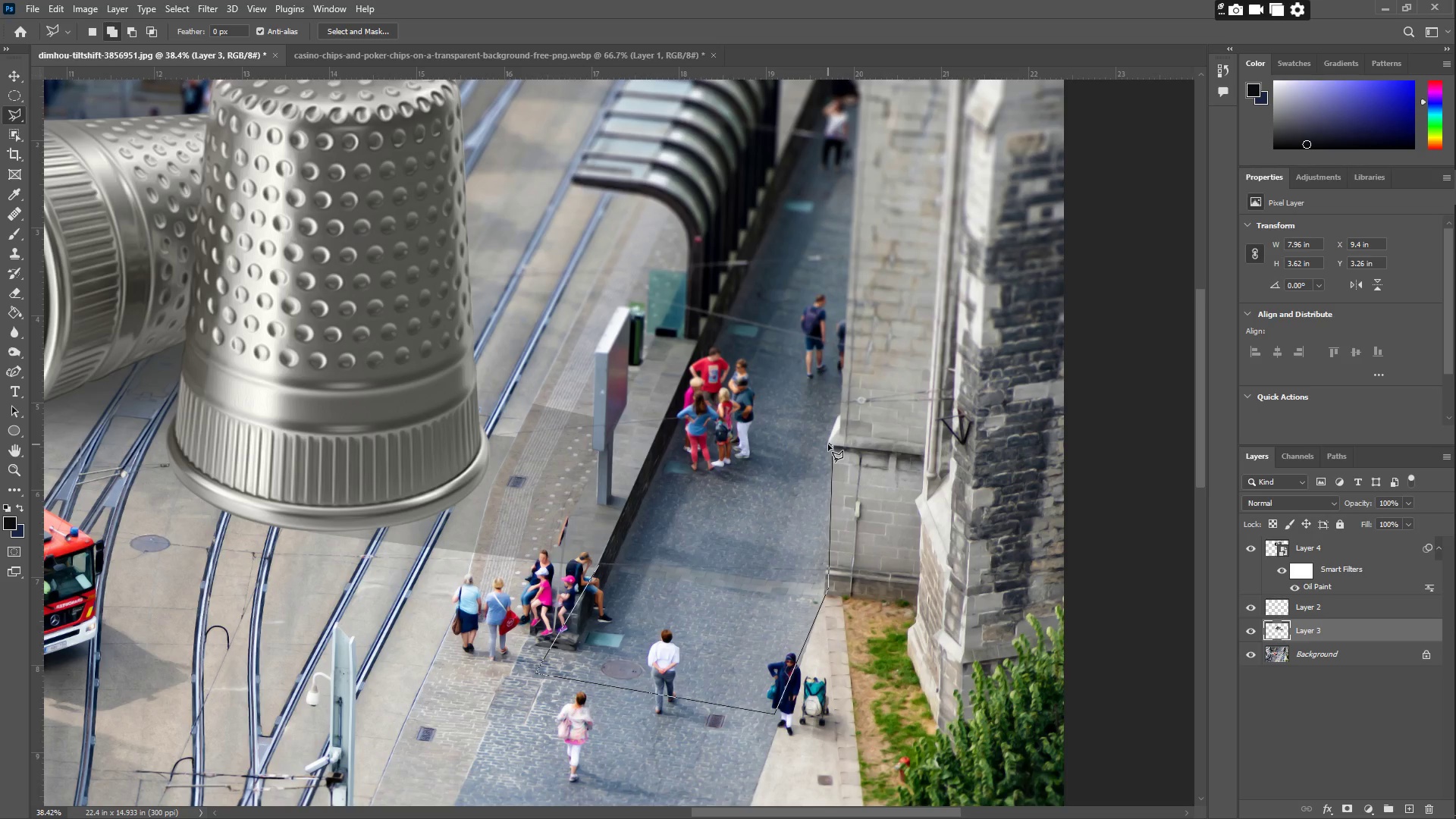 
left_click([828, 444])
 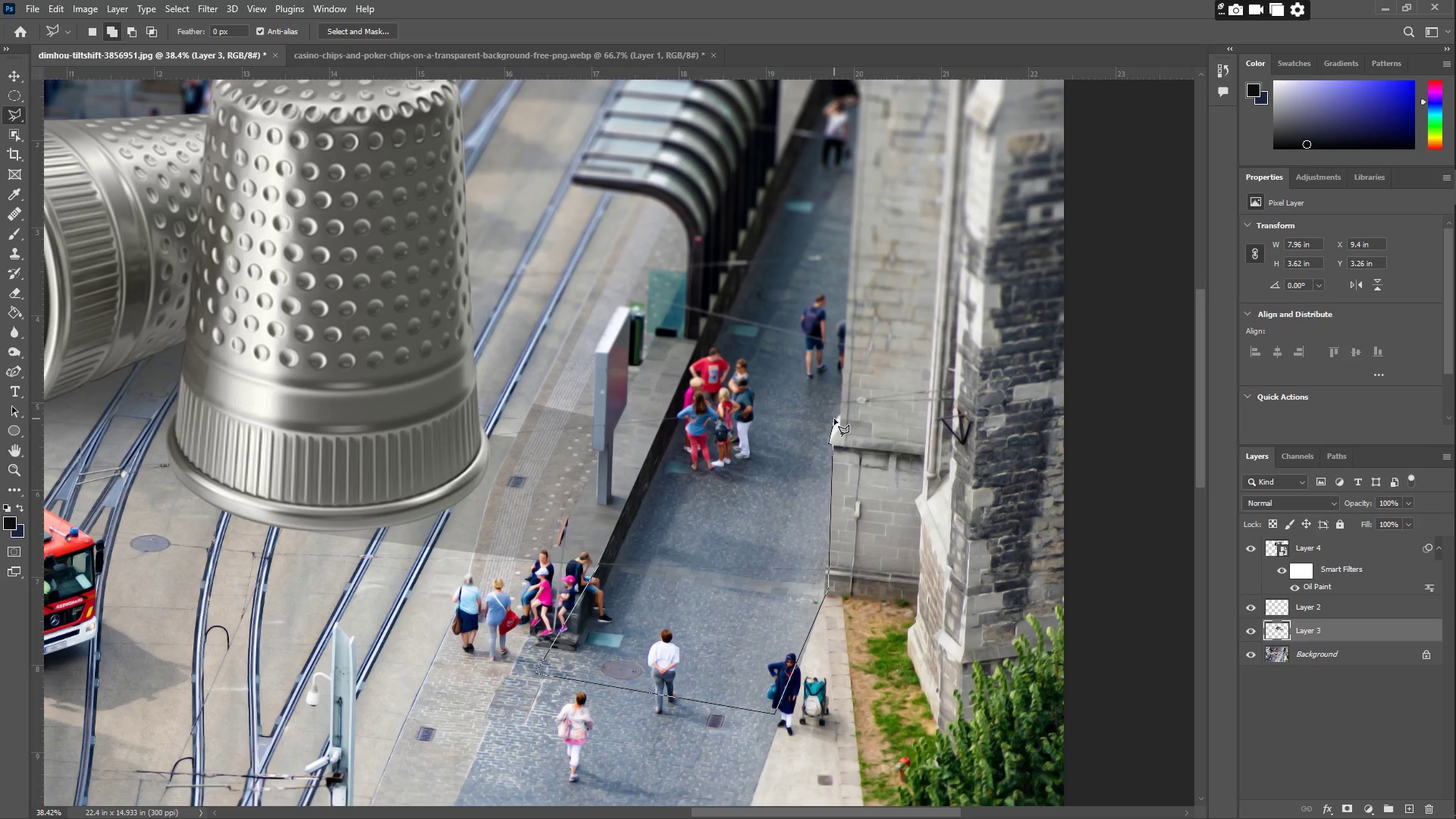 
left_click([836, 419])
 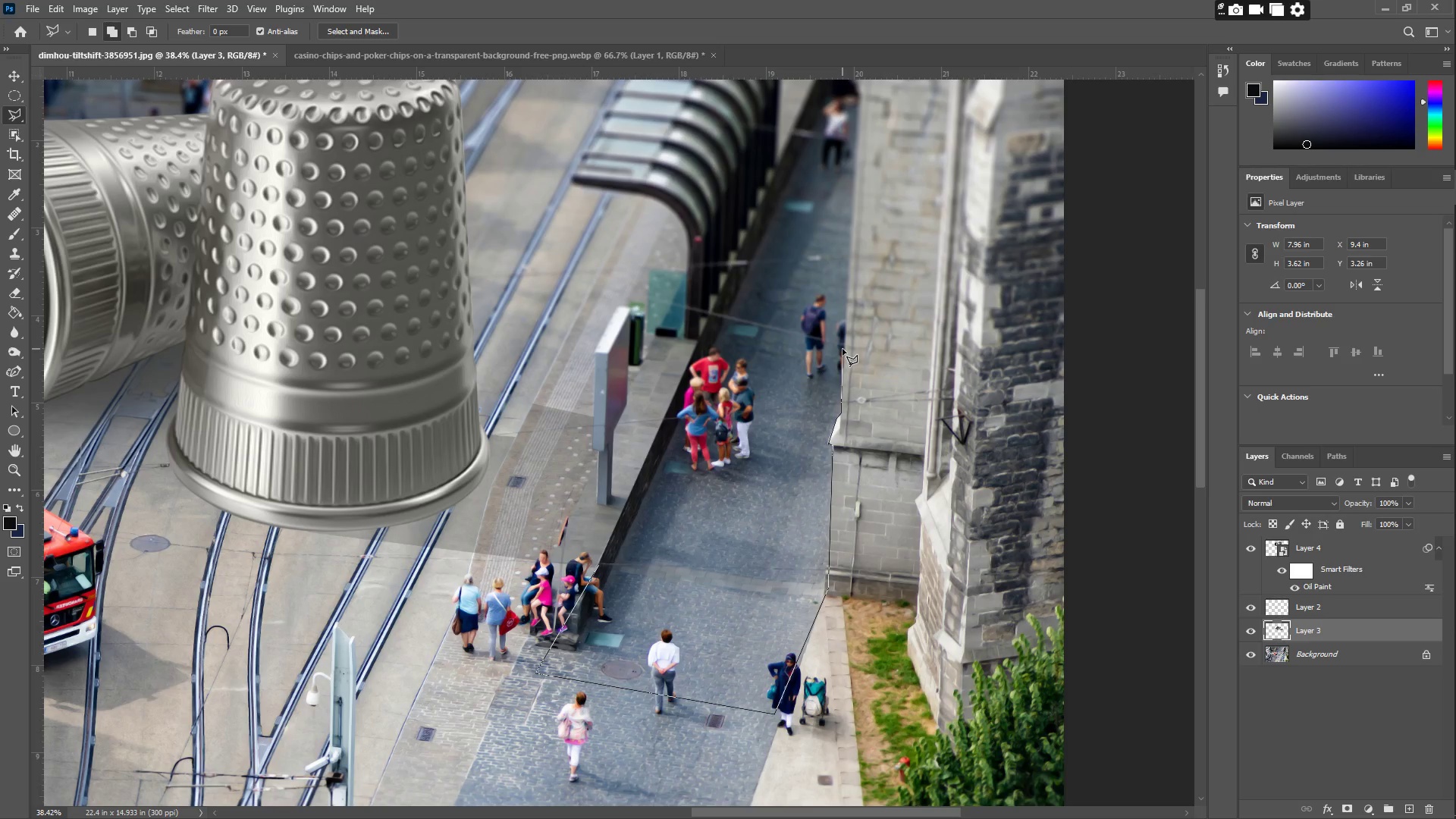 
left_click([843, 349])
 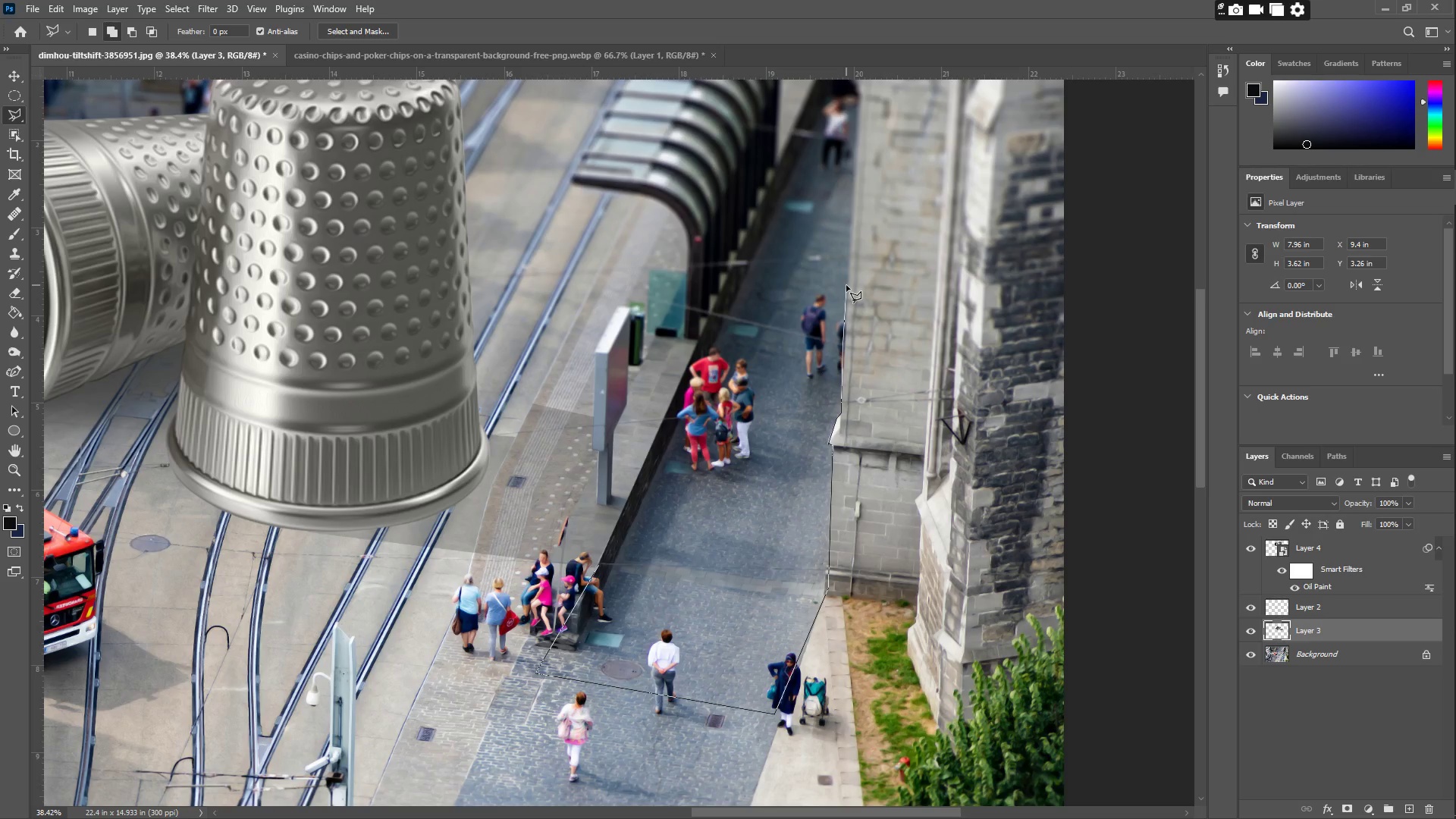 
left_click([846, 284])
 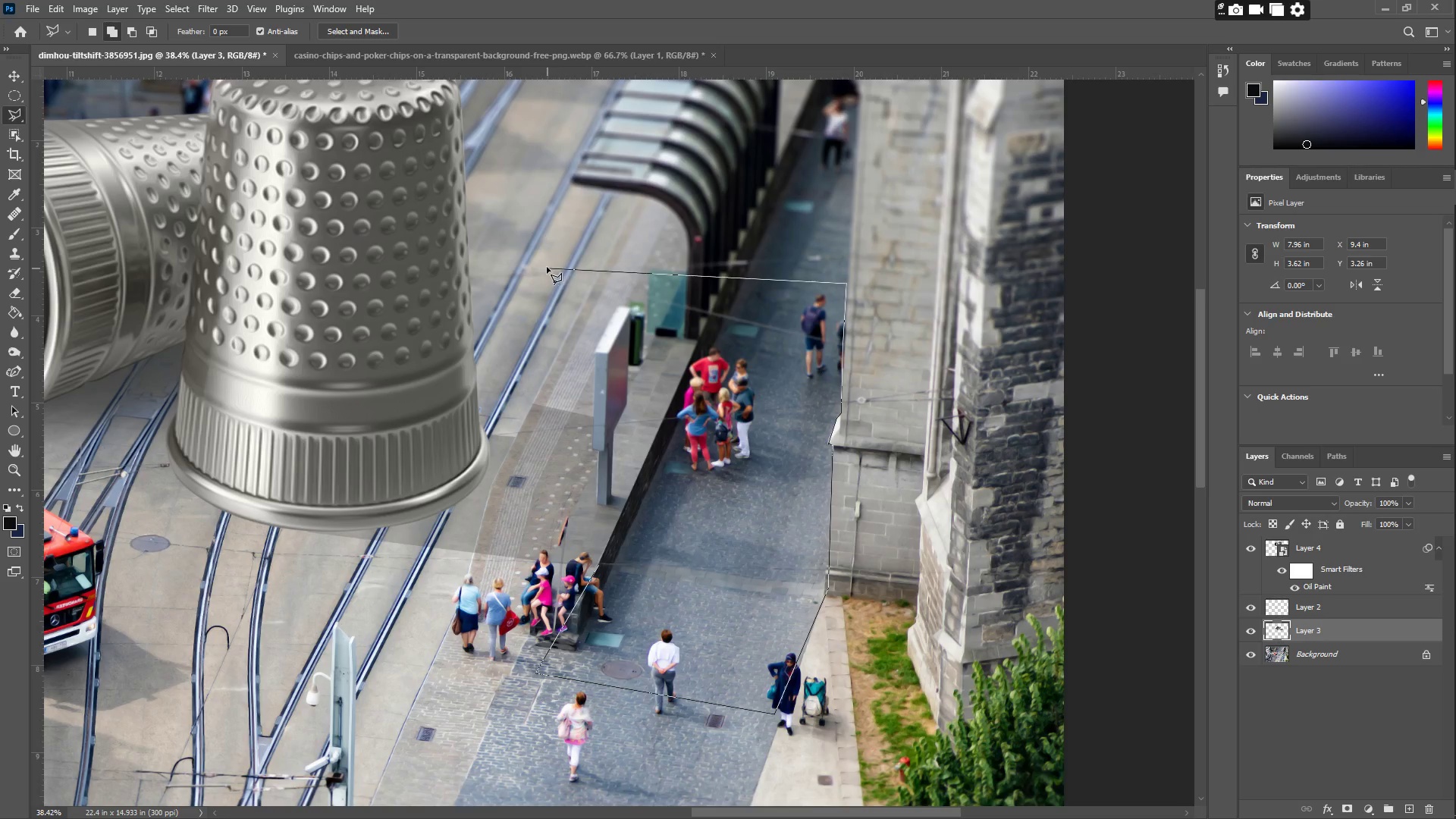 
left_click([542, 259])
 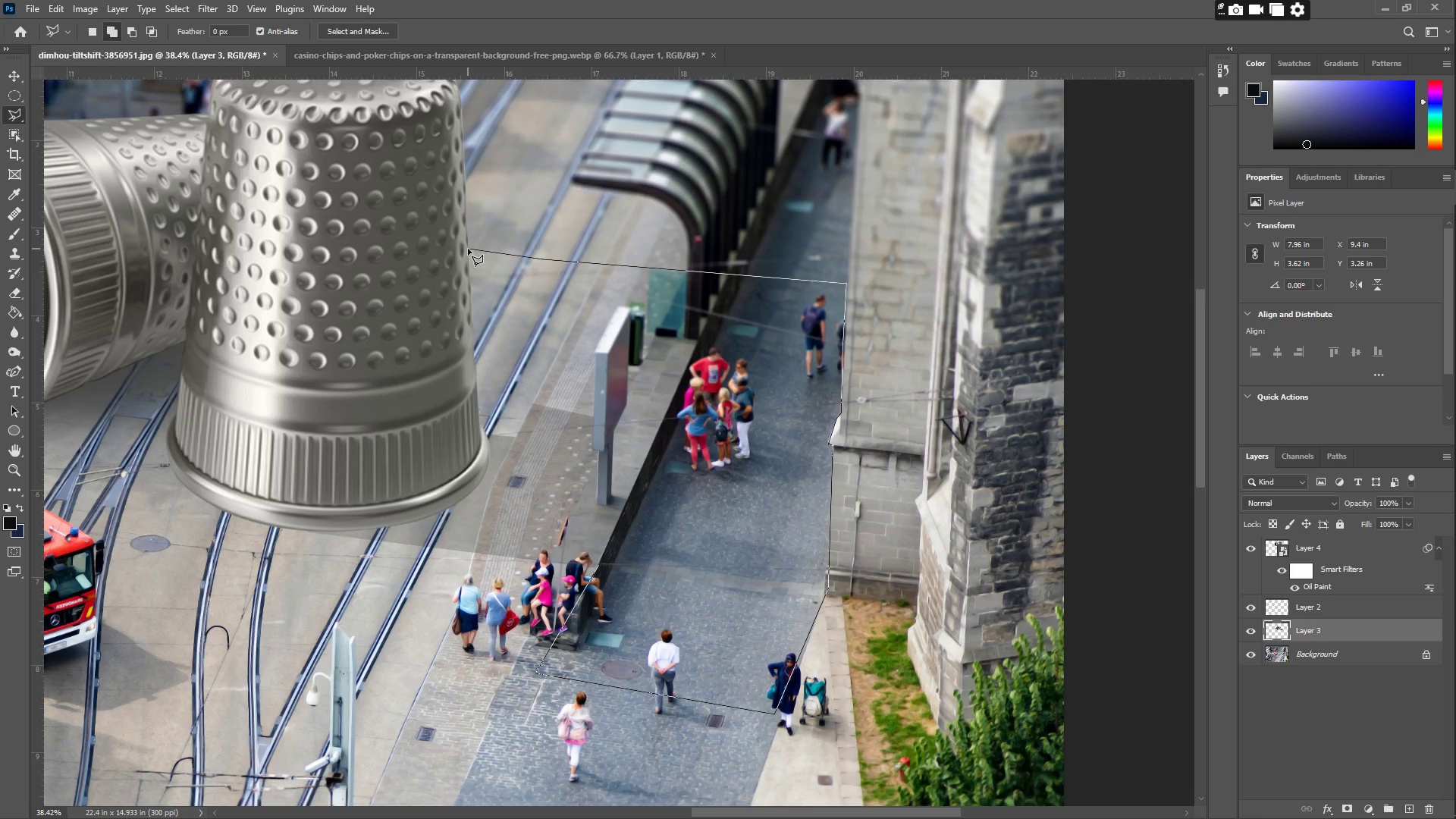 
left_click([457, 256])
 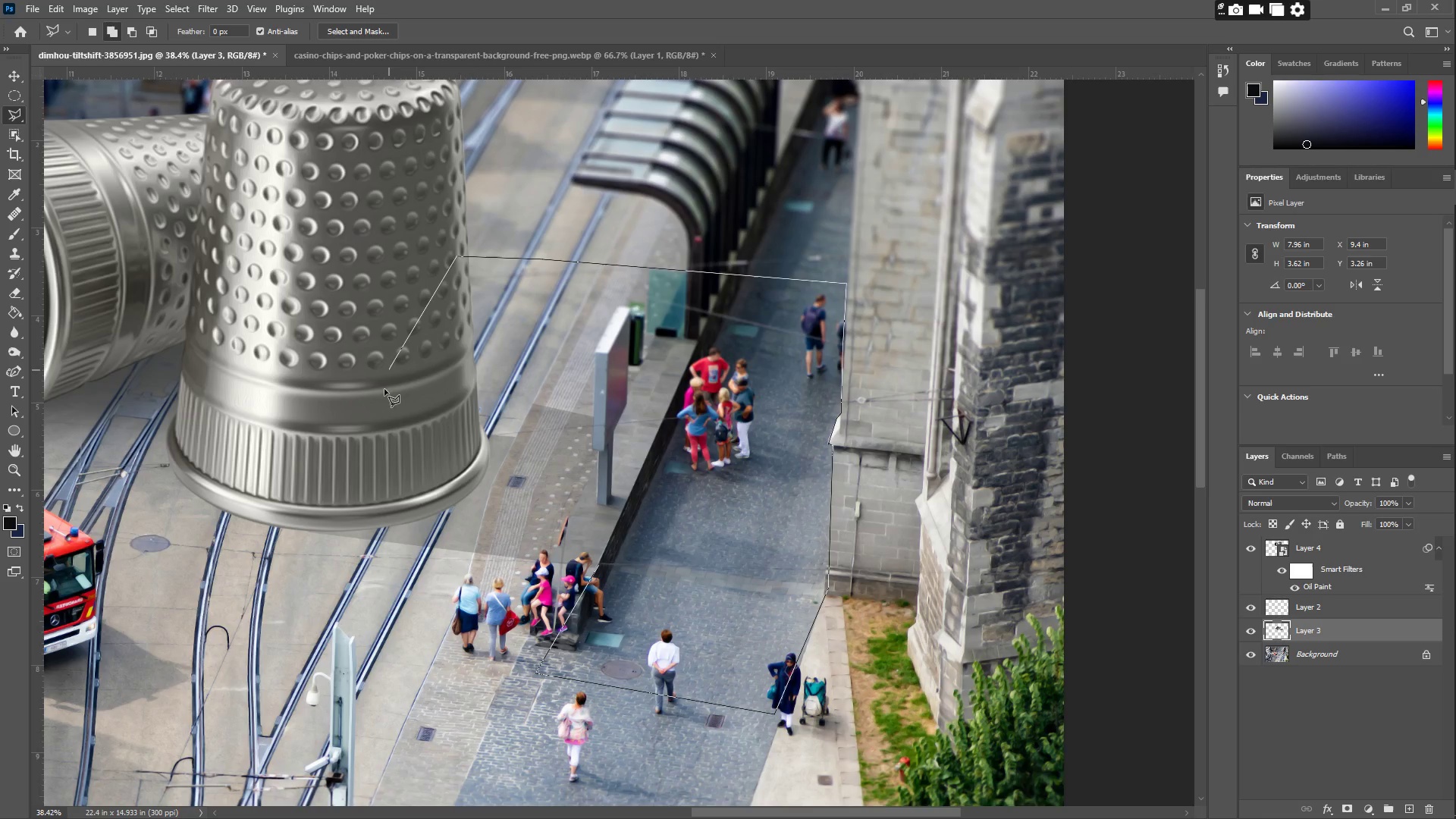 
triple_click([370, 435])
 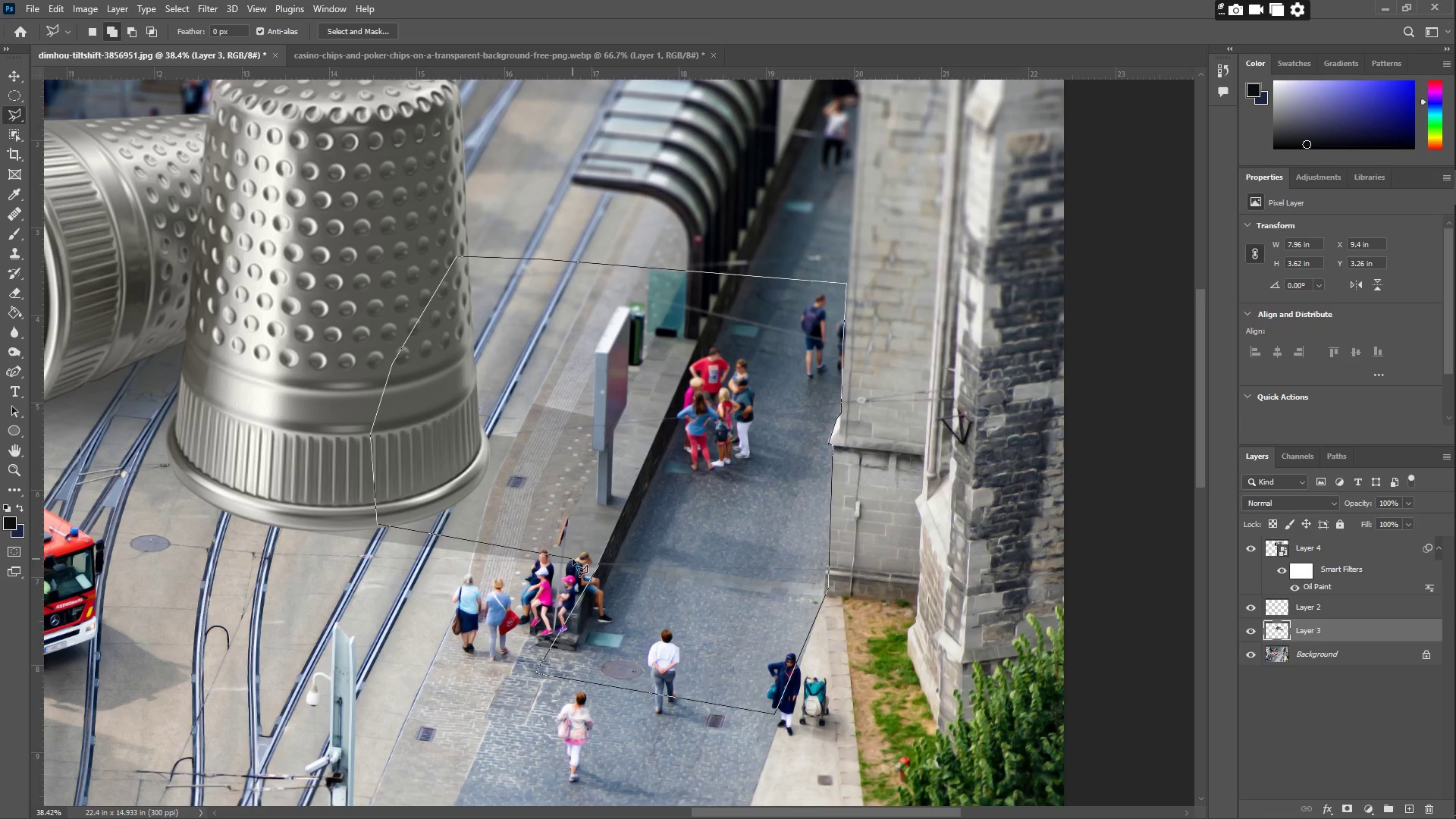 
double_click([589, 566])
 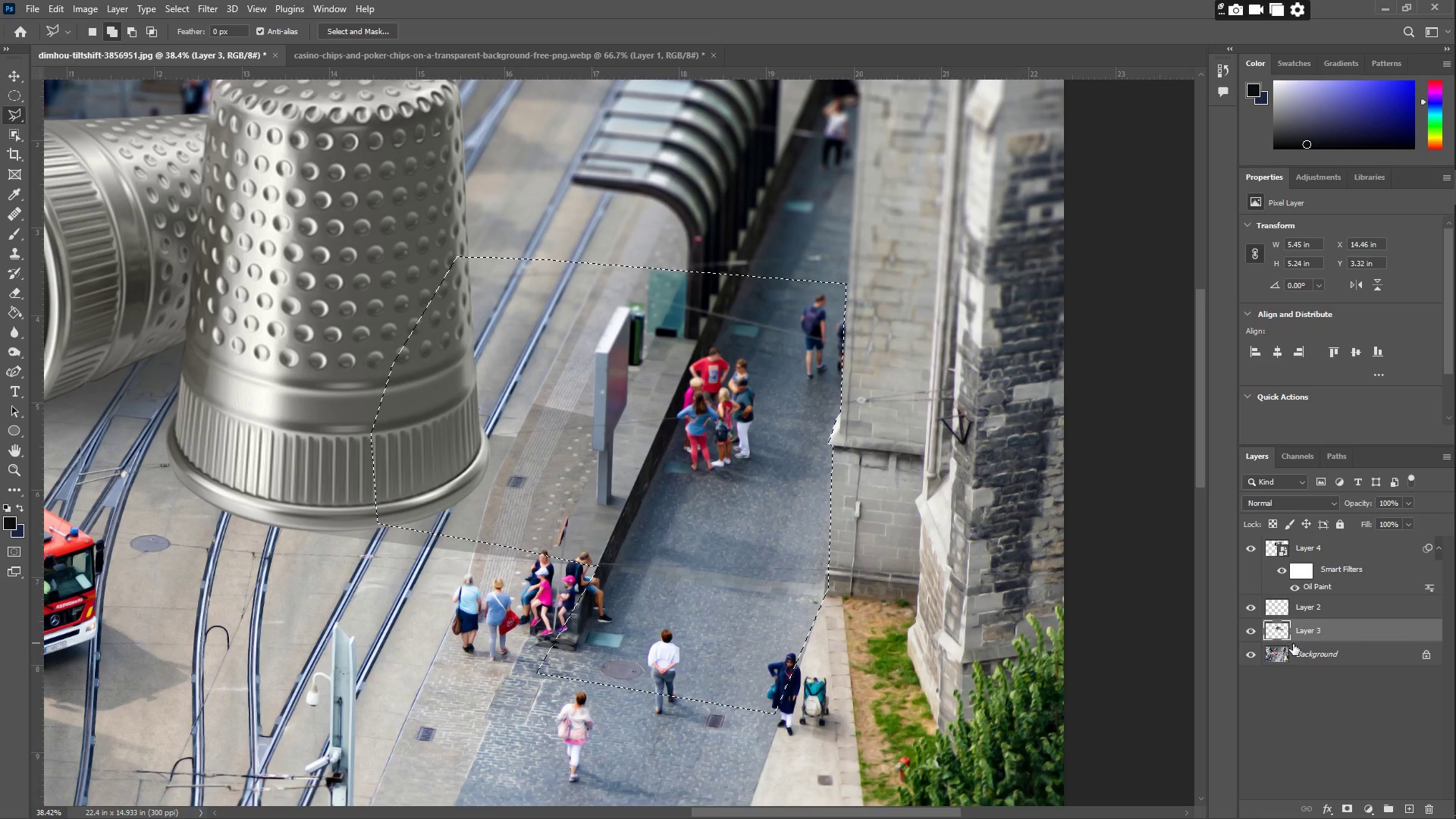 
left_click([1329, 656])
 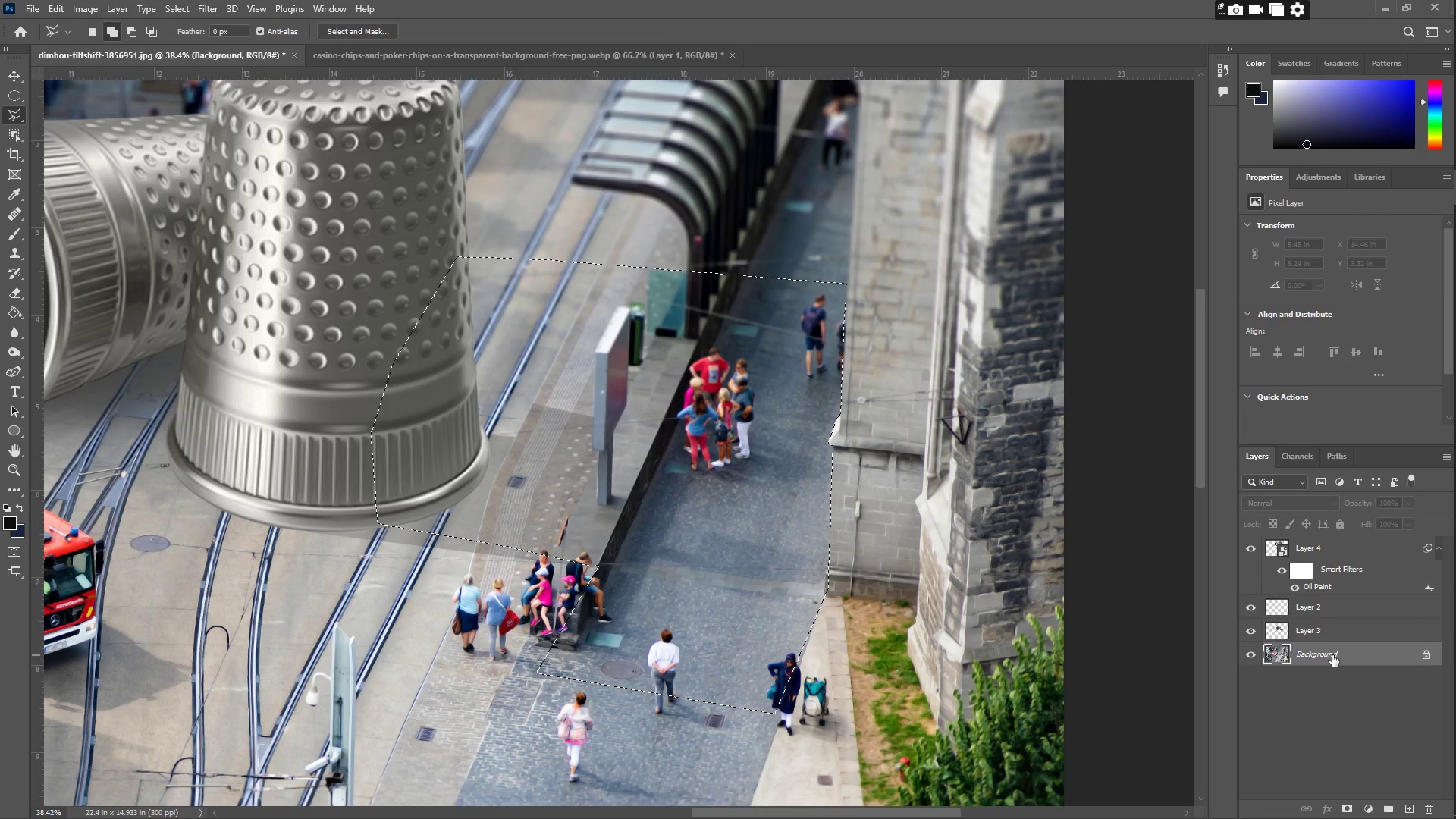 
key(Control+C)
 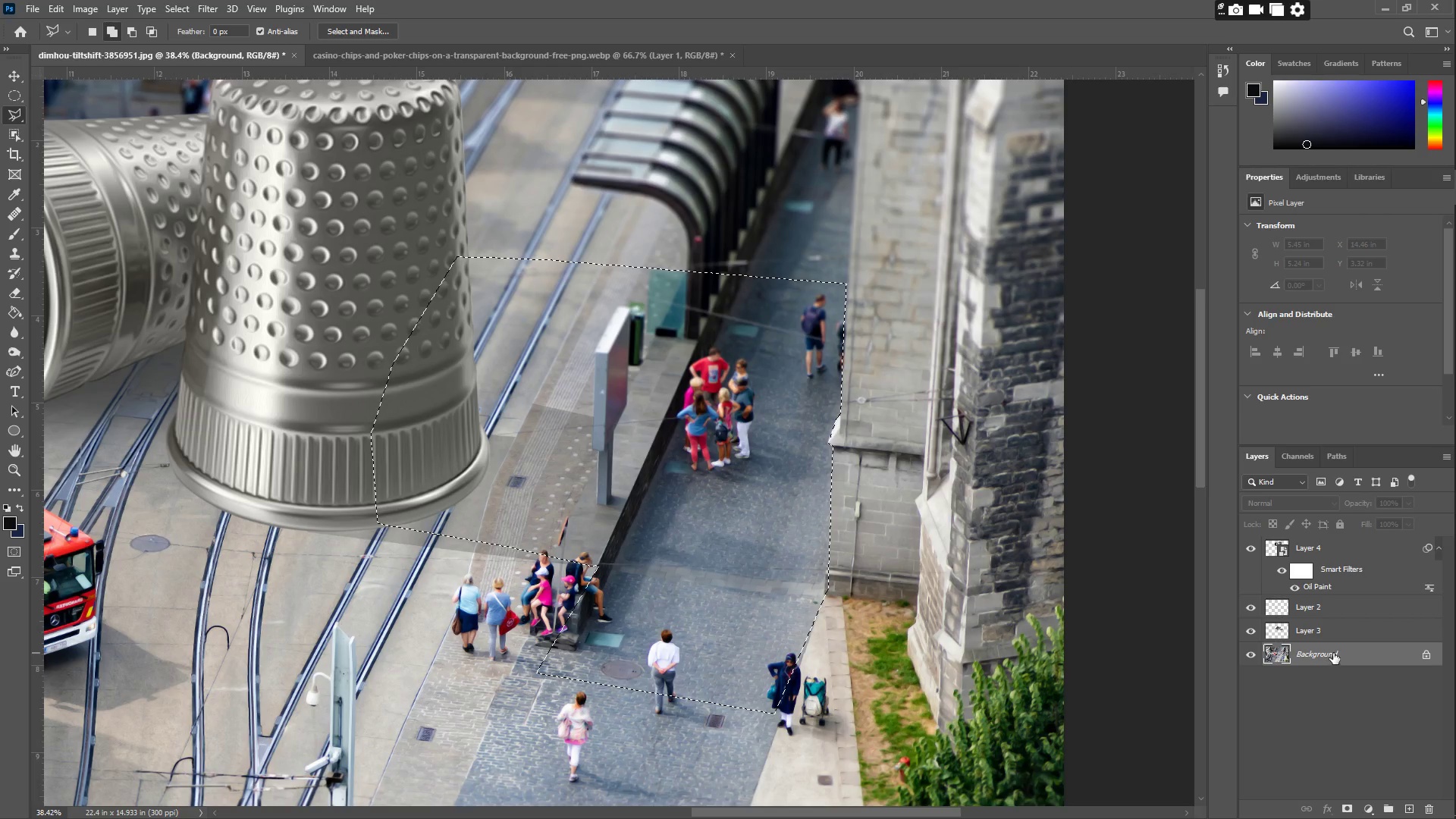 
key(Control+V)
 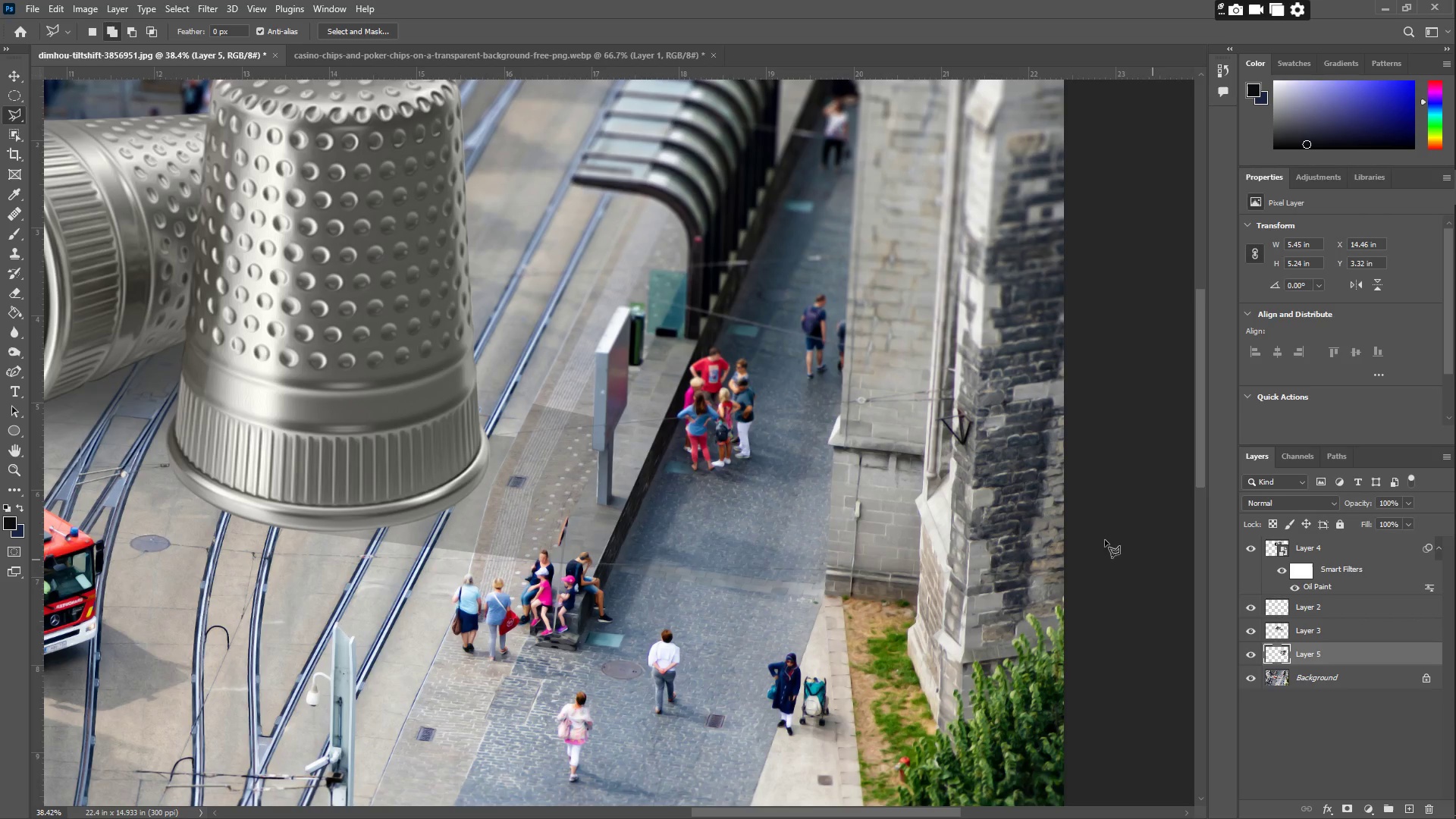 
key(Z)
 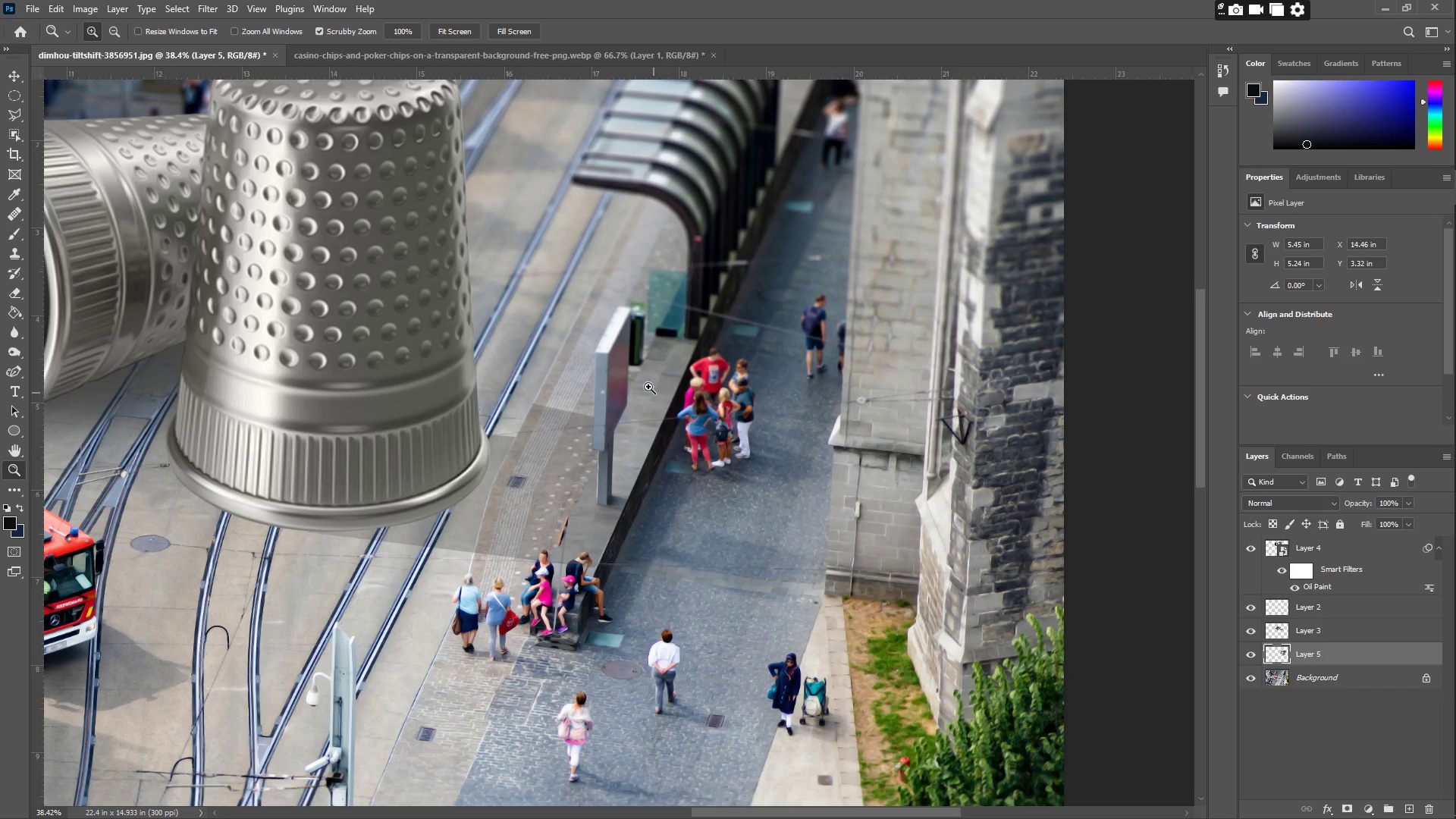 
left_click_drag(start_coordinate=[645, 380], to_coordinate=[618, 374])
 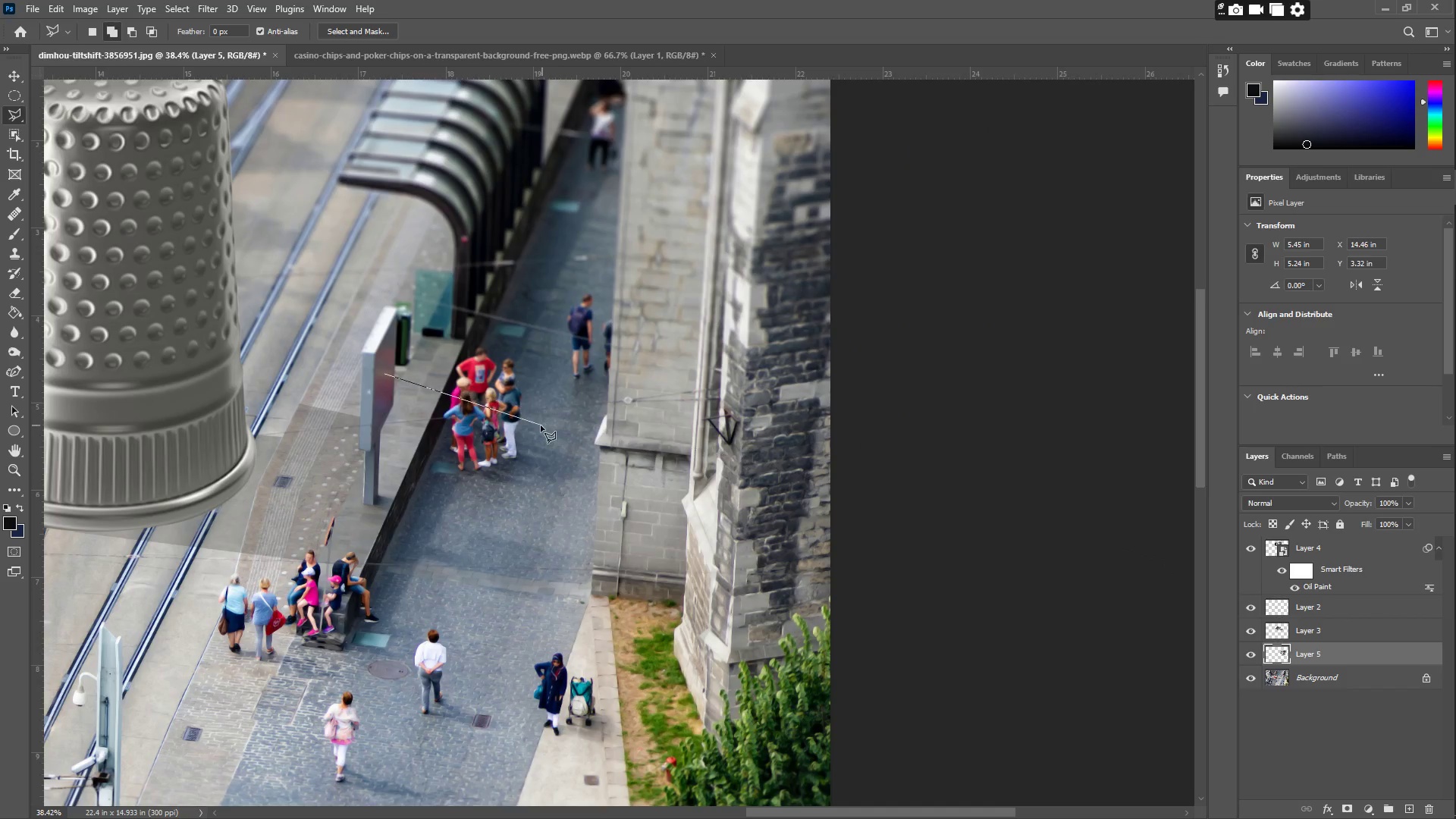 
double_click([538, 425])
 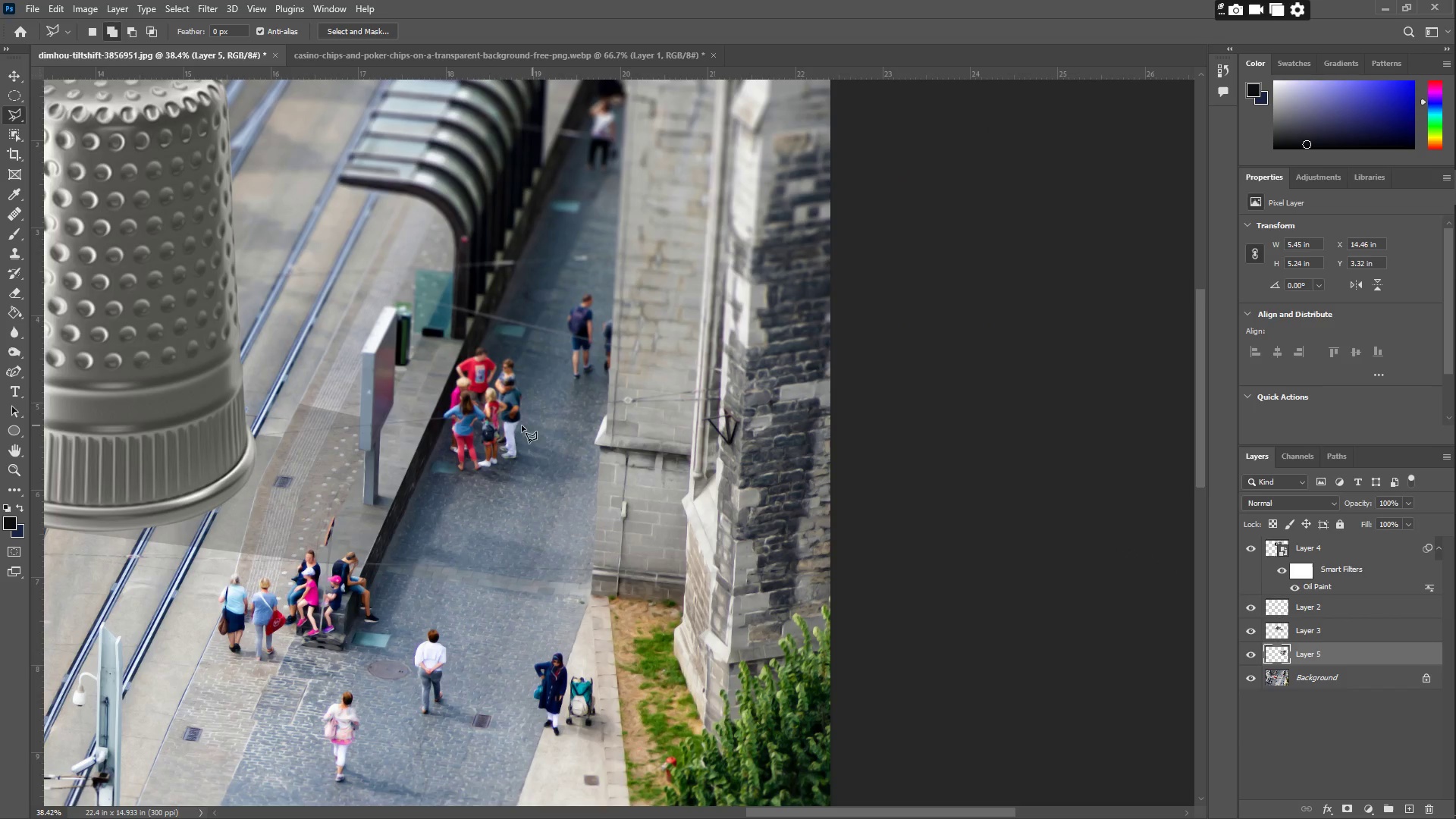 
hold_key(key=Space, duration=0.89)
 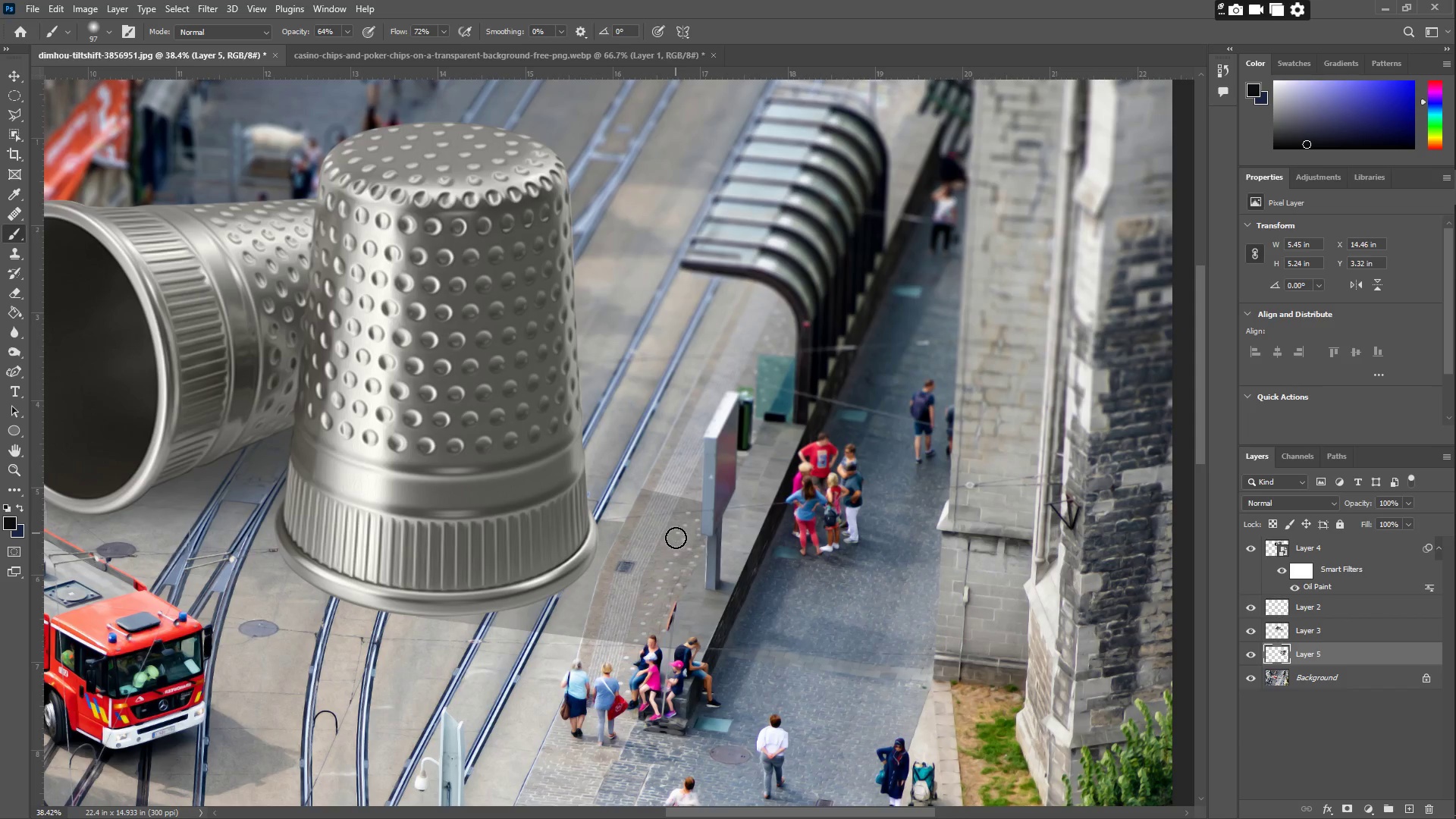 
left_click_drag(start_coordinate=[330, 385], to_coordinate=[672, 470])
 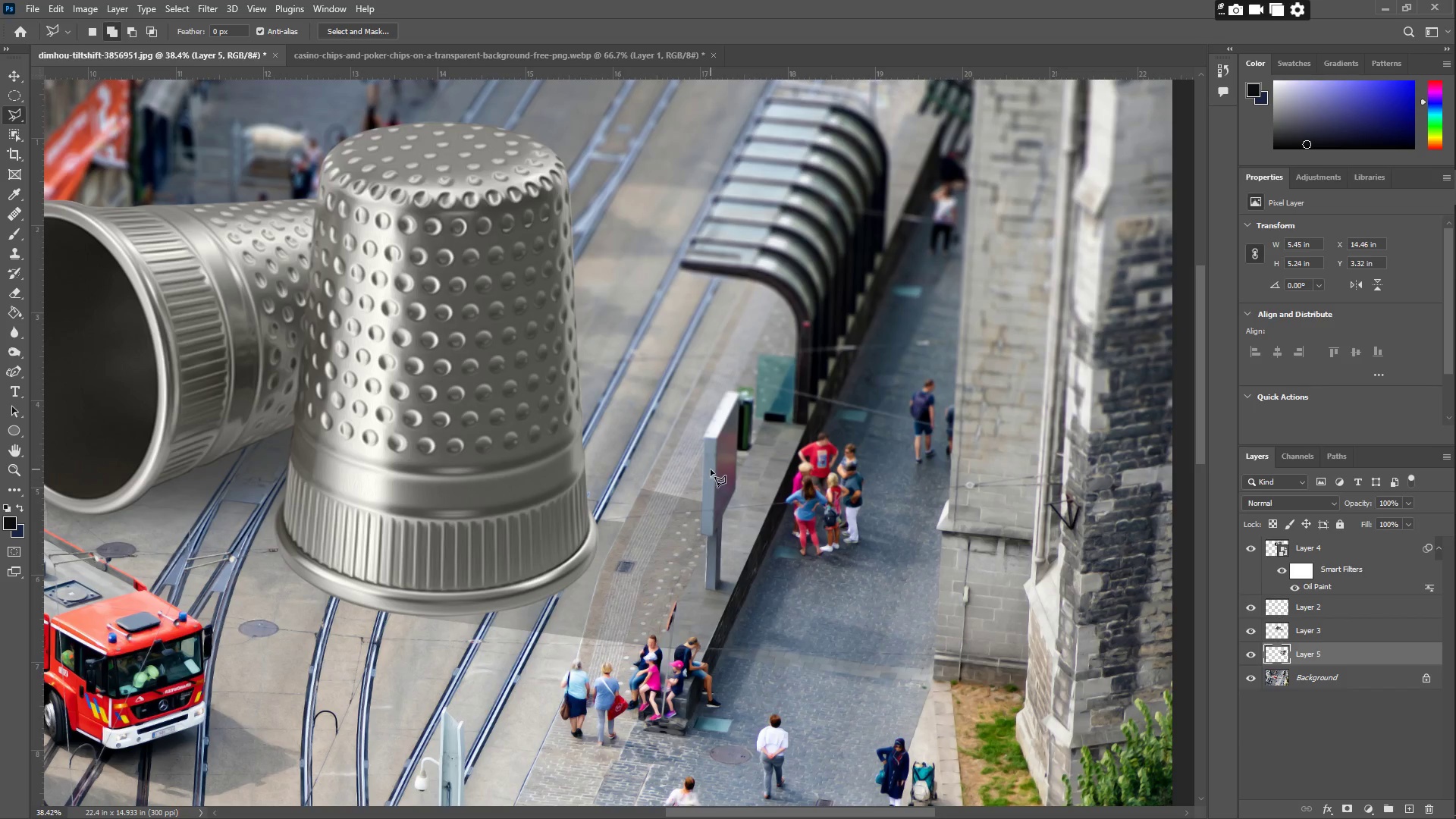 
key(B)
 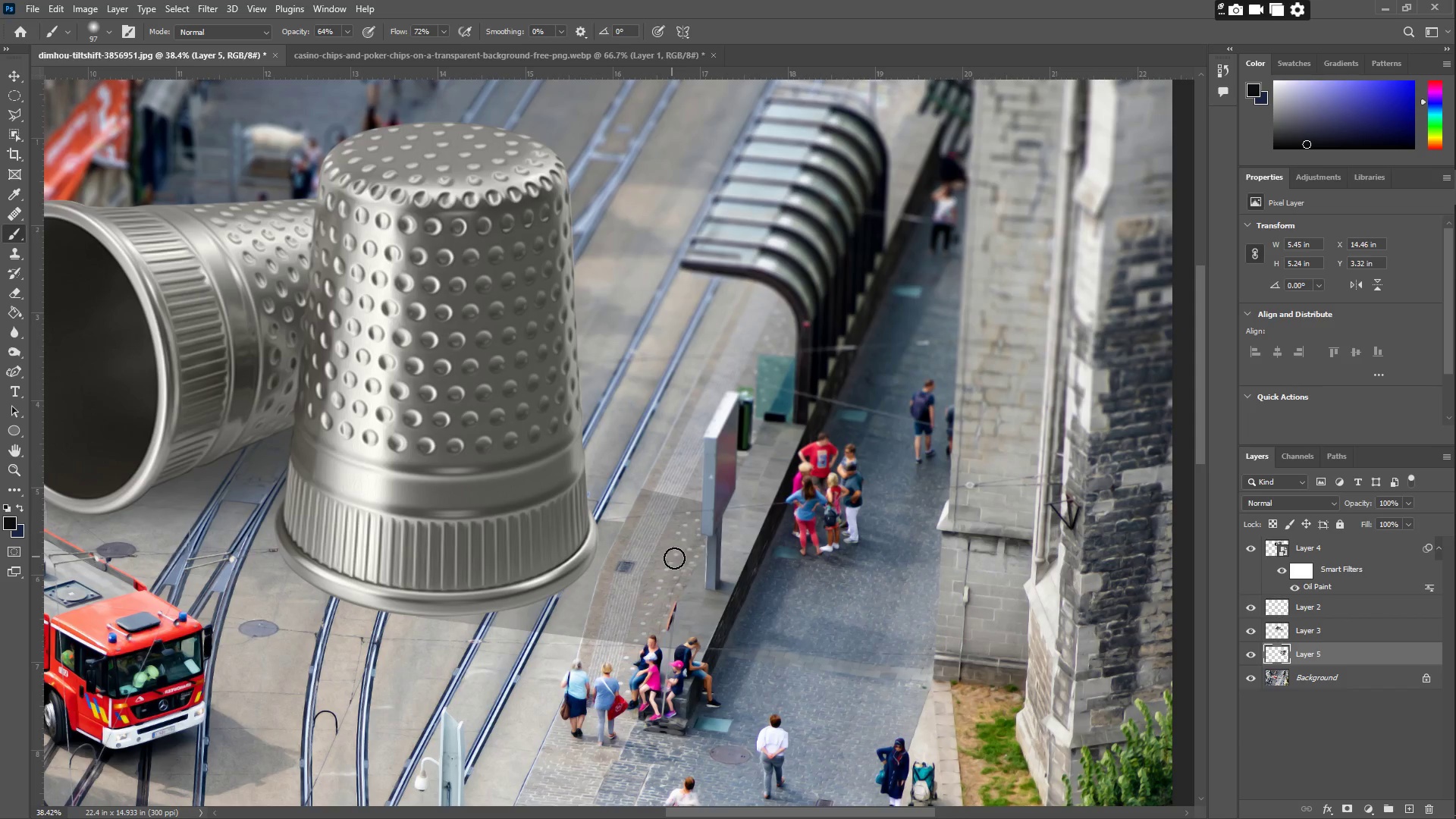 
left_click_drag(start_coordinate=[696, 573], to_coordinate=[802, 736])
 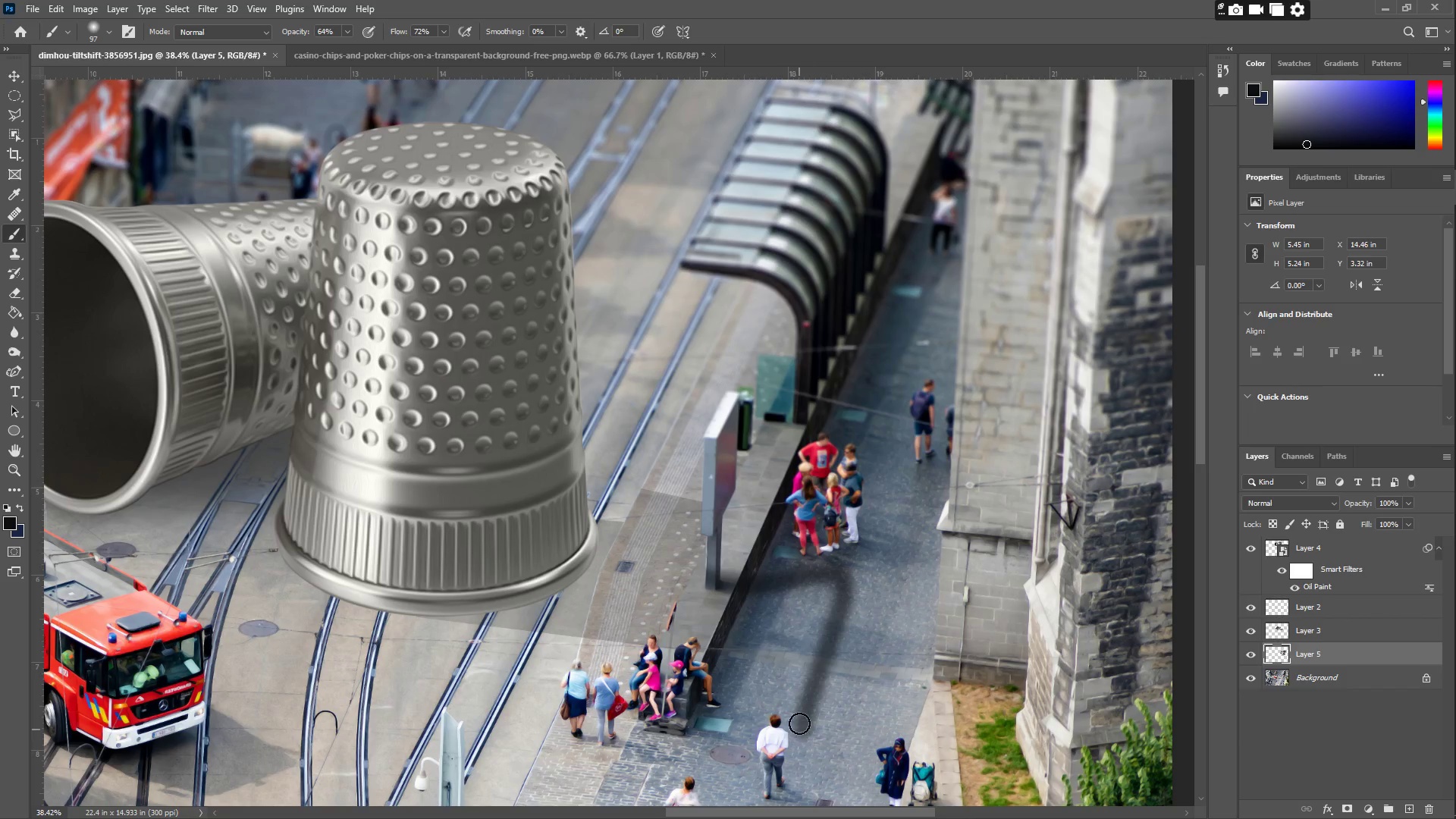 
key(Control+Z)
 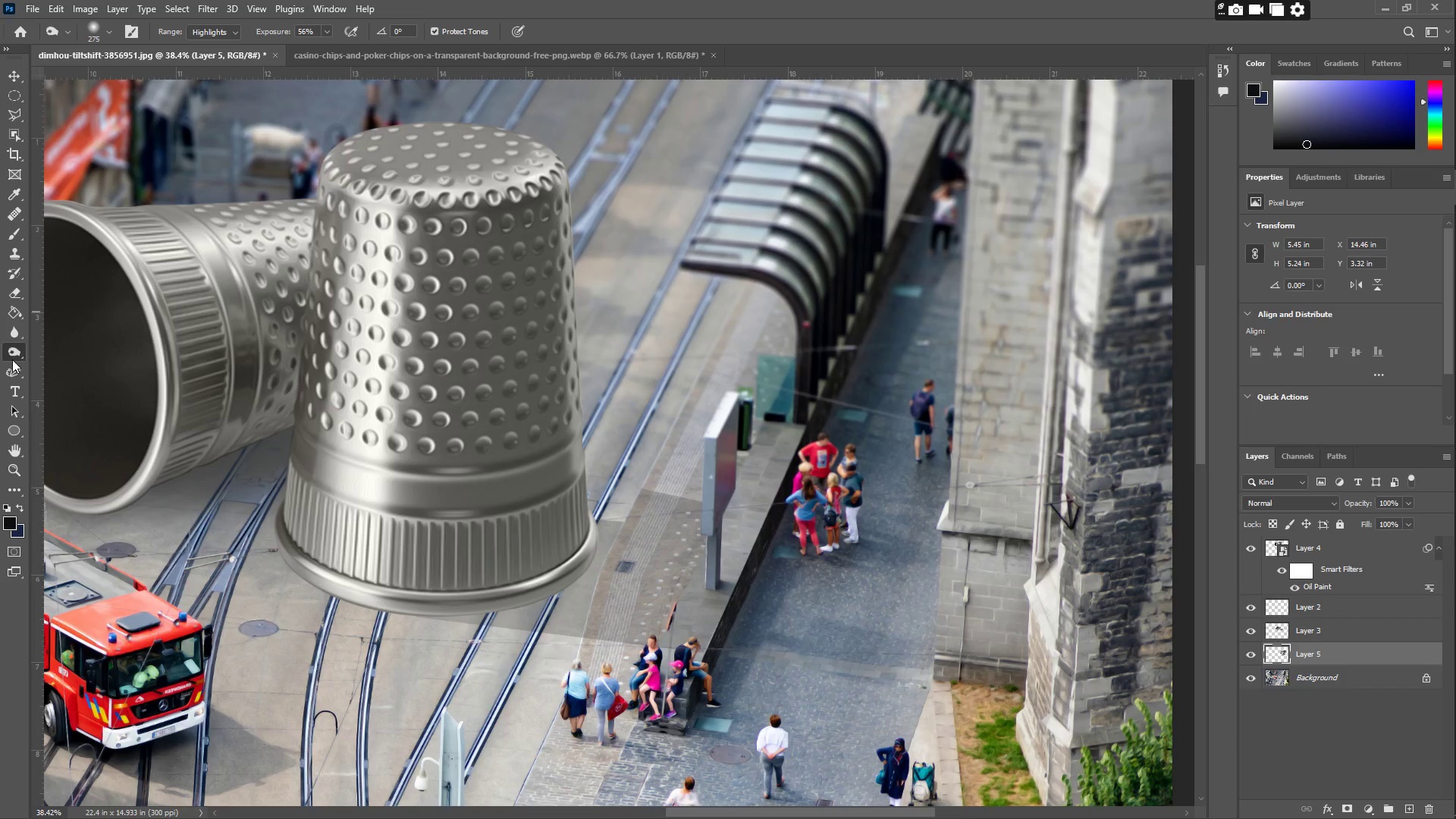 
left_click_drag(start_coordinate=[693, 604], to_coordinate=[577, 435])
 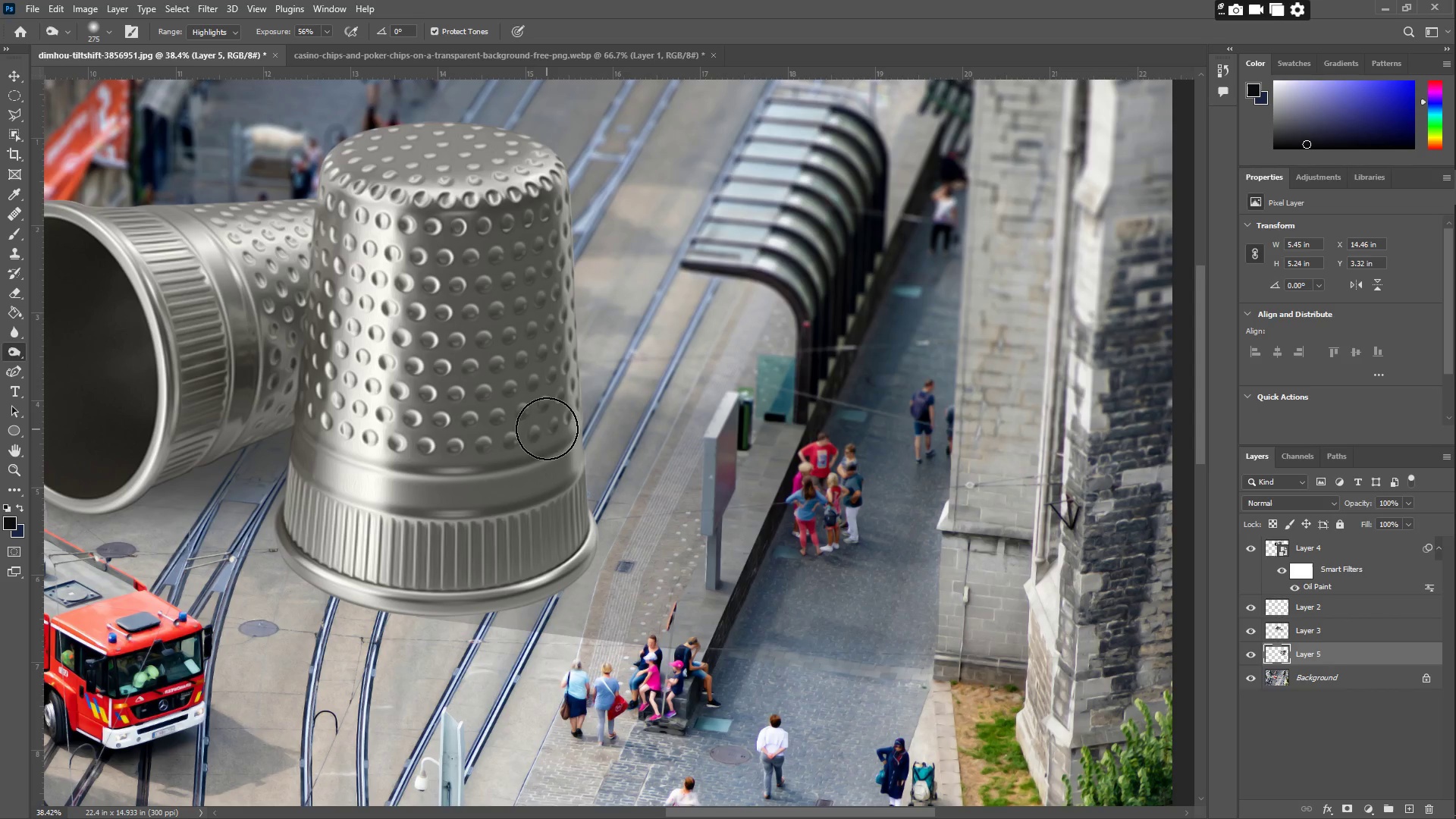 
left_click_drag(start_coordinate=[548, 428], to_coordinate=[489, 578])
 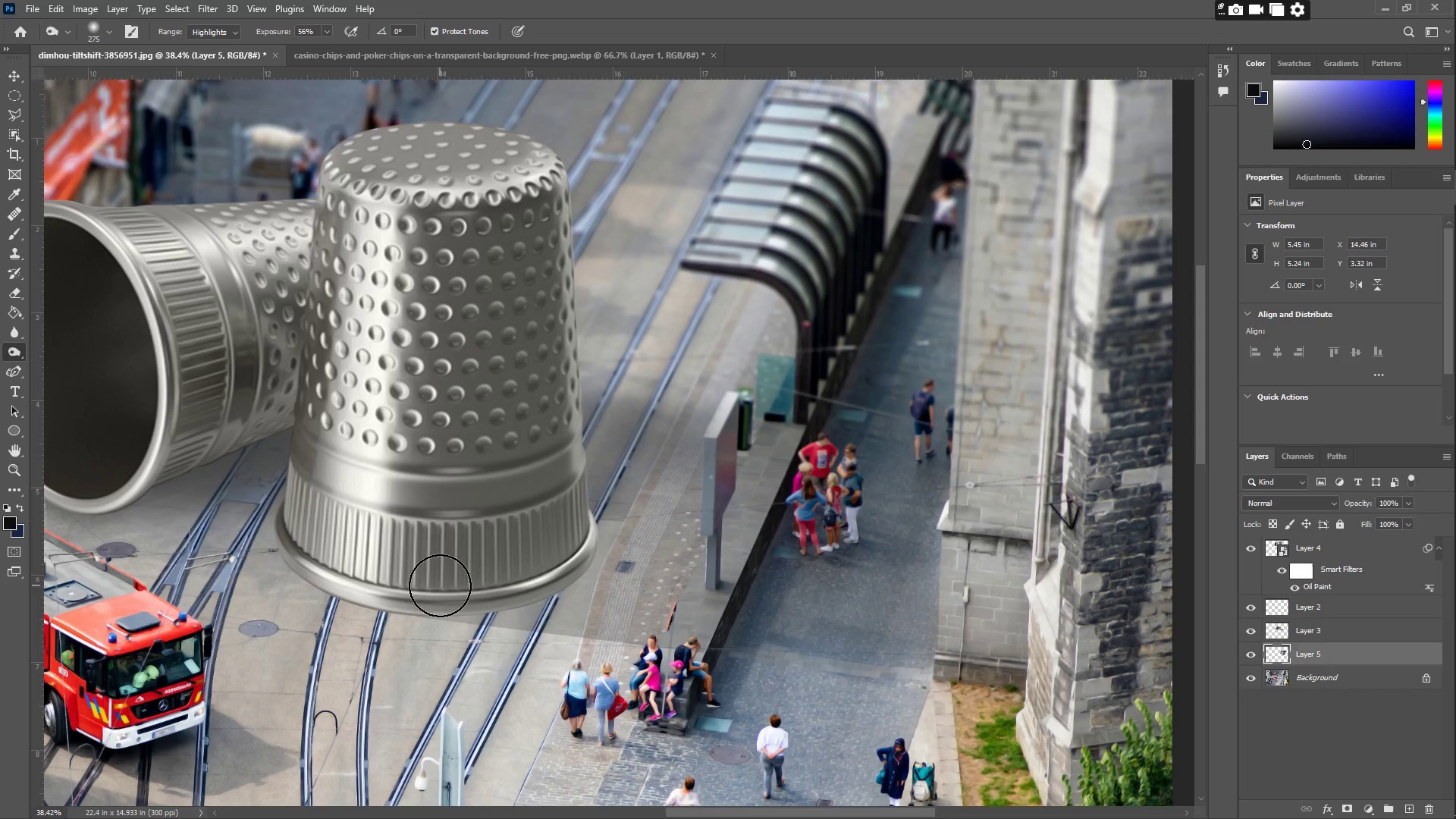 
left_click_drag(start_coordinate=[444, 588], to_coordinate=[572, 542])
 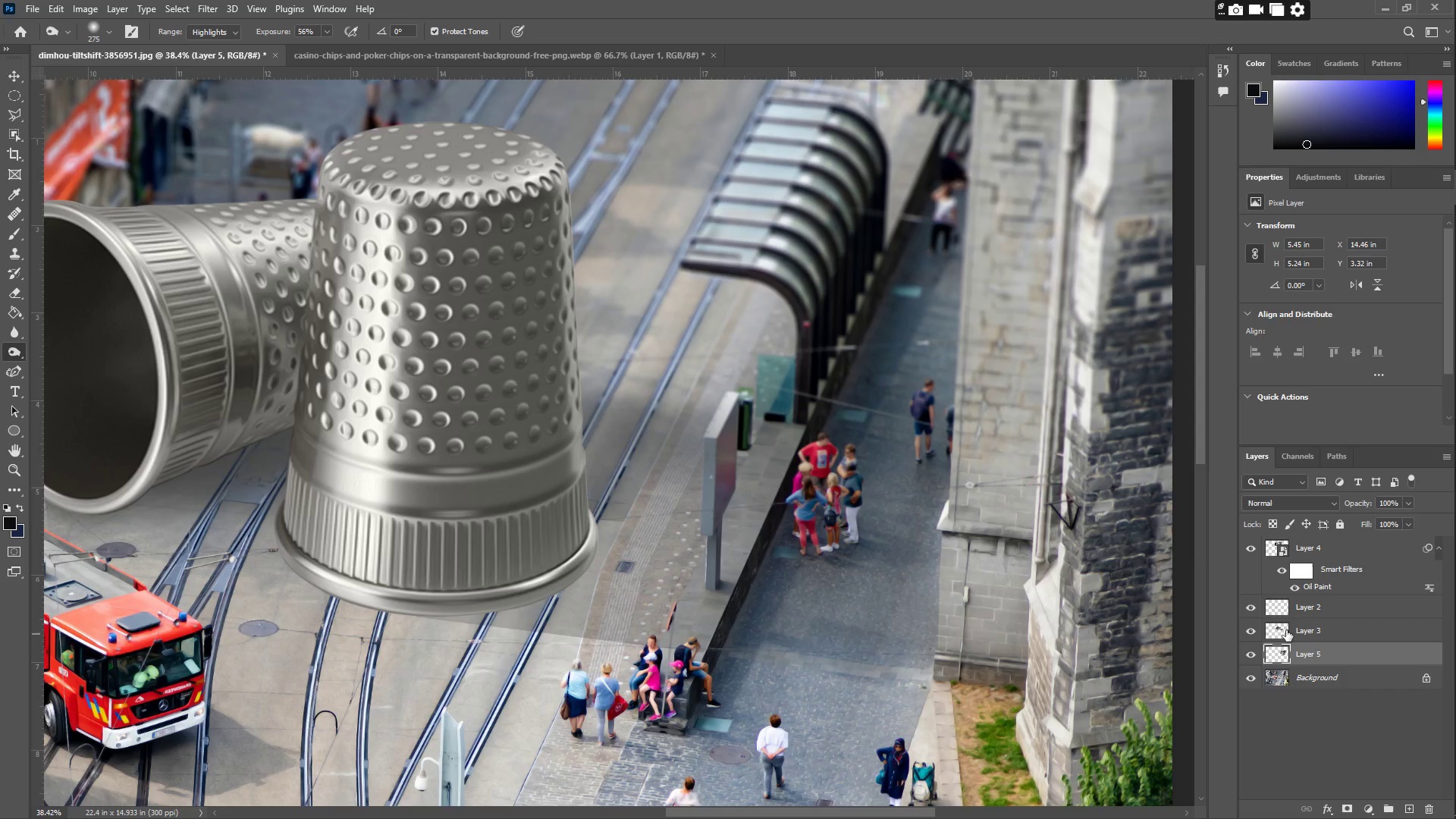 
left_click([1298, 631])
 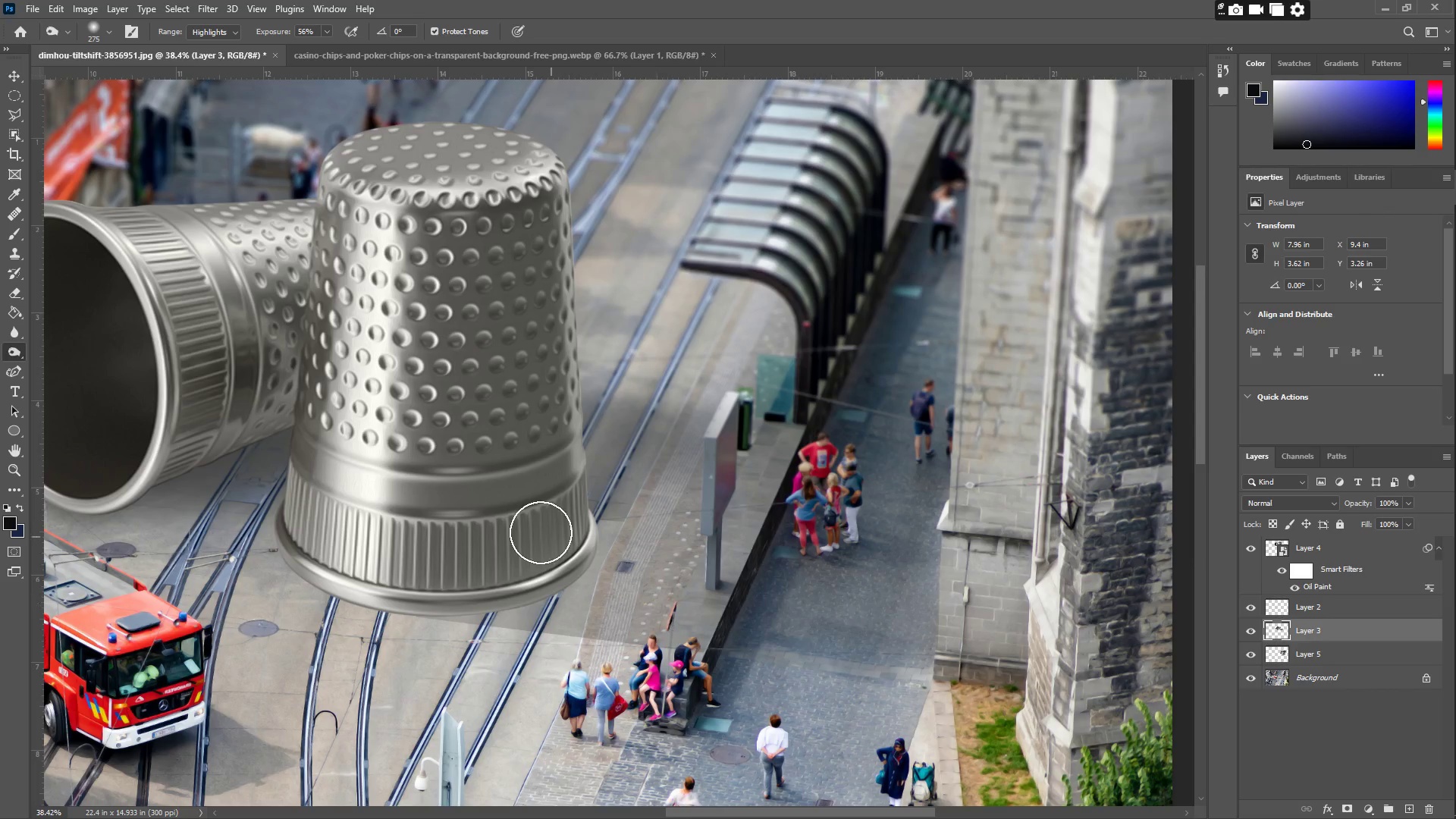 
left_click_drag(start_coordinate=[557, 516], to_coordinate=[451, 585])
 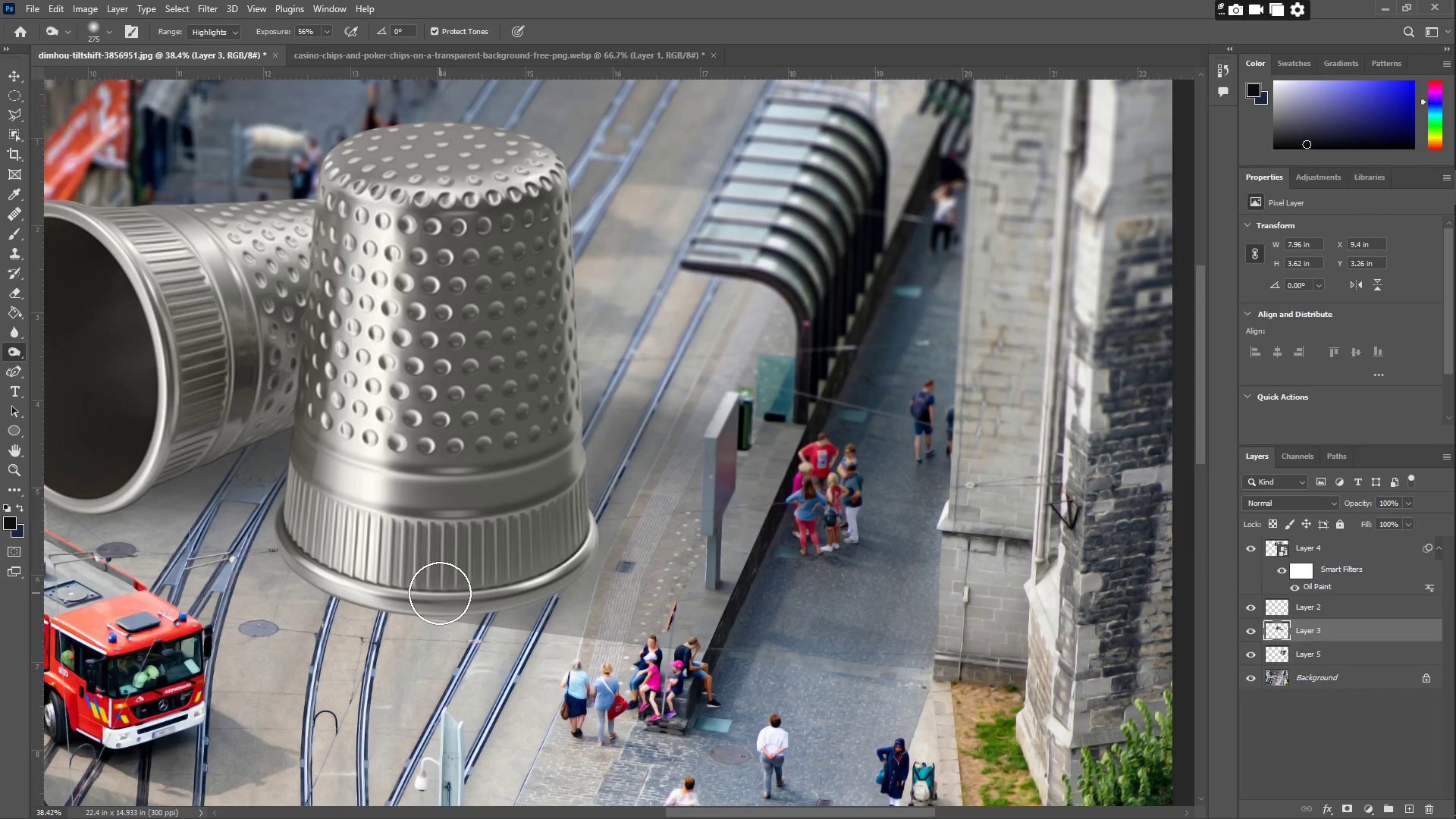 
left_click_drag(start_coordinate=[441, 593], to_coordinate=[436, 591])
 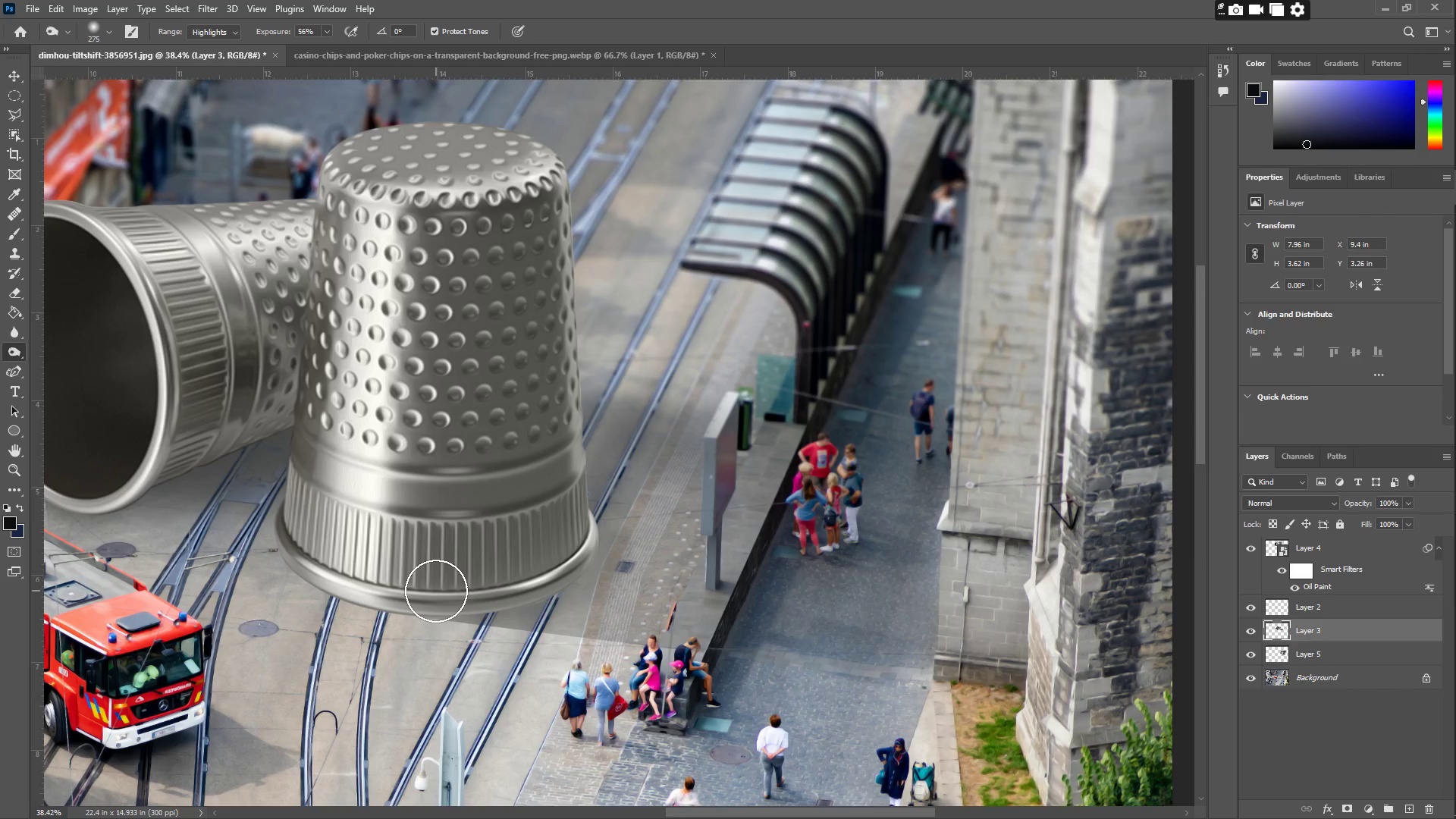 
left_click_drag(start_coordinate=[439, 591], to_coordinate=[450, 587])
 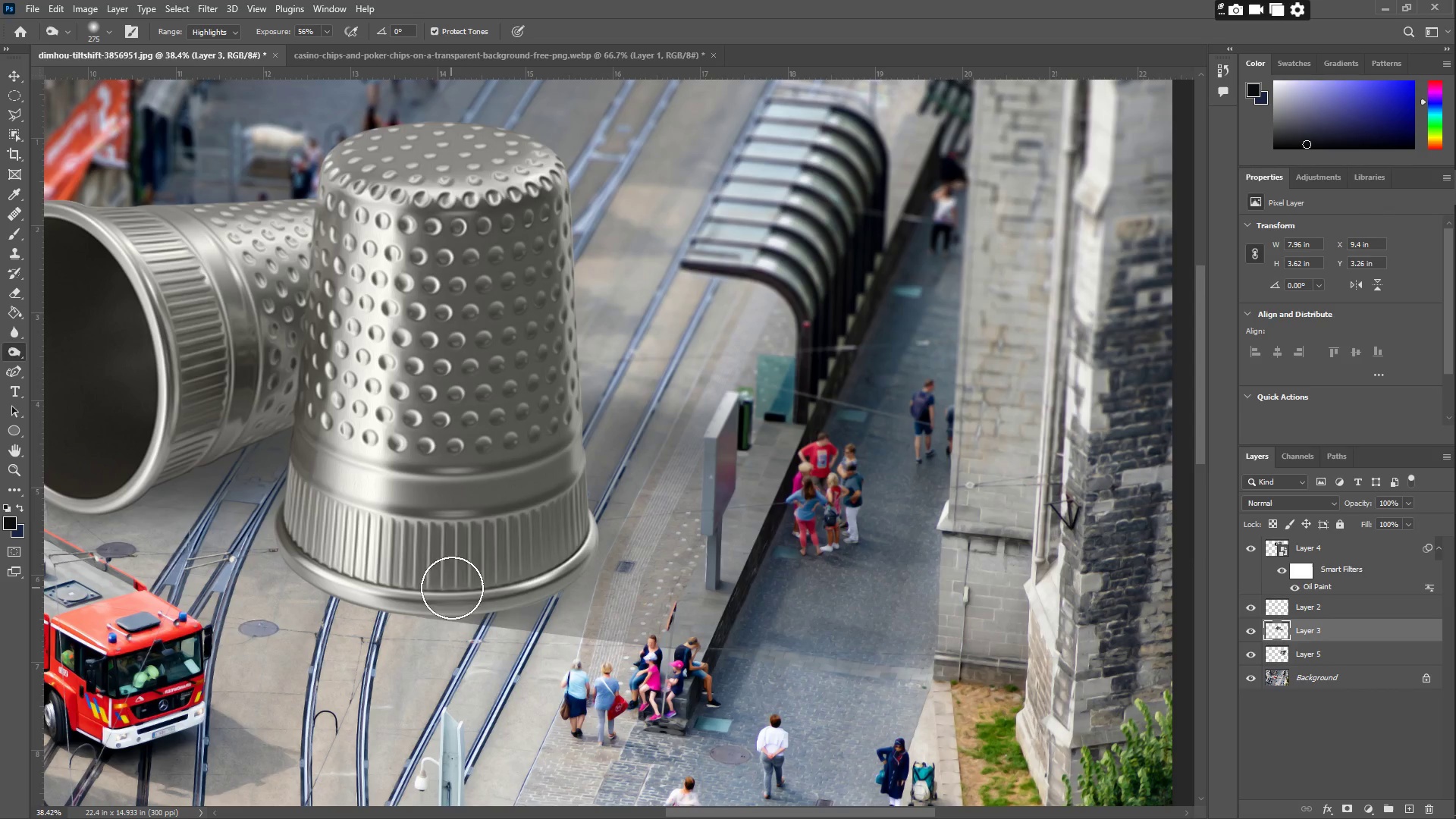 
left_click_drag(start_coordinate=[458, 589], to_coordinate=[505, 475])
 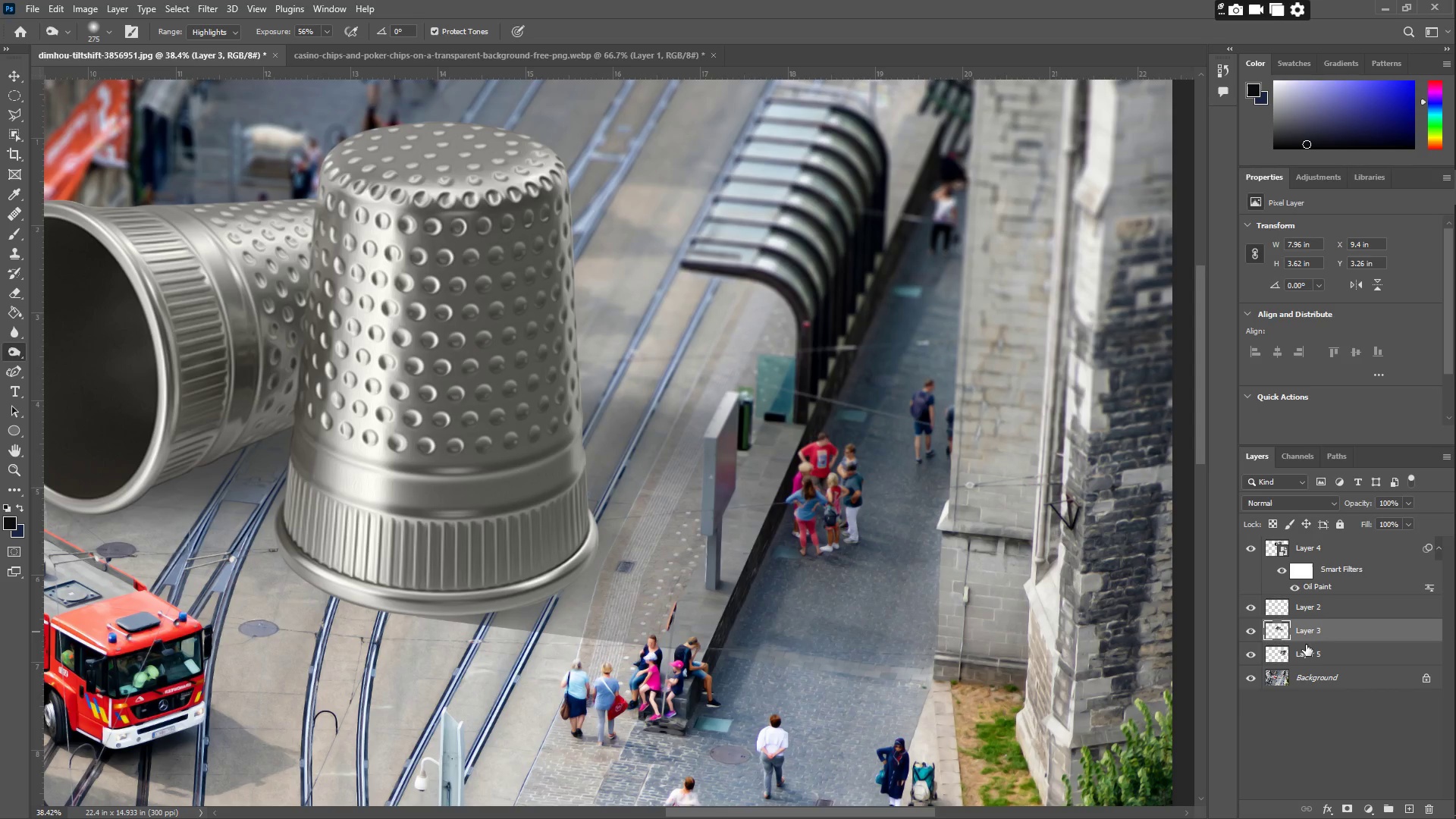 
hold_key(key=ShiftLeft, duration=0.36)
left_click([1316, 651])
 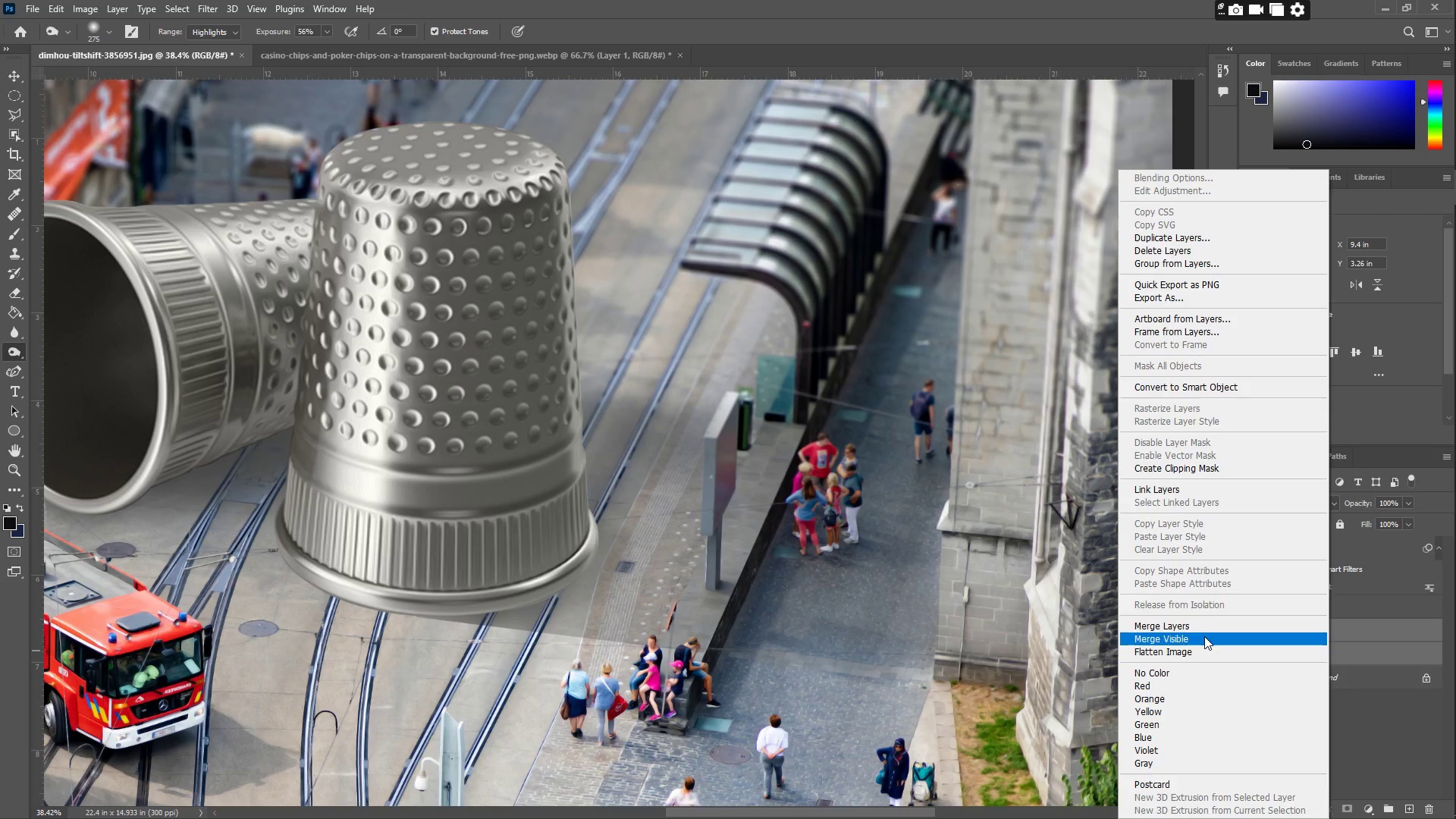 
left_click([1190, 627])
 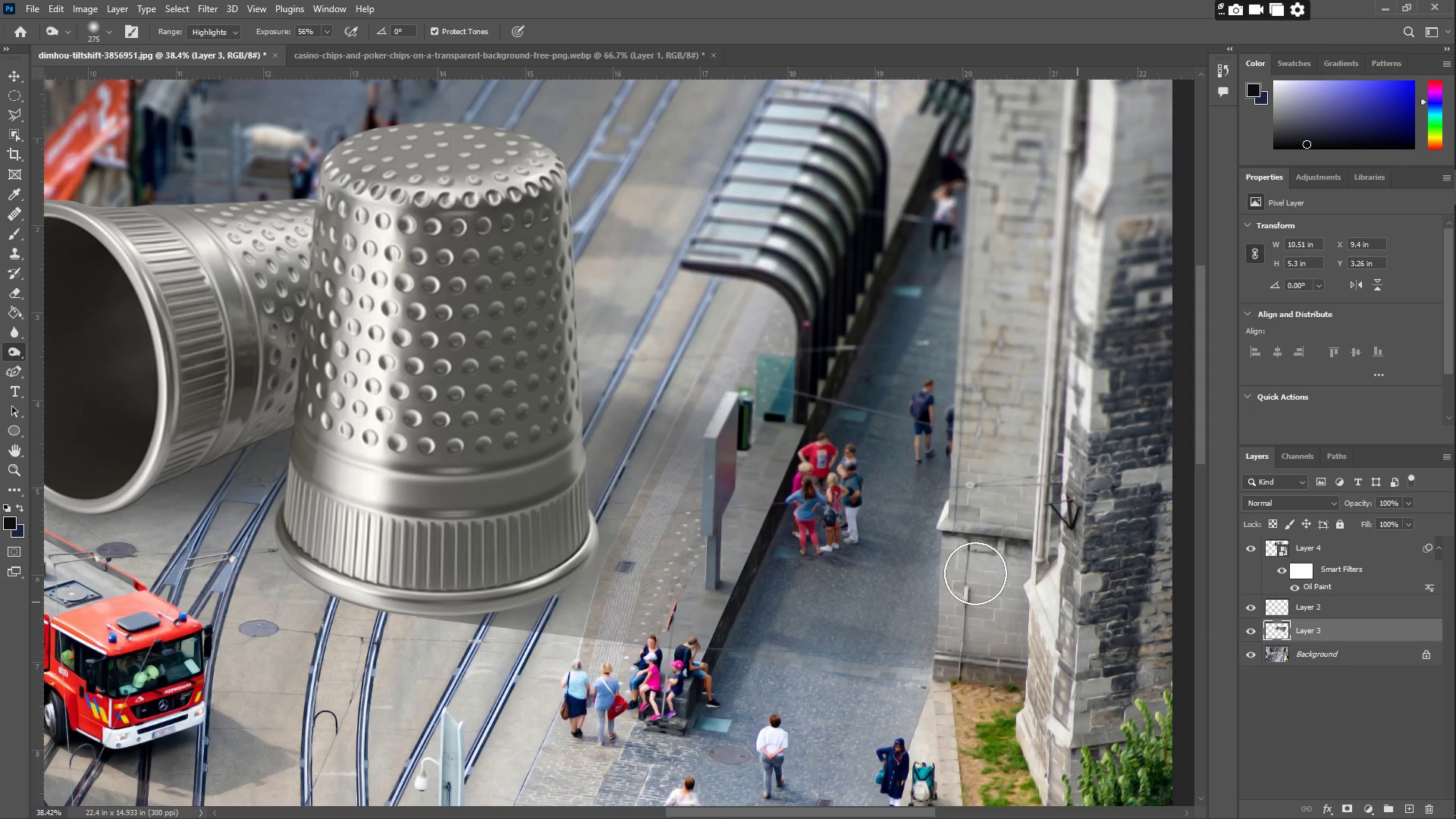 
hold_key(key=Space, duration=1.0)
 